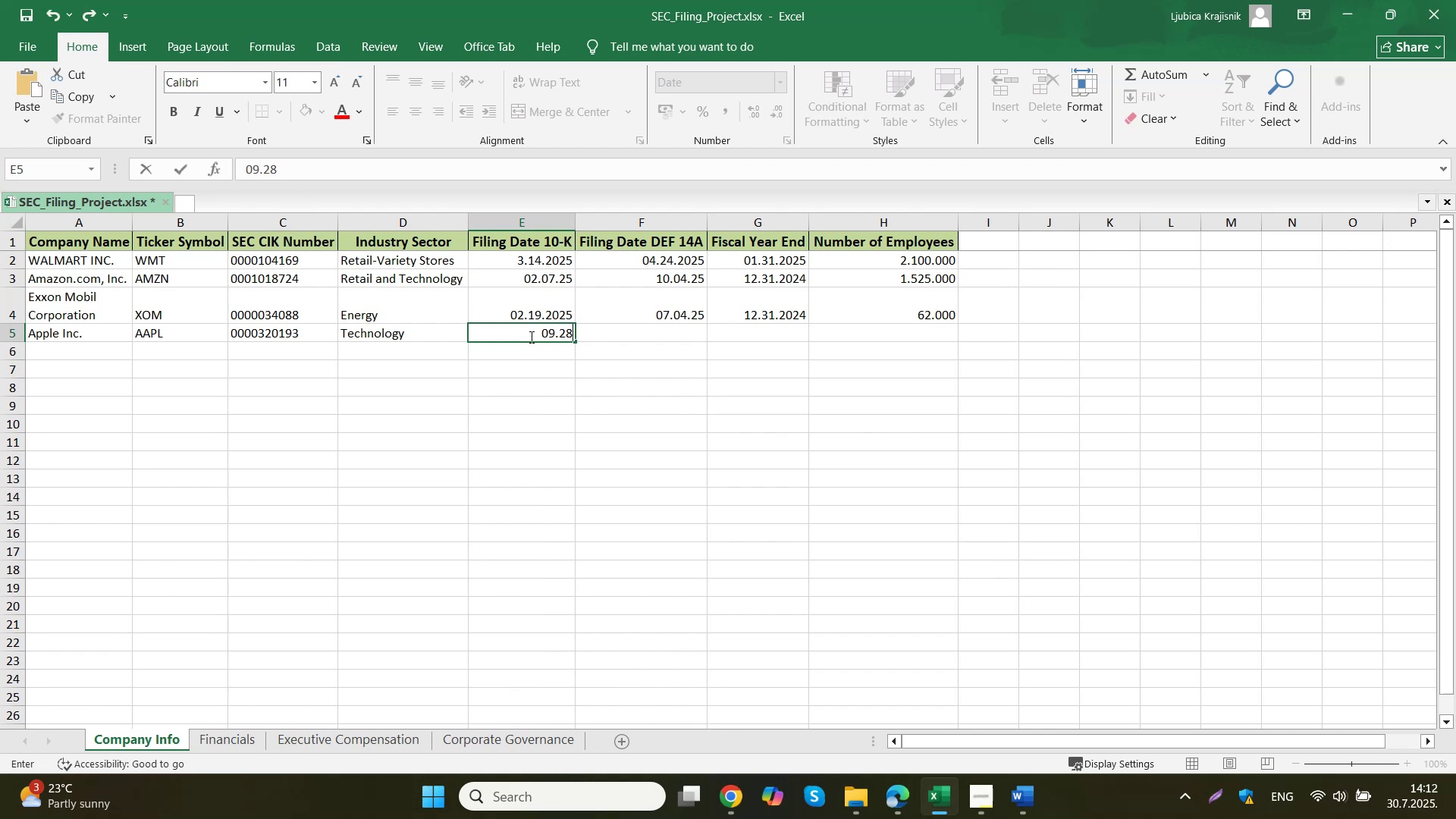 
key(Period)
 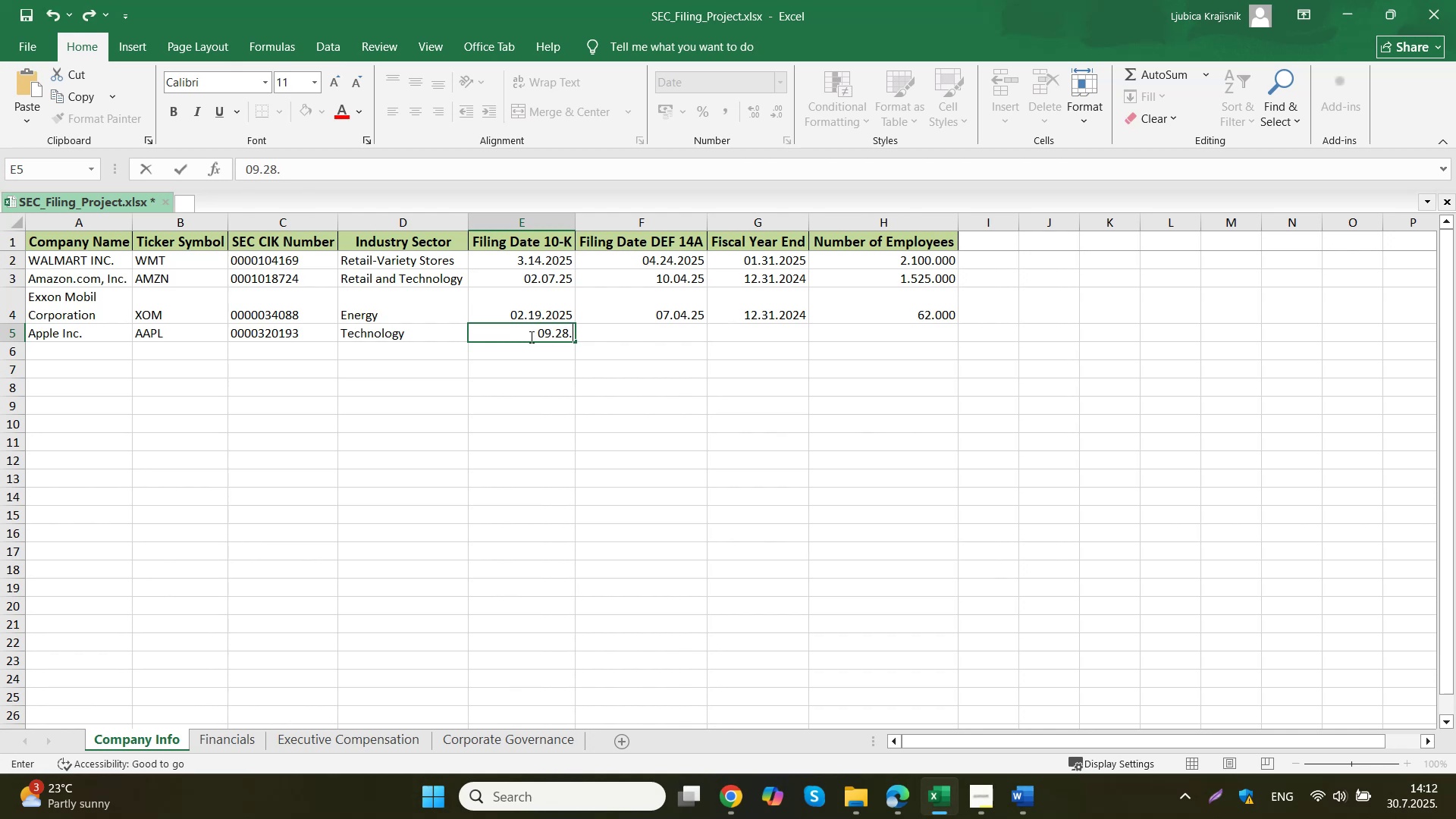 
key(Numpad2)
 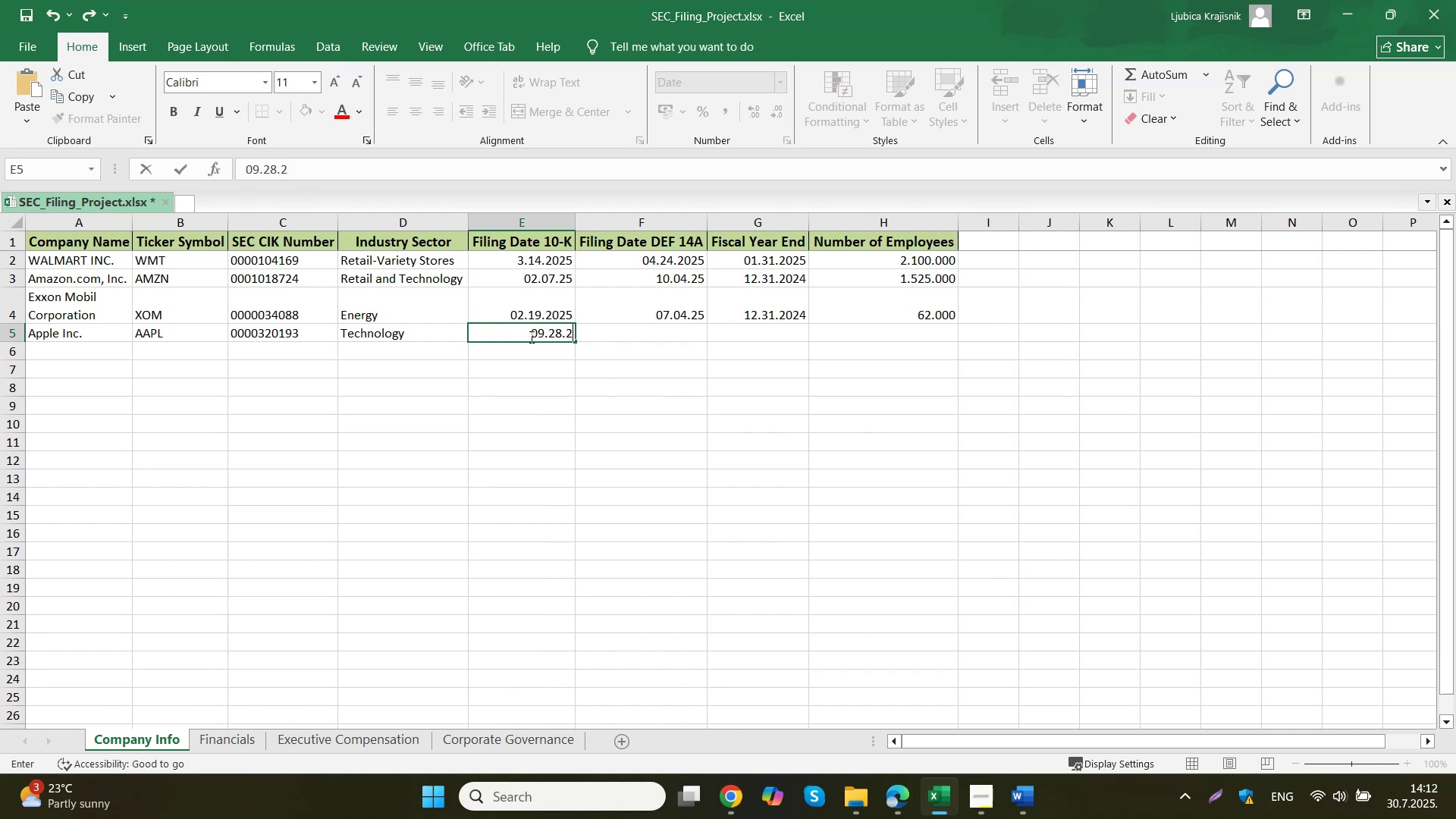 
key(Numpad0)
 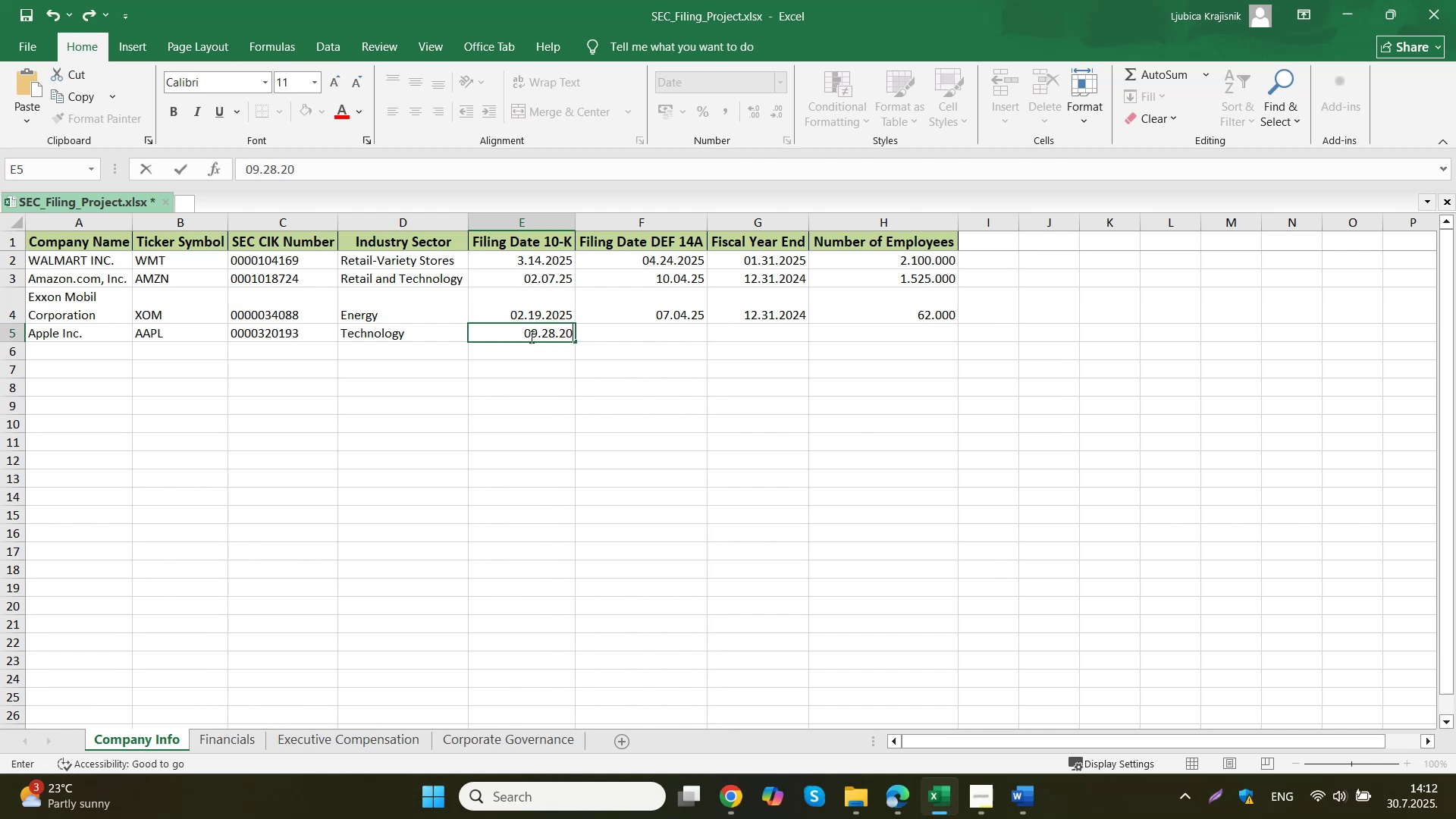 
key(Numpad2)
 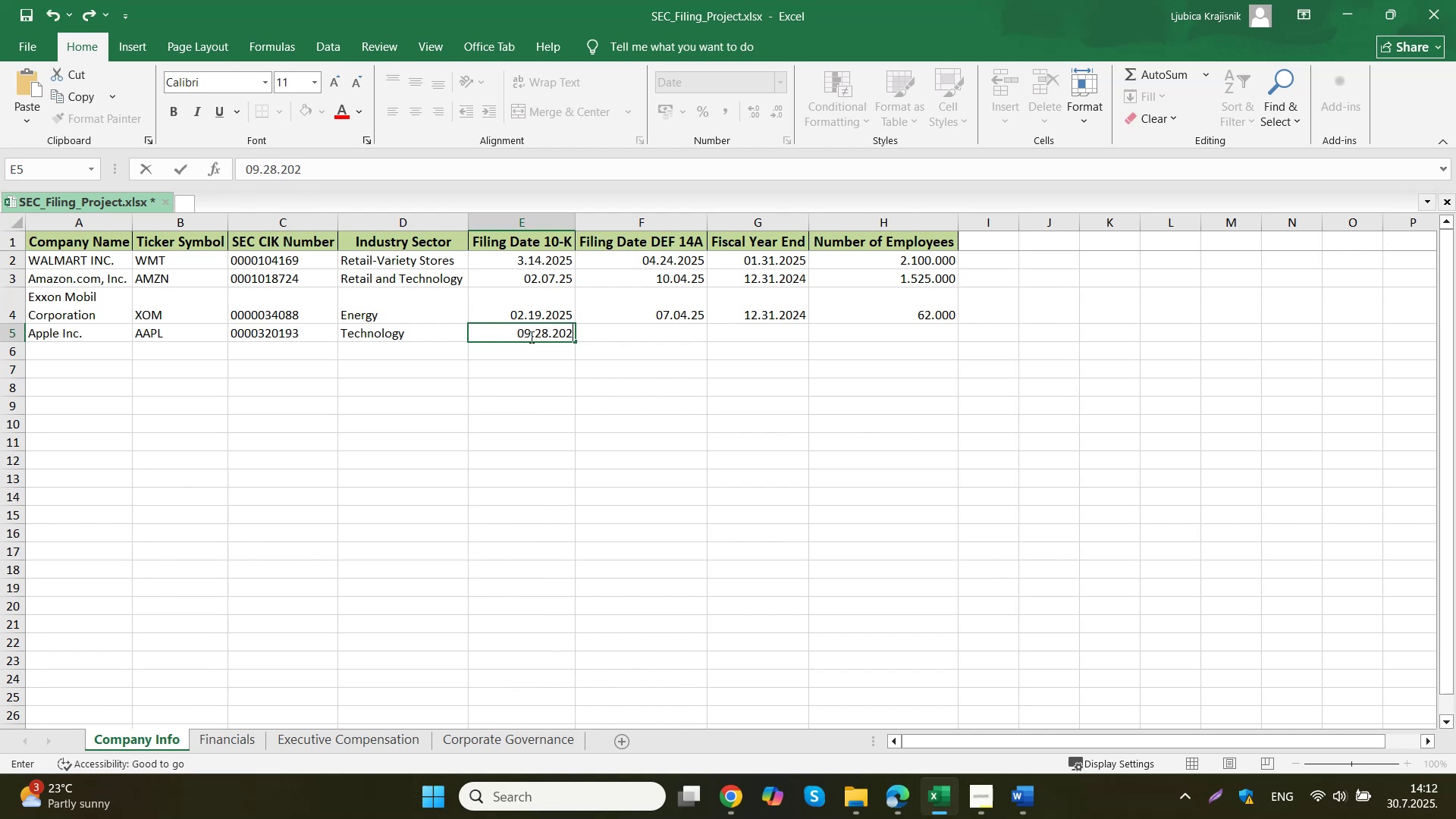 
key(Numpad4)
 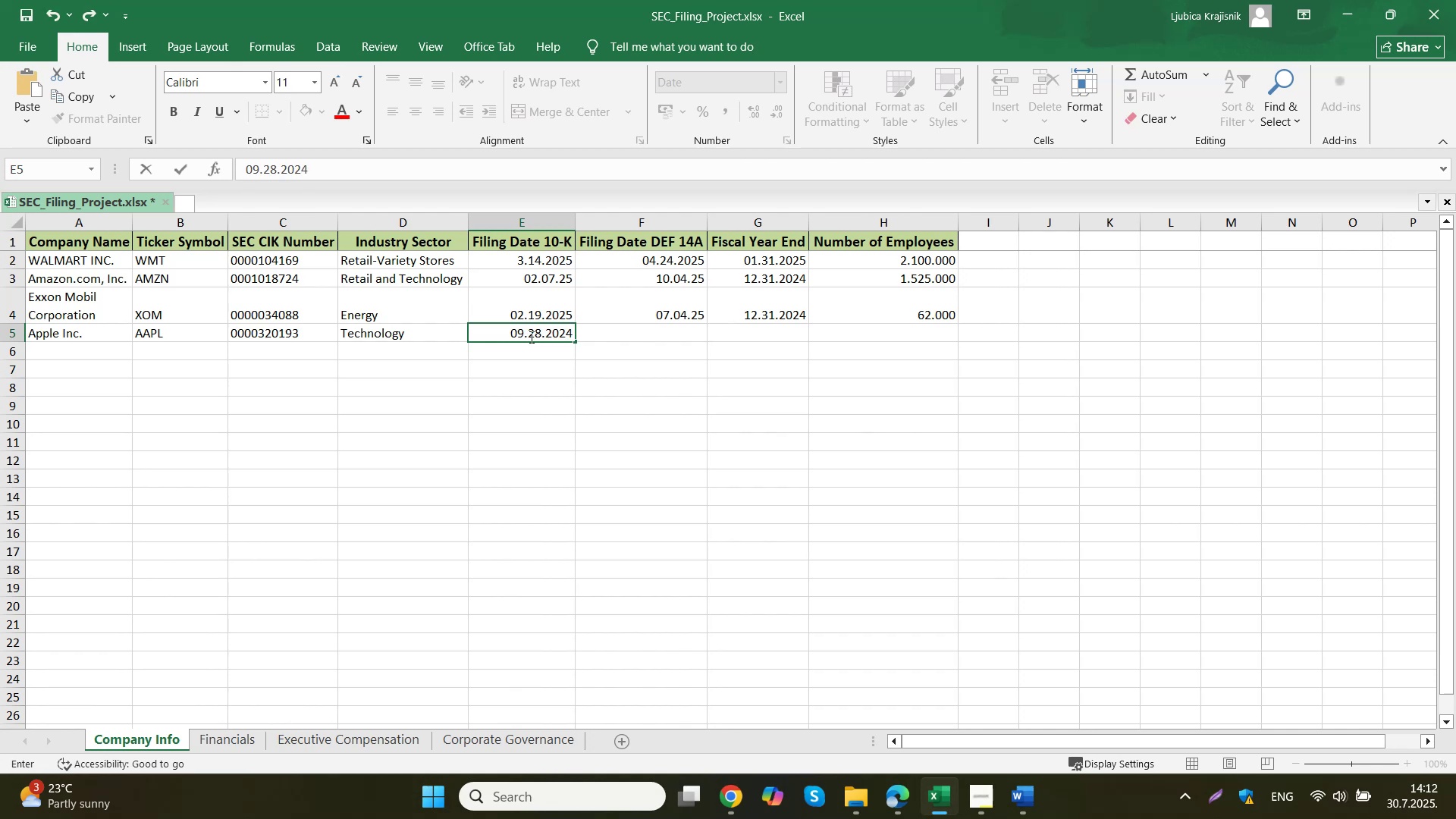 
key(Tab)
 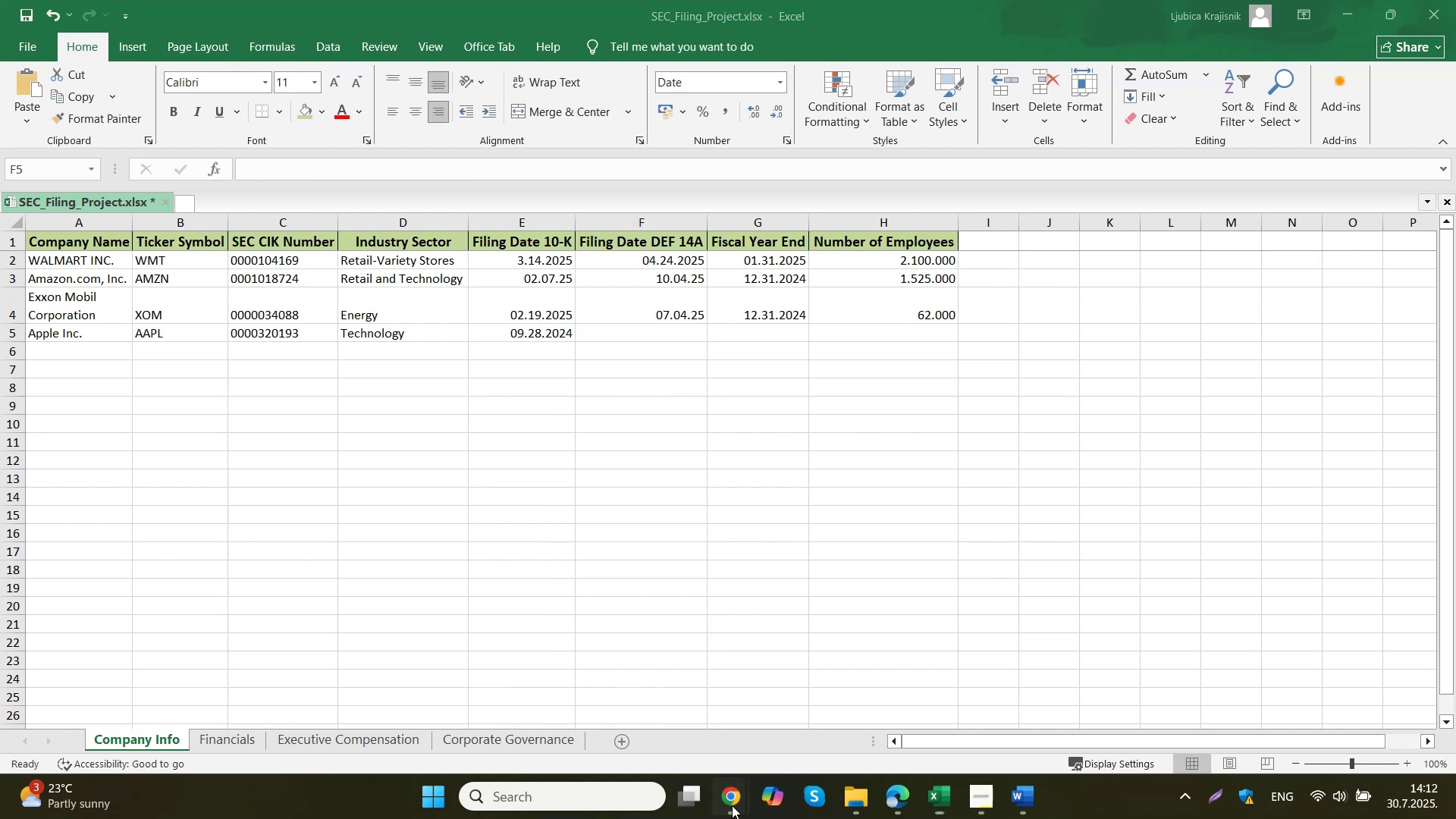 
double_click([606, 708])
 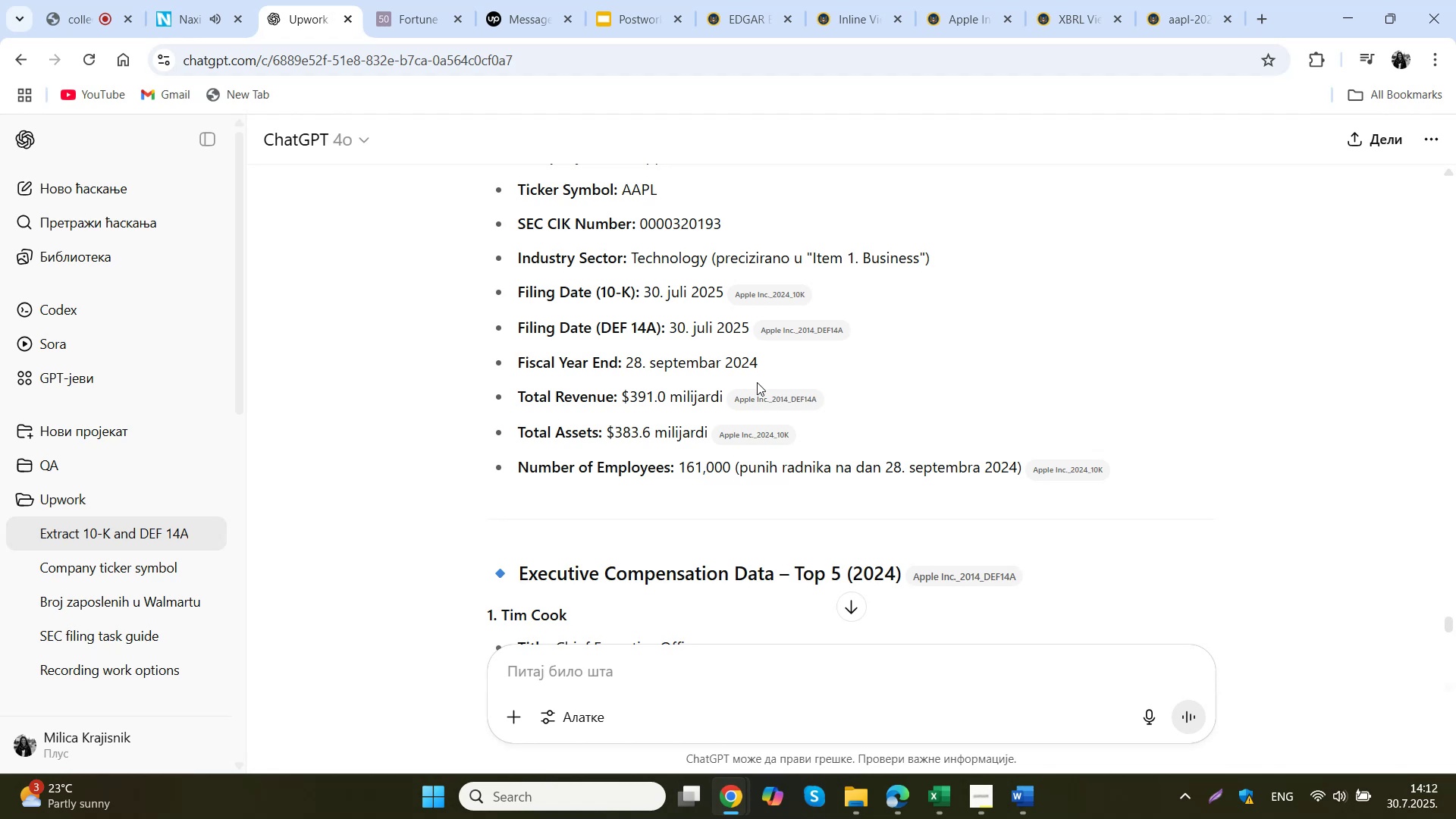 
wait(7.19)
 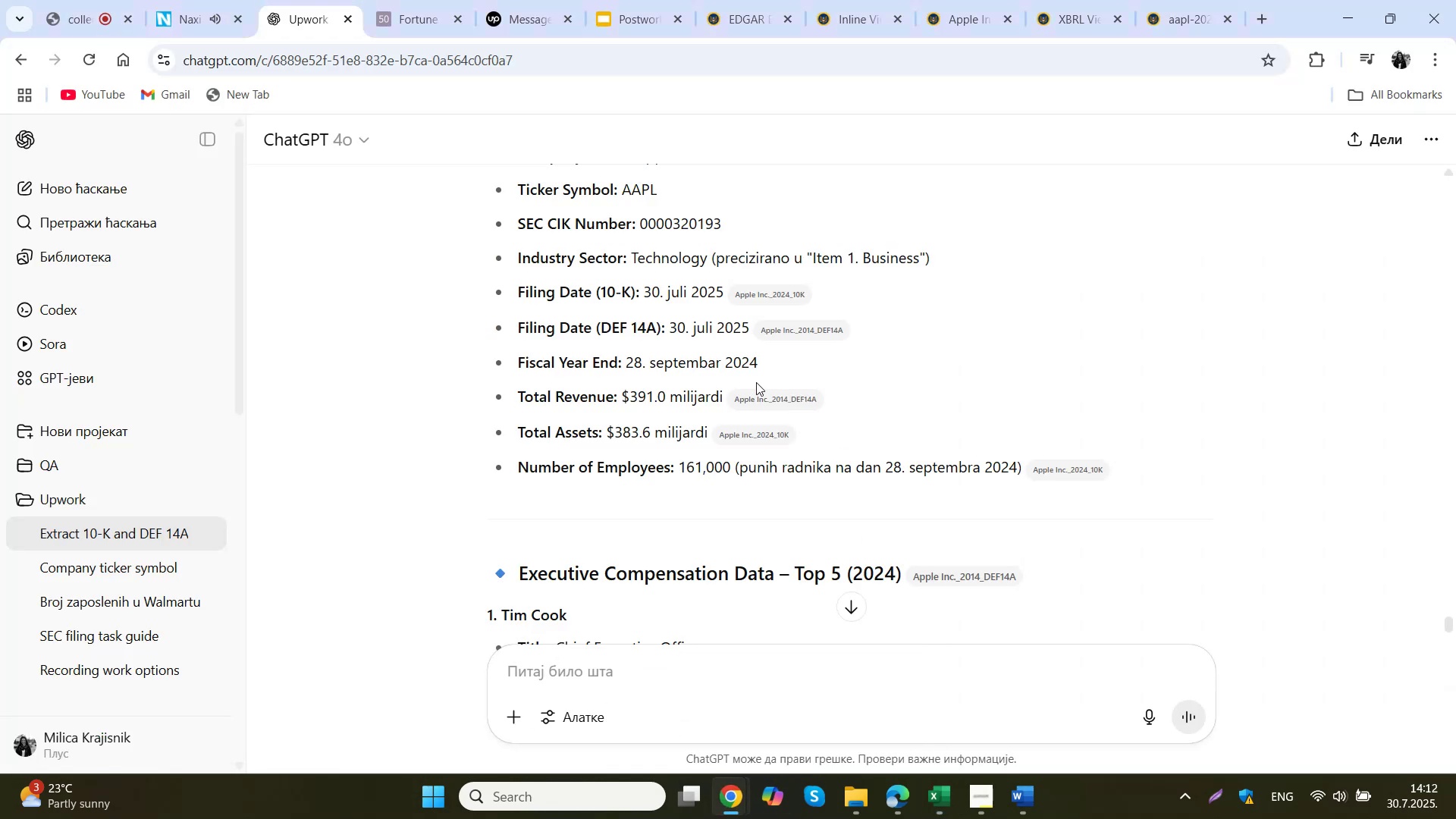 
left_click_drag(start_coordinate=[620, 397], to_coordinate=[663, 398])
 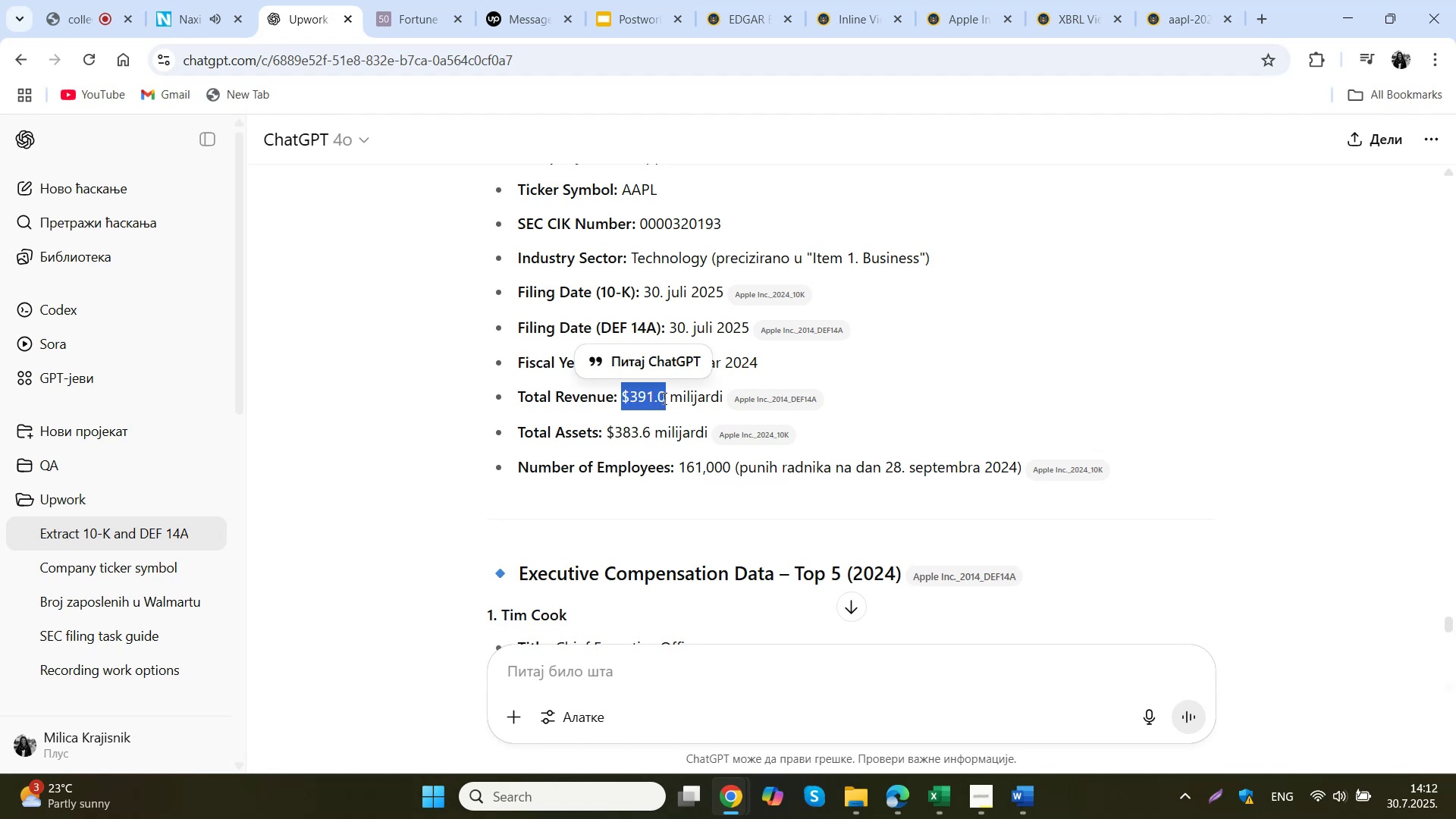 
key(Control+C)
 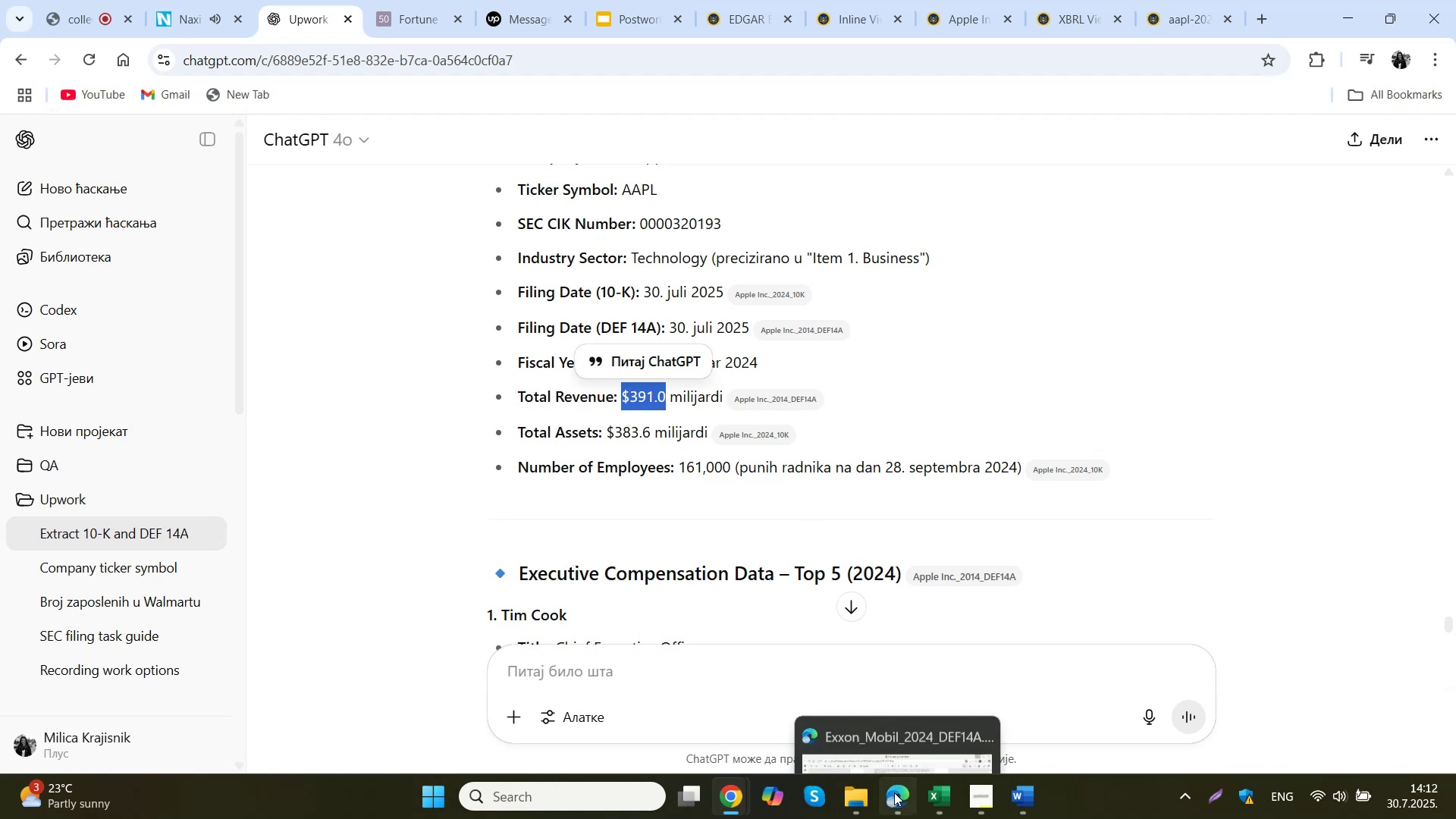 
left_click([855, 711])
 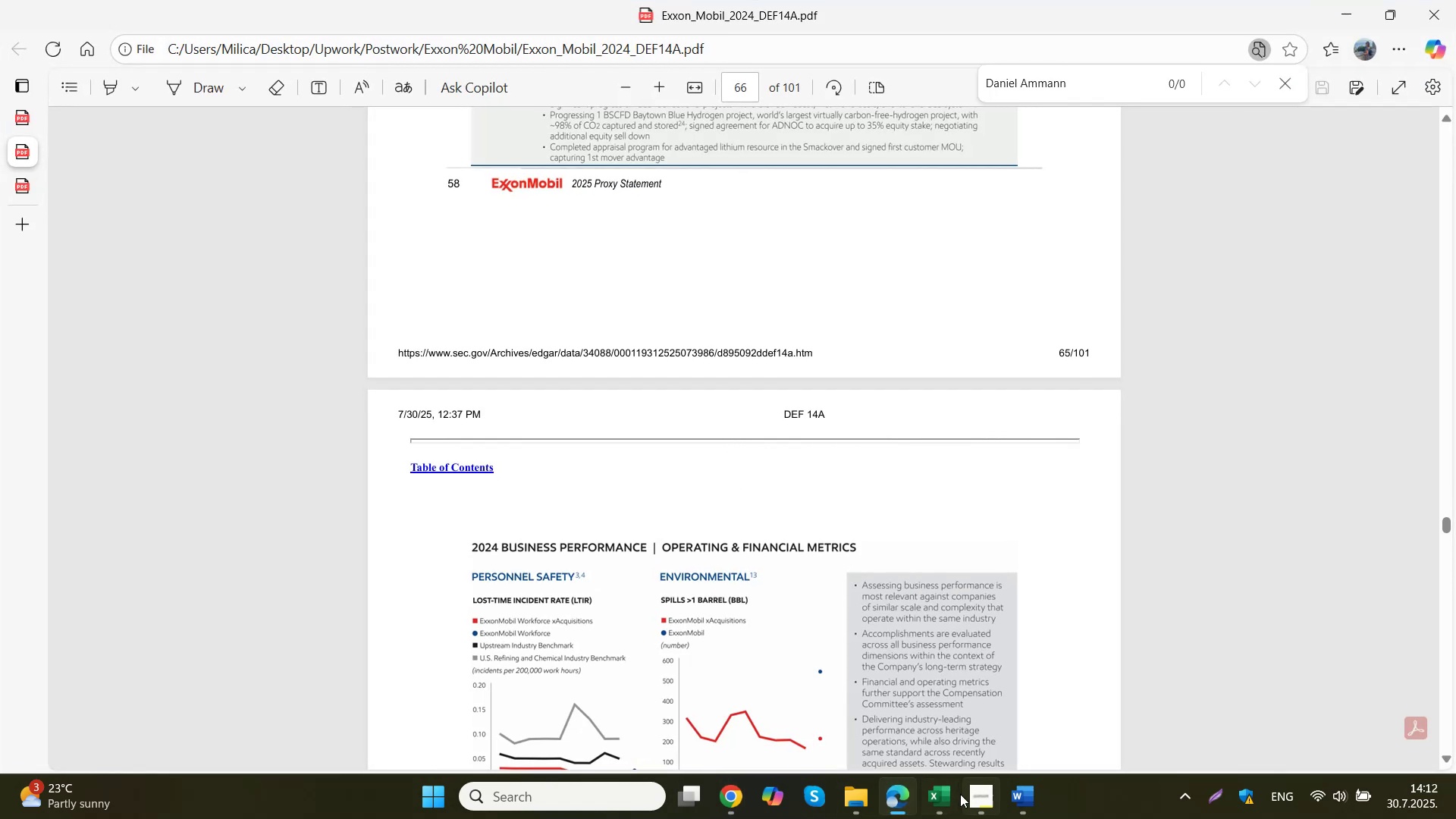 
left_click([950, 794])
 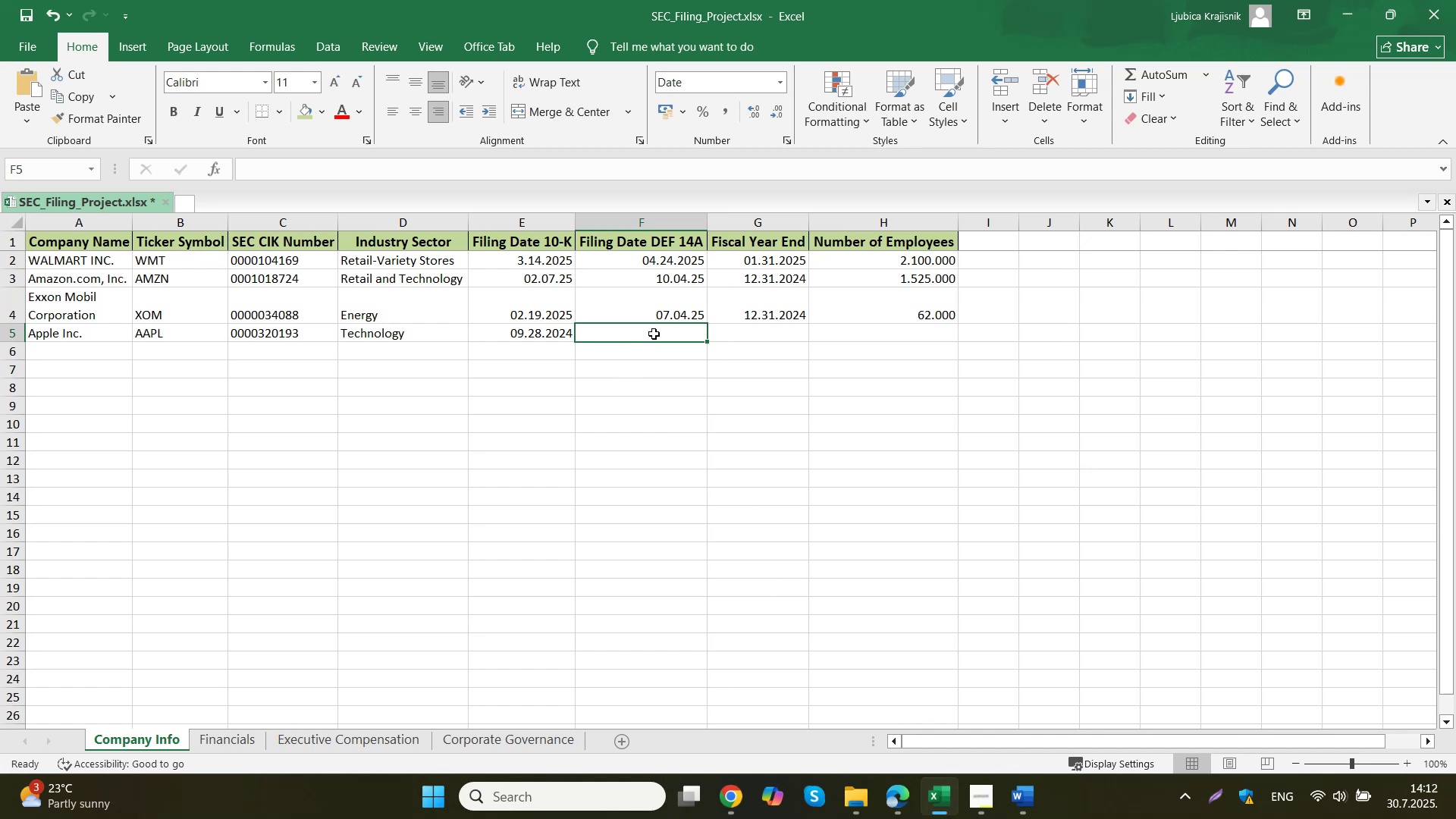 
double_click([654, 334])
 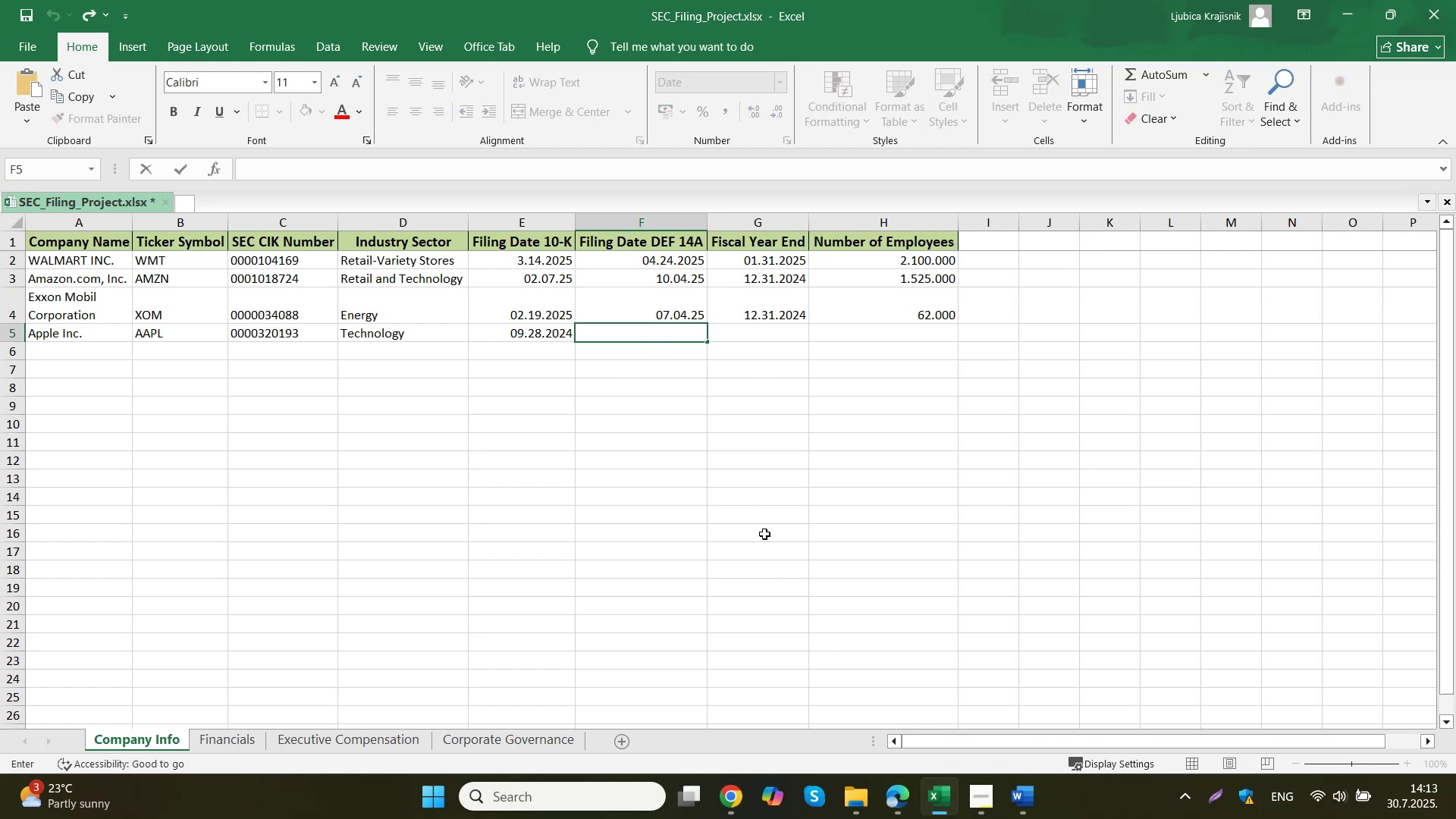 
wait(5.34)
 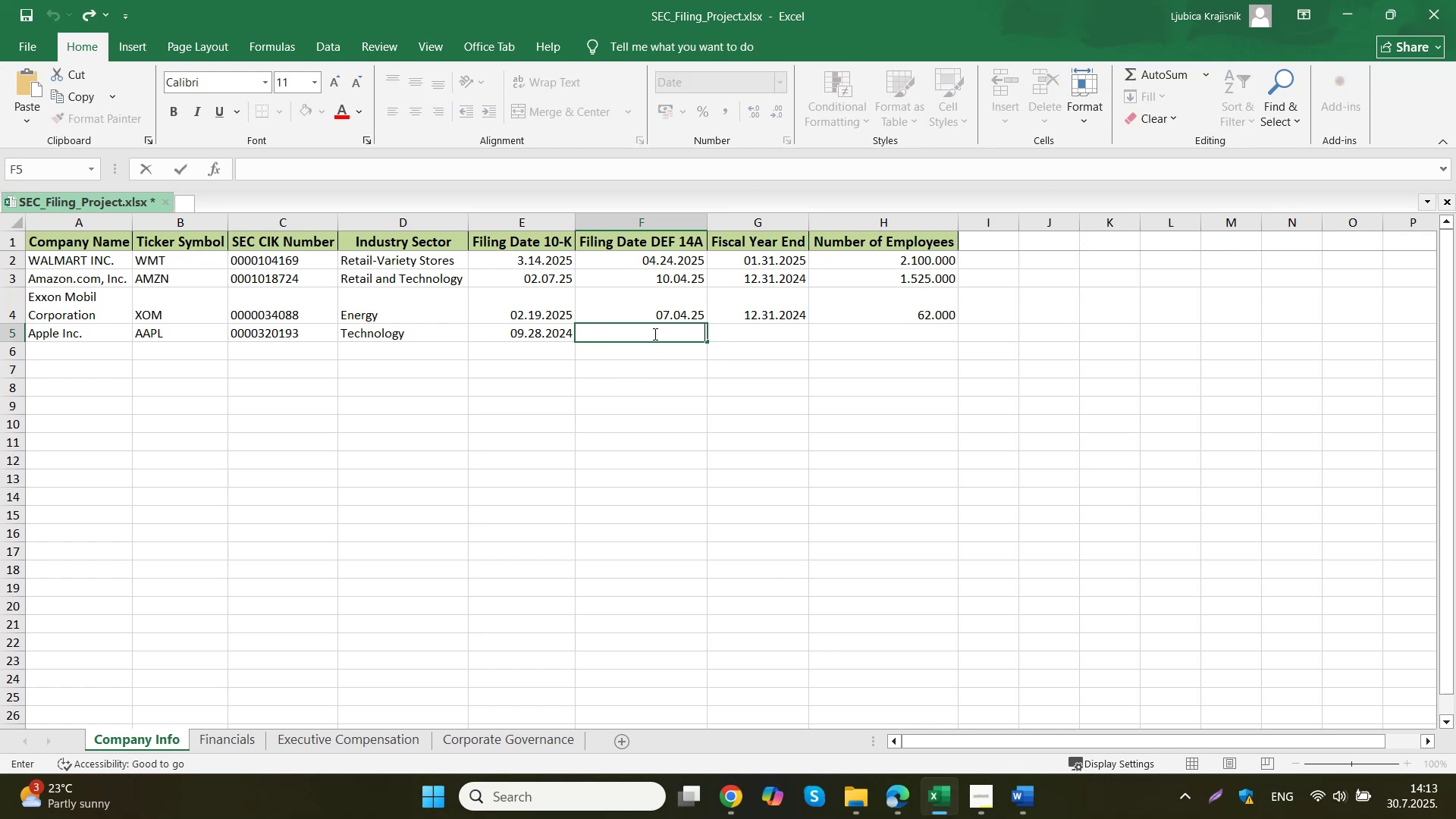 
double_click([676, 711])
 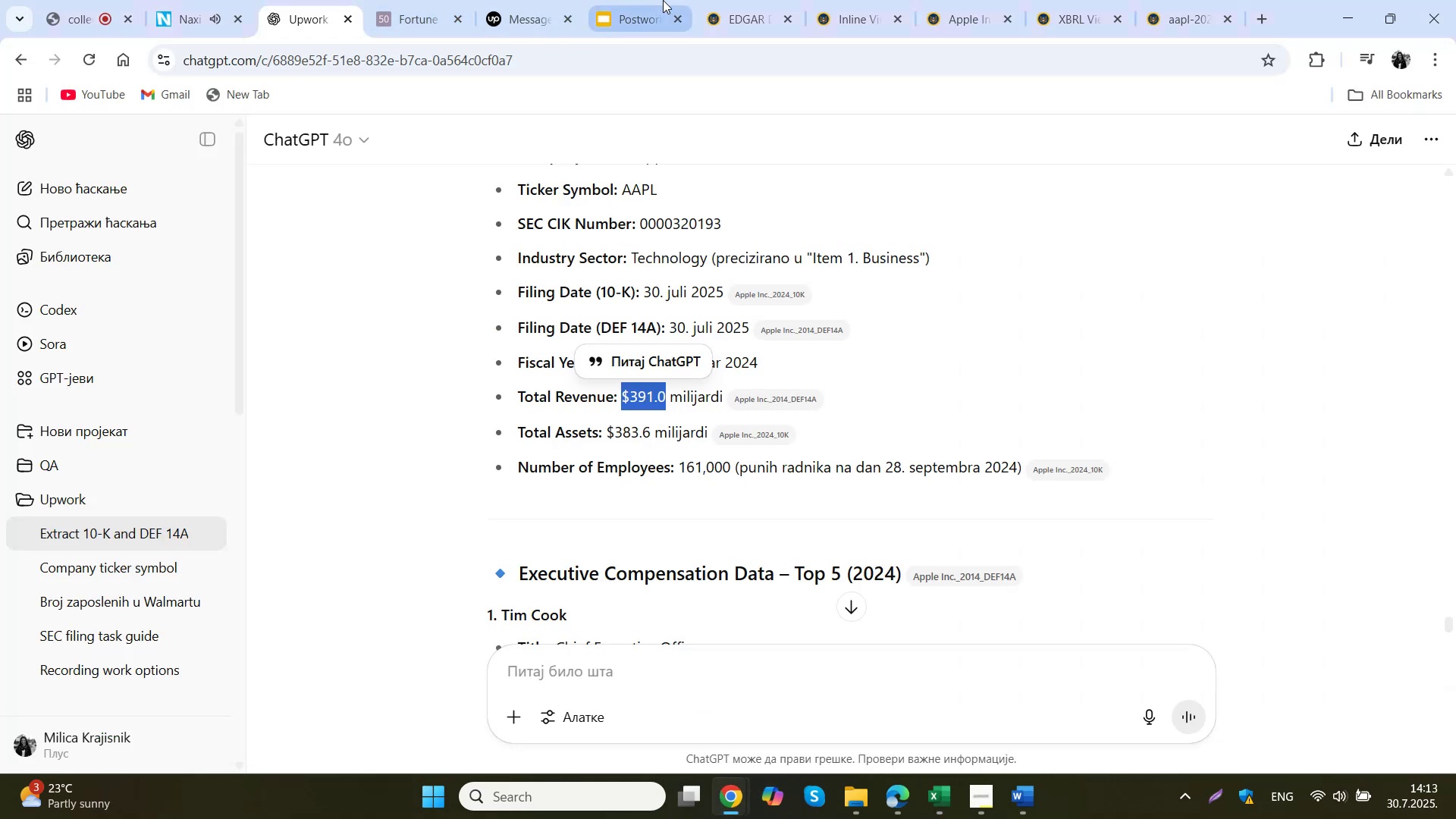 
left_click([717, 0])
 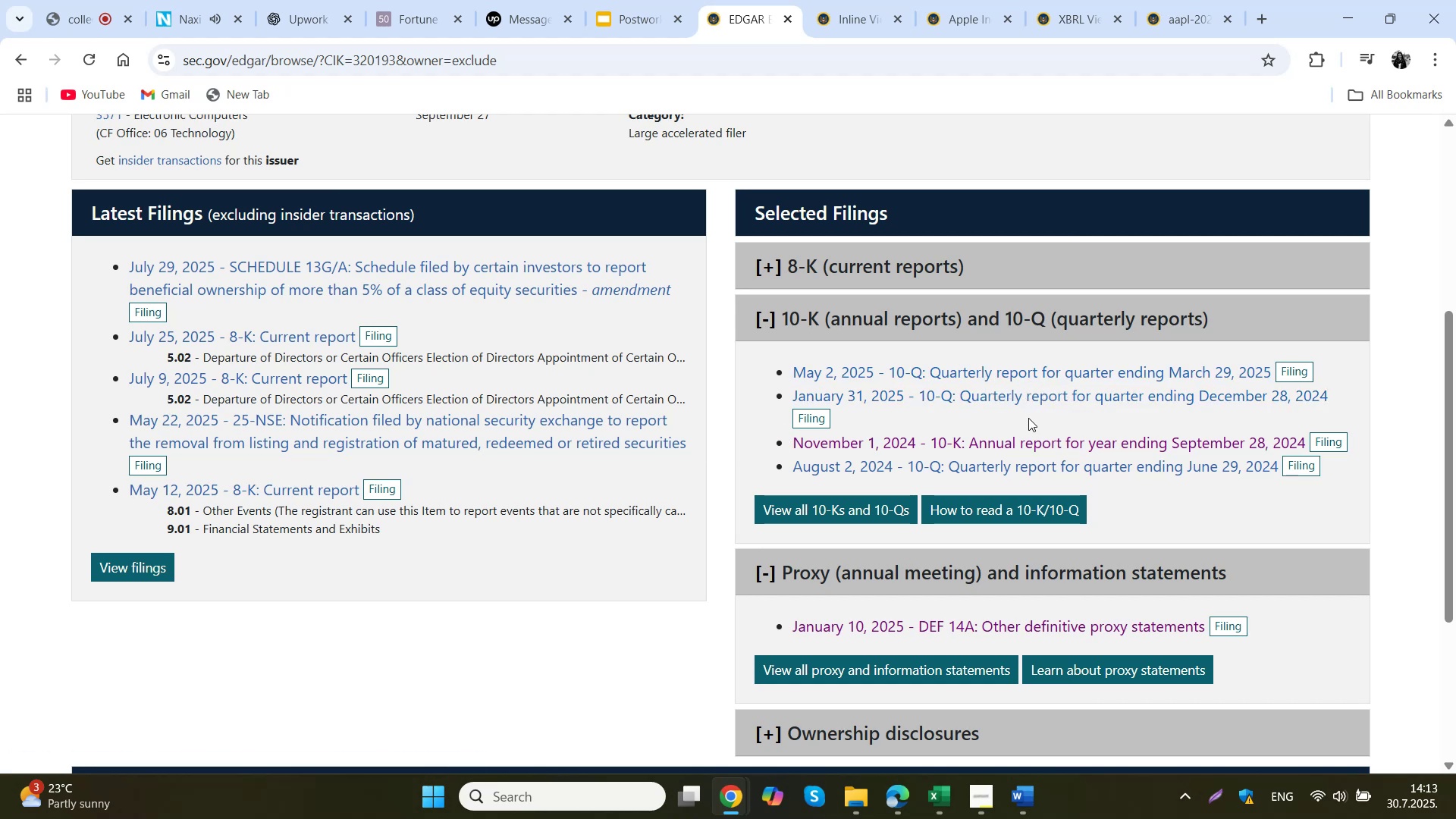 
wait(12.97)
 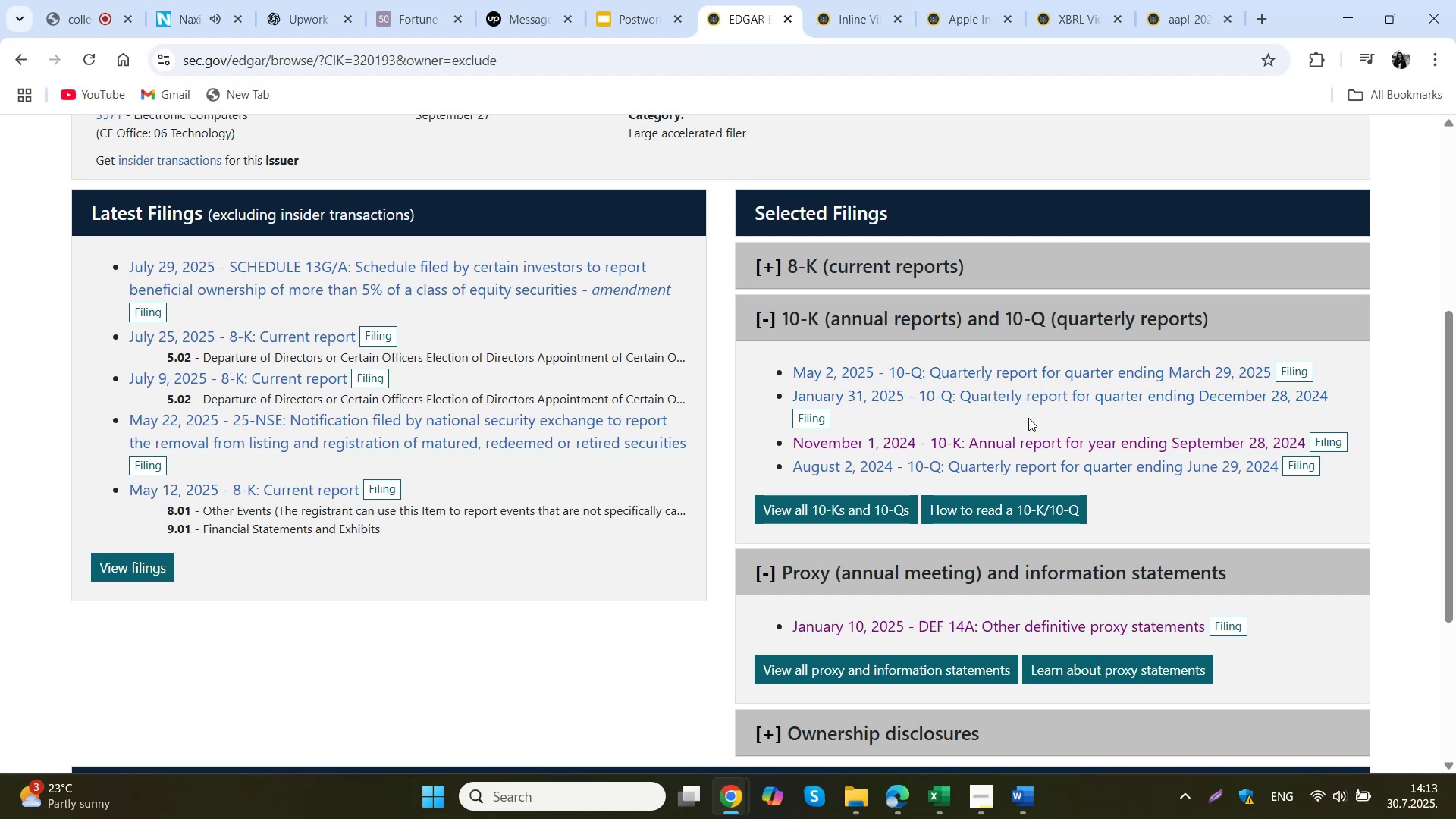 
left_click([925, 253])
 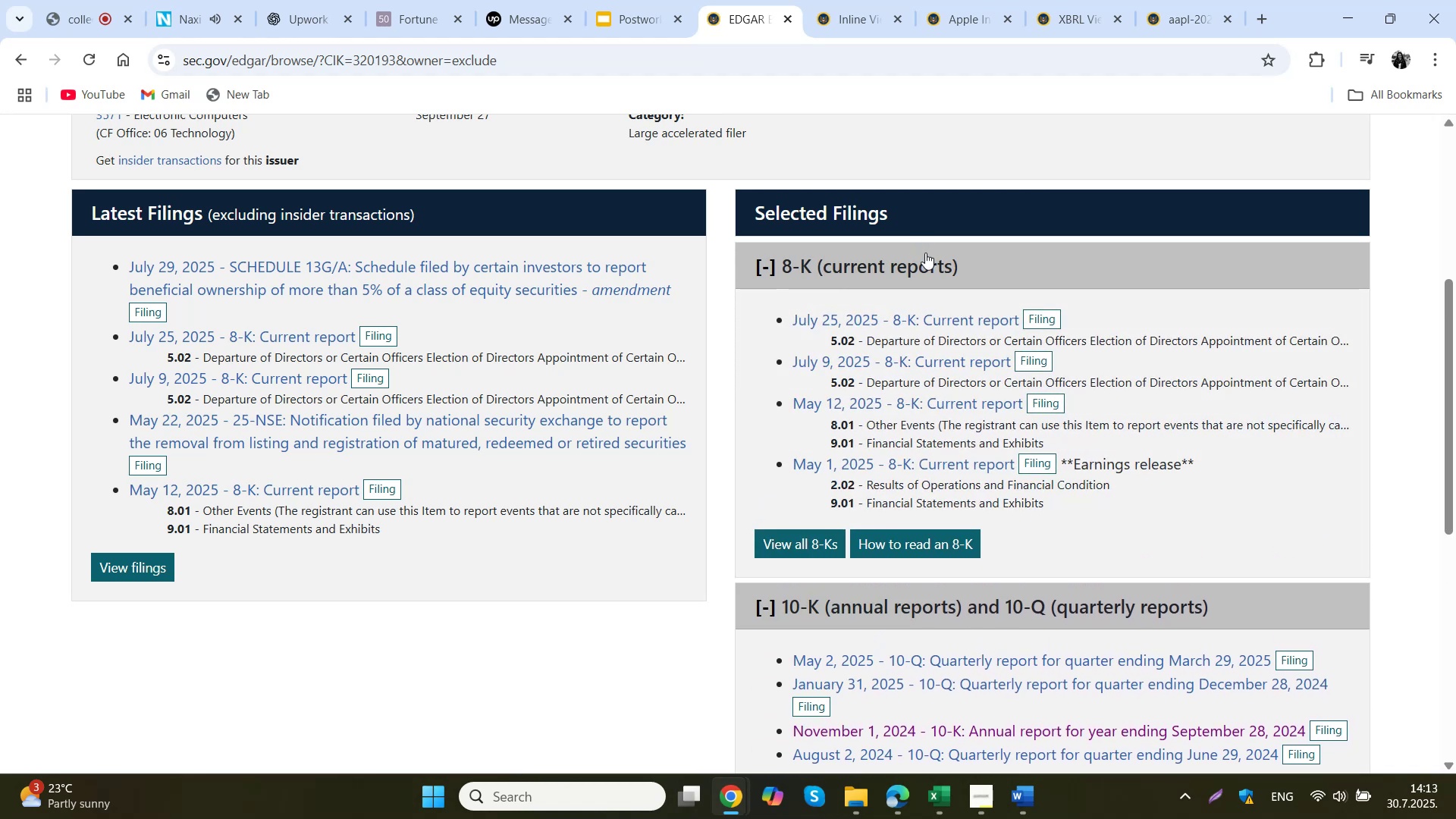 
left_click([925, 253])
 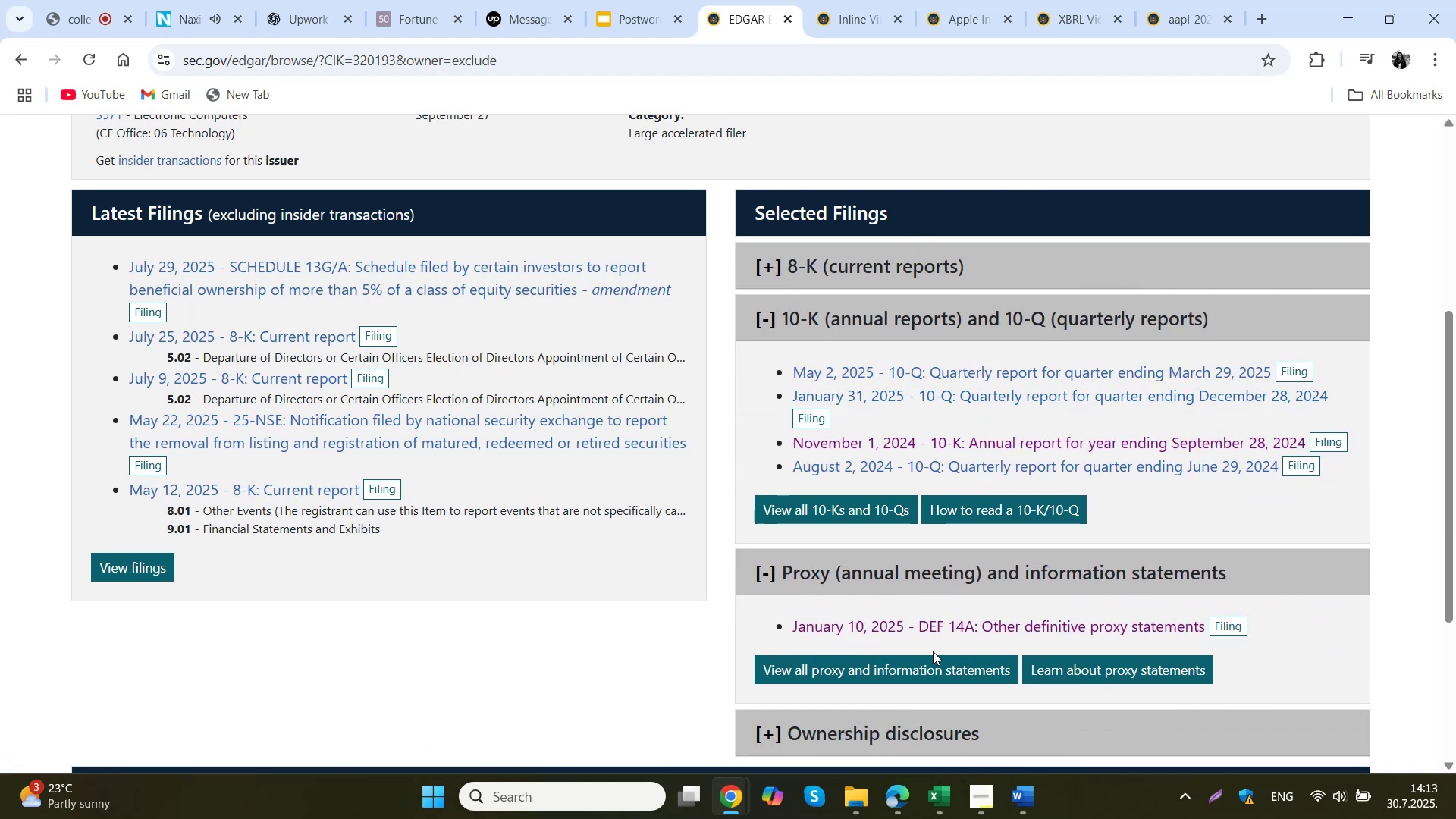 
wait(6.38)
 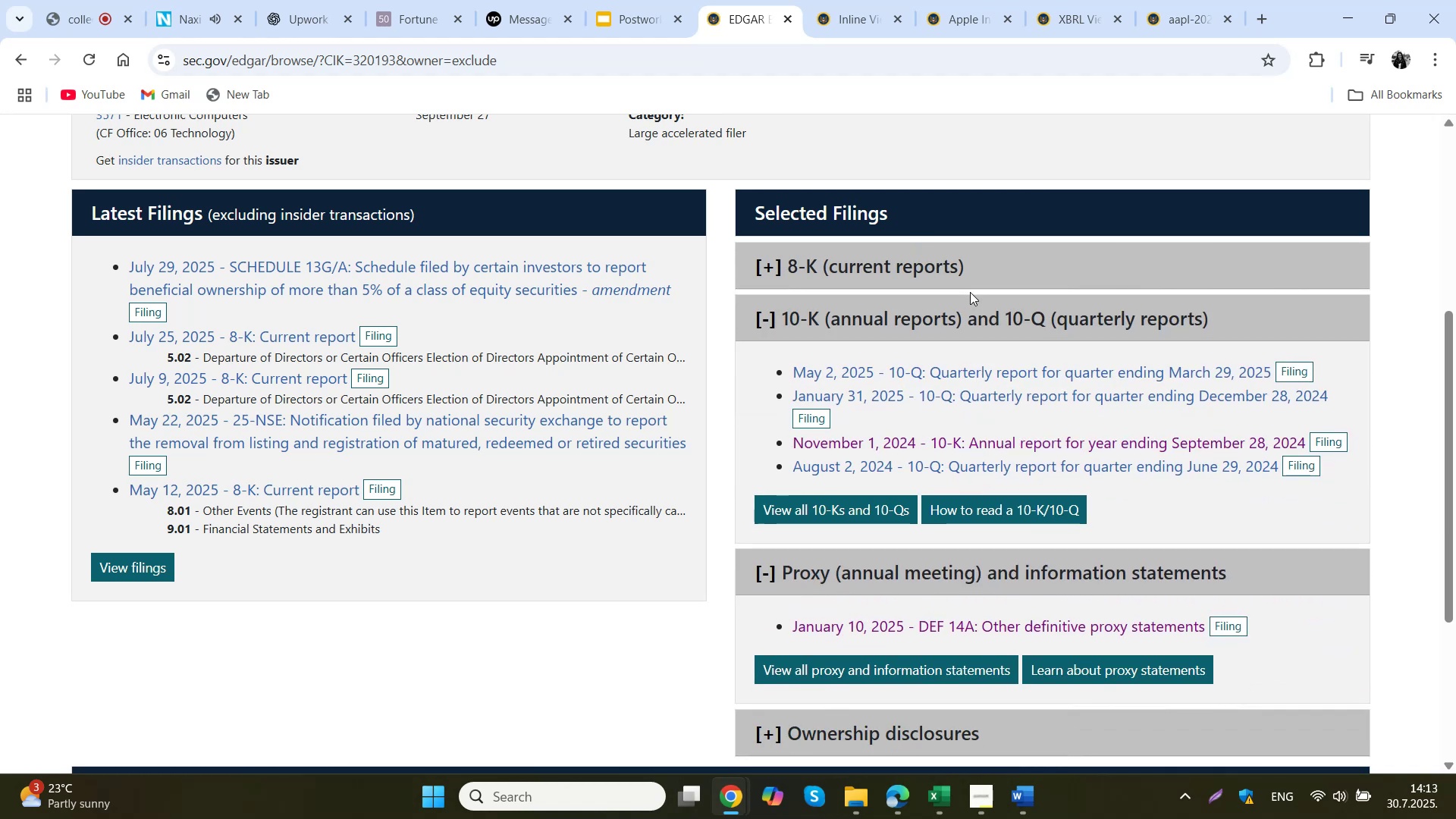 
left_click([945, 799])
 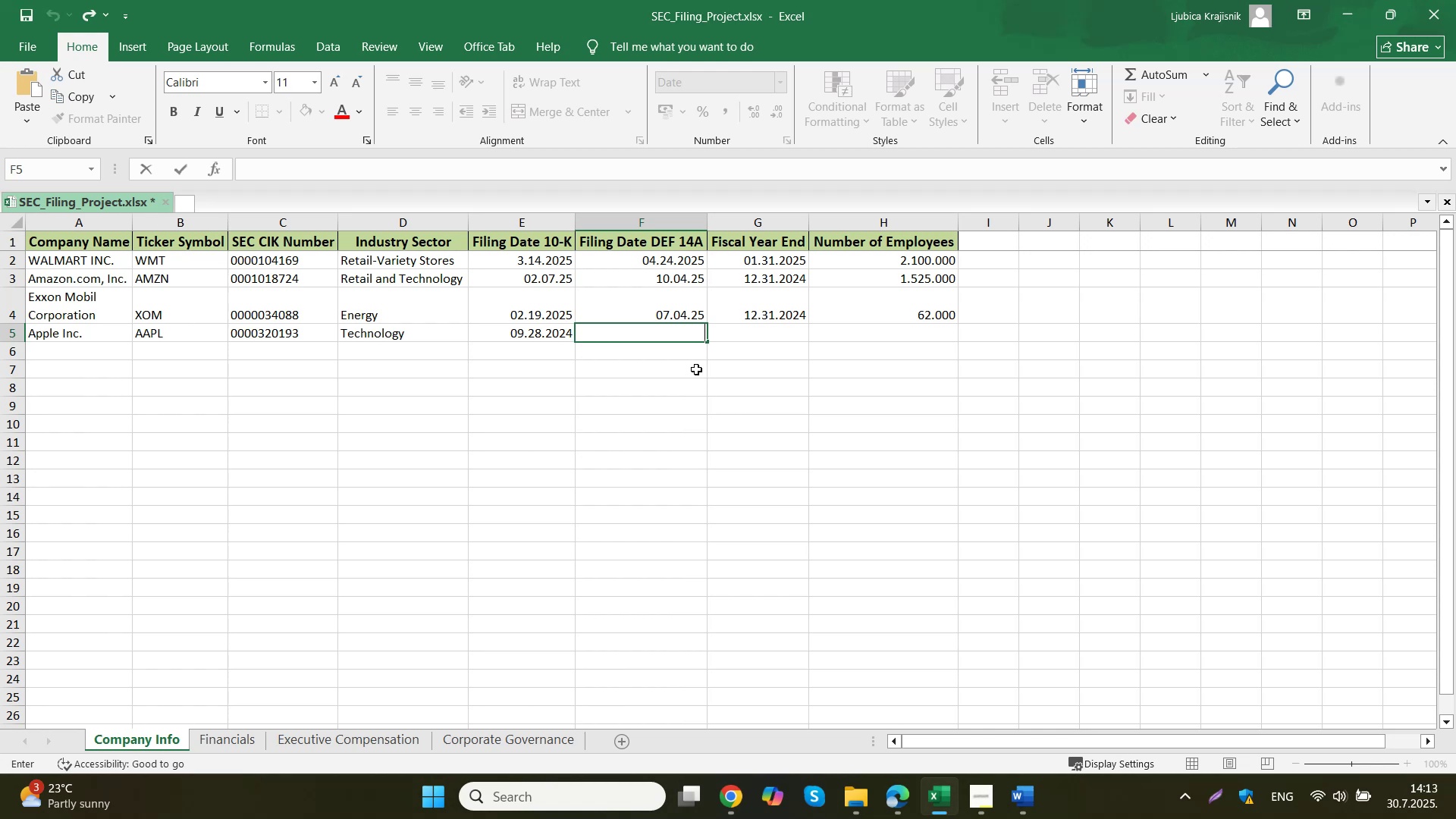 
key(Numpad1)
 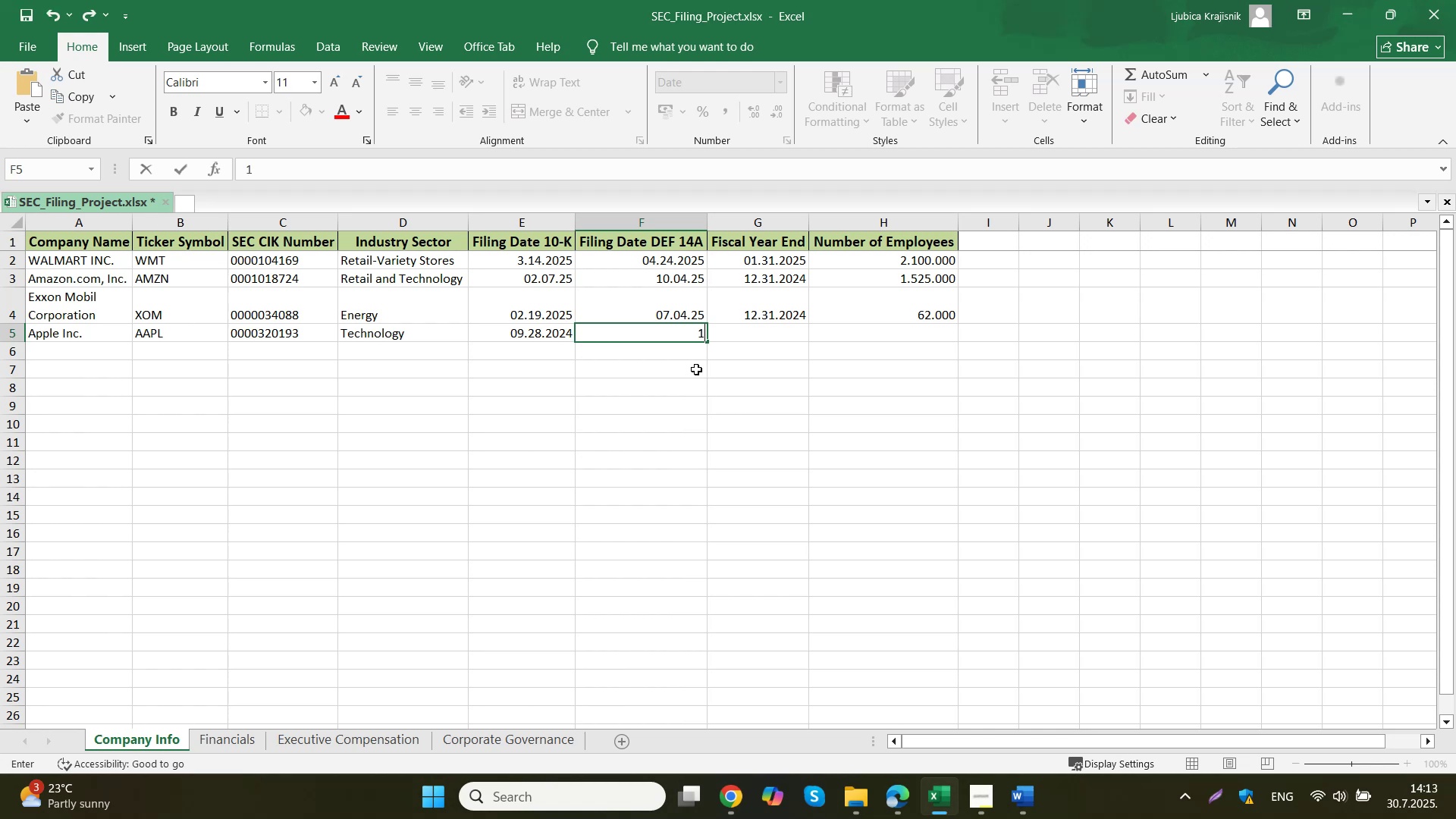 
key(Numpad1)
 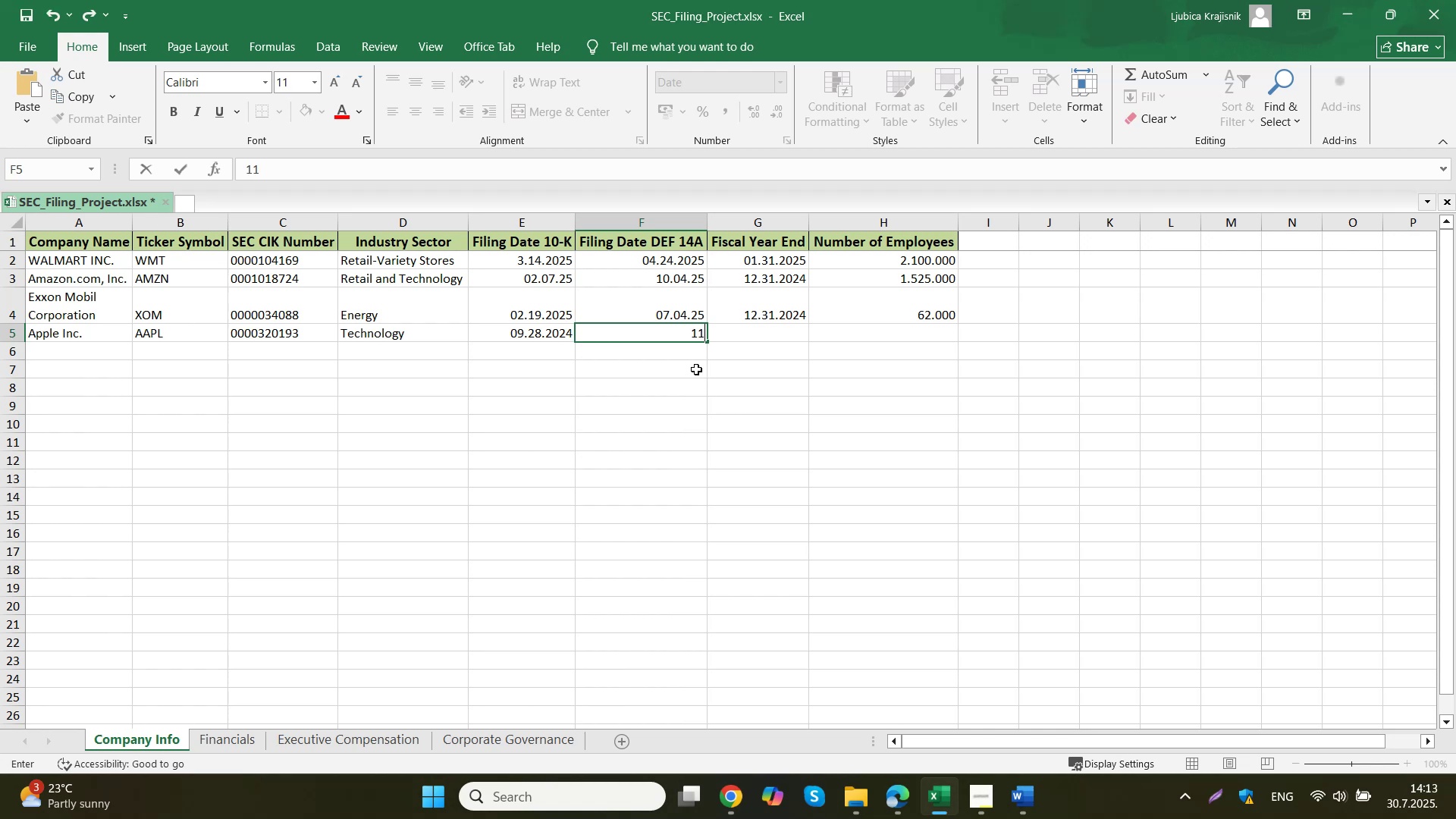 
key(Period)
 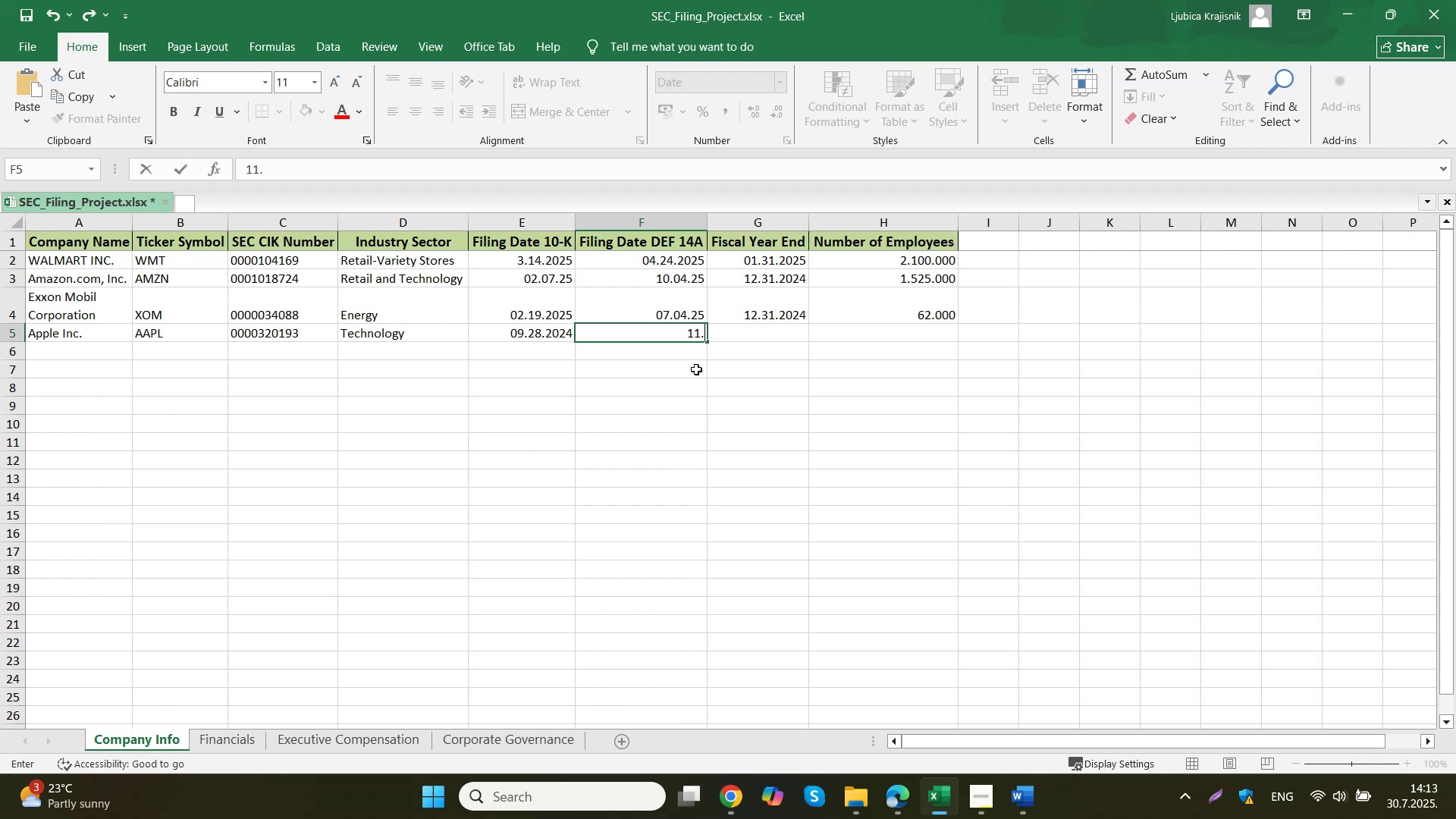 
key(Numpad0)
 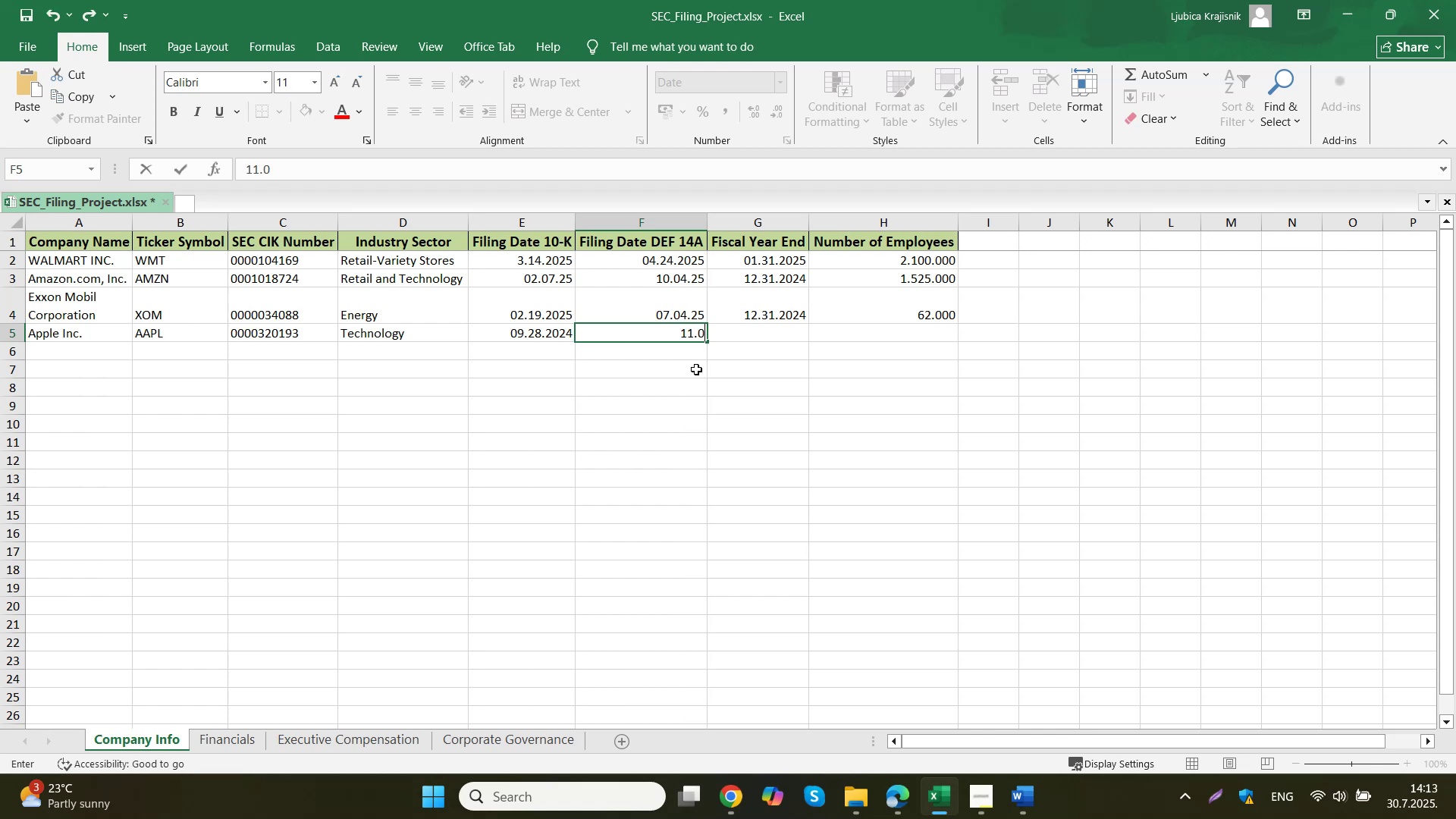 
key(Numpad1)
 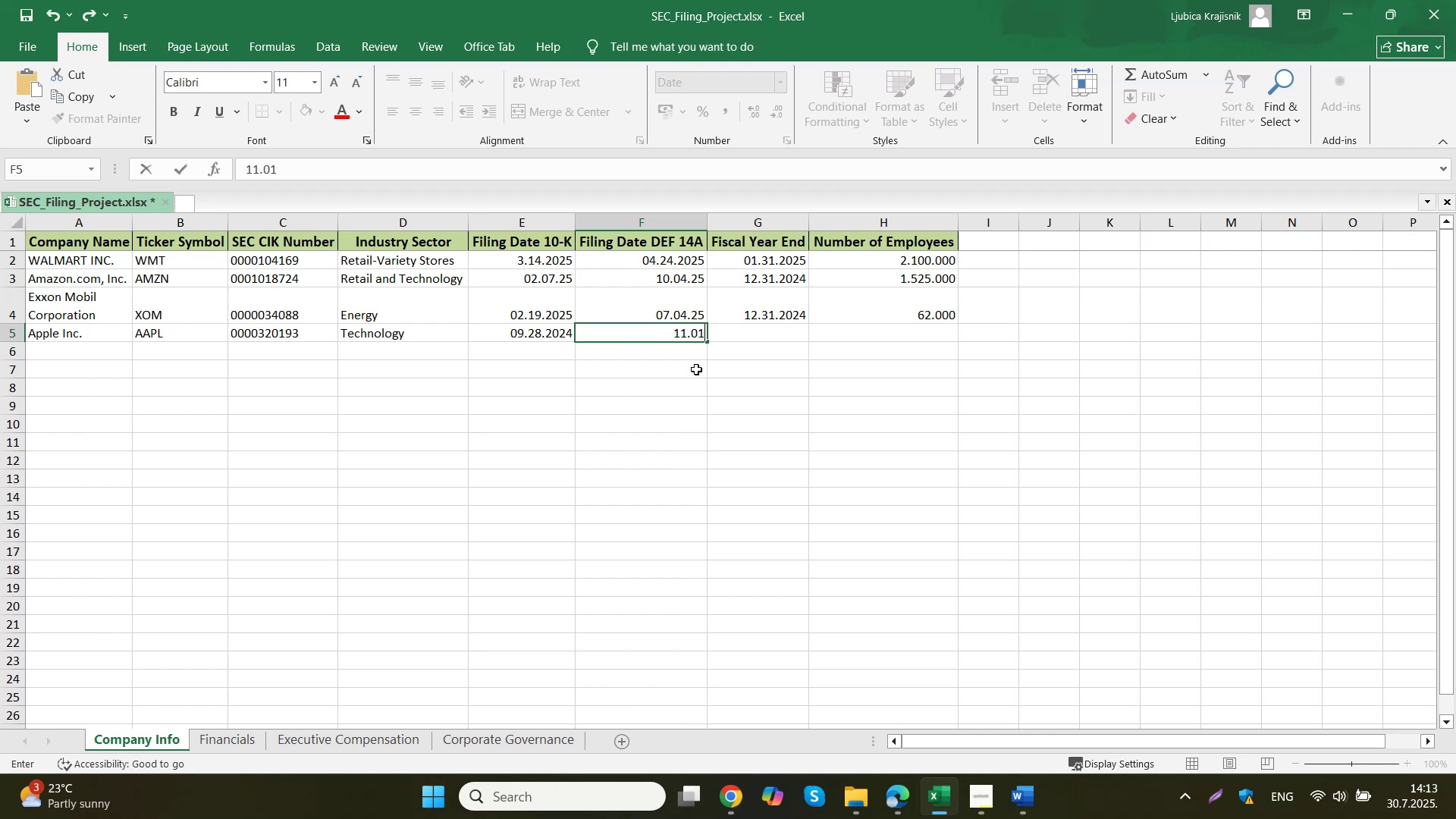 
key(Period)
 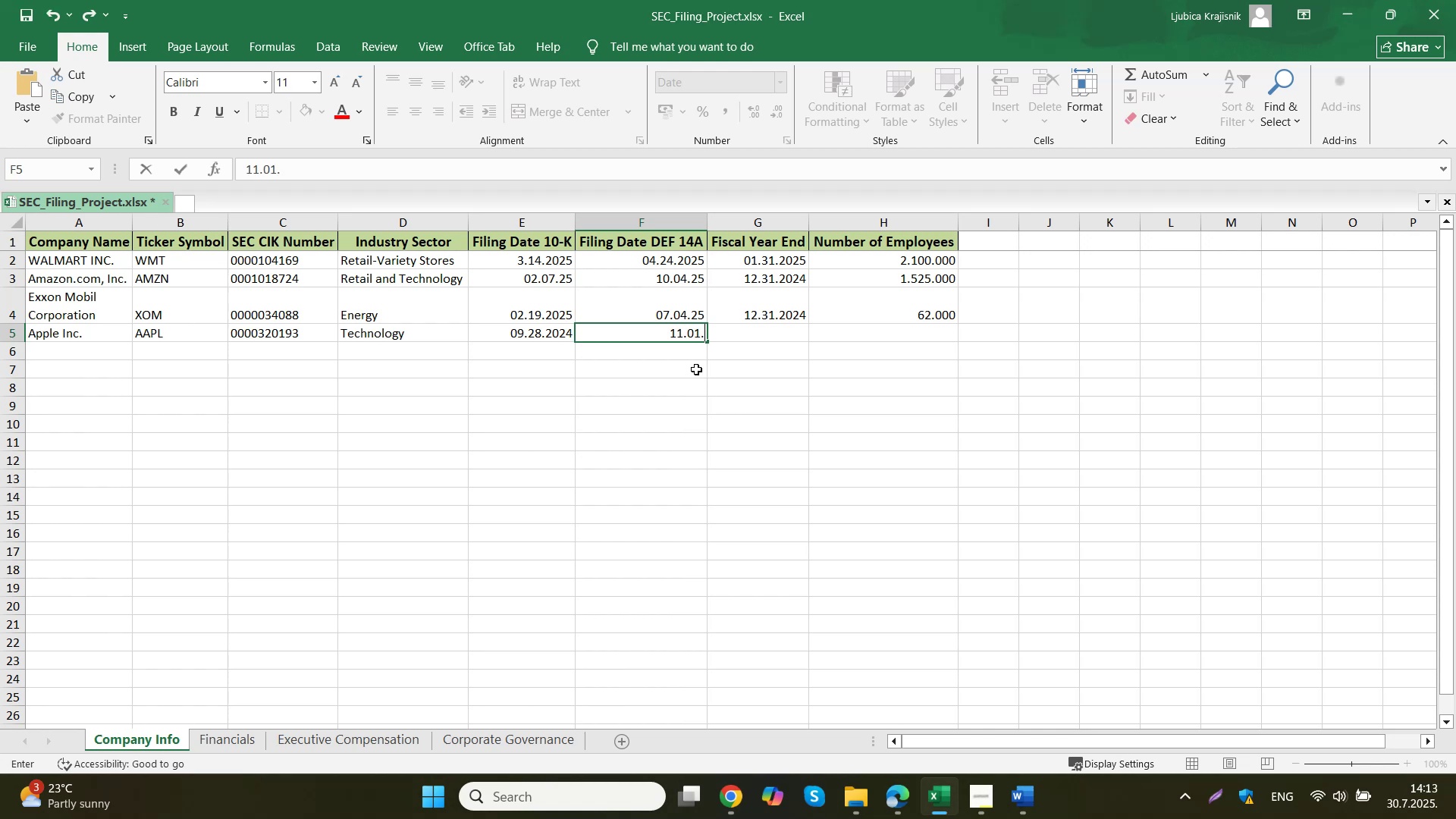 
key(Numpad2)
 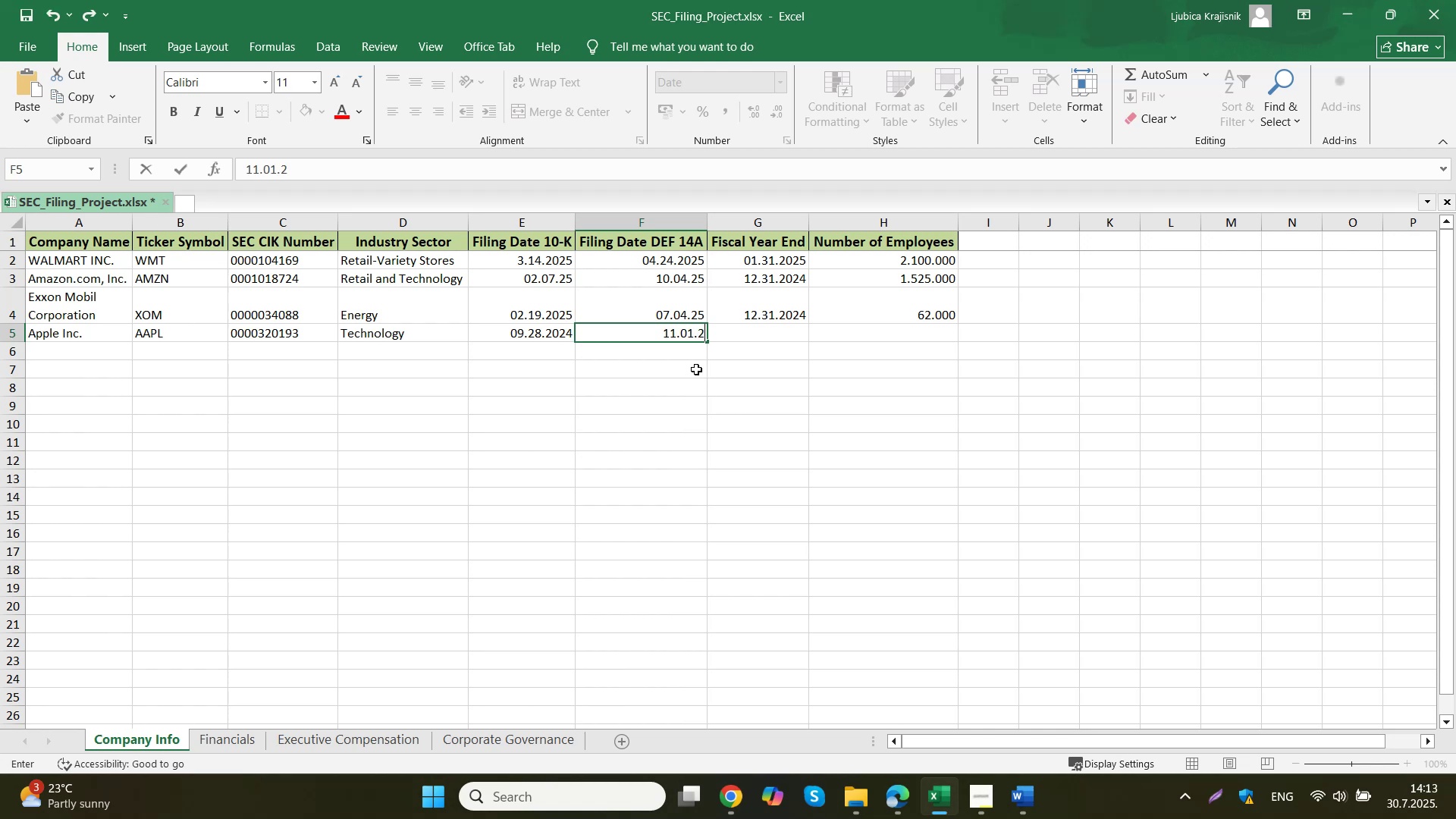 
key(Numpad0)
 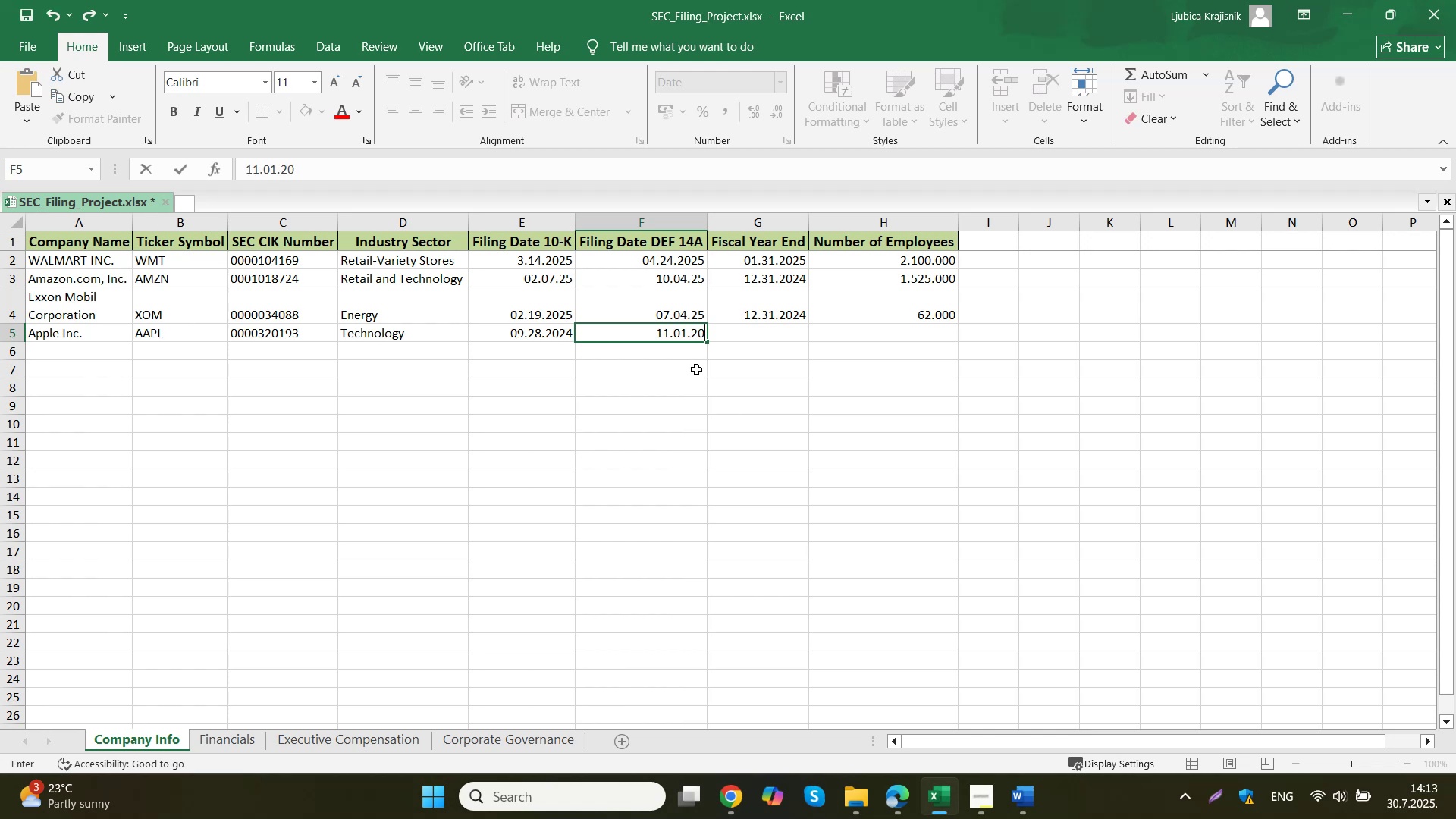 
key(Numpad2)
 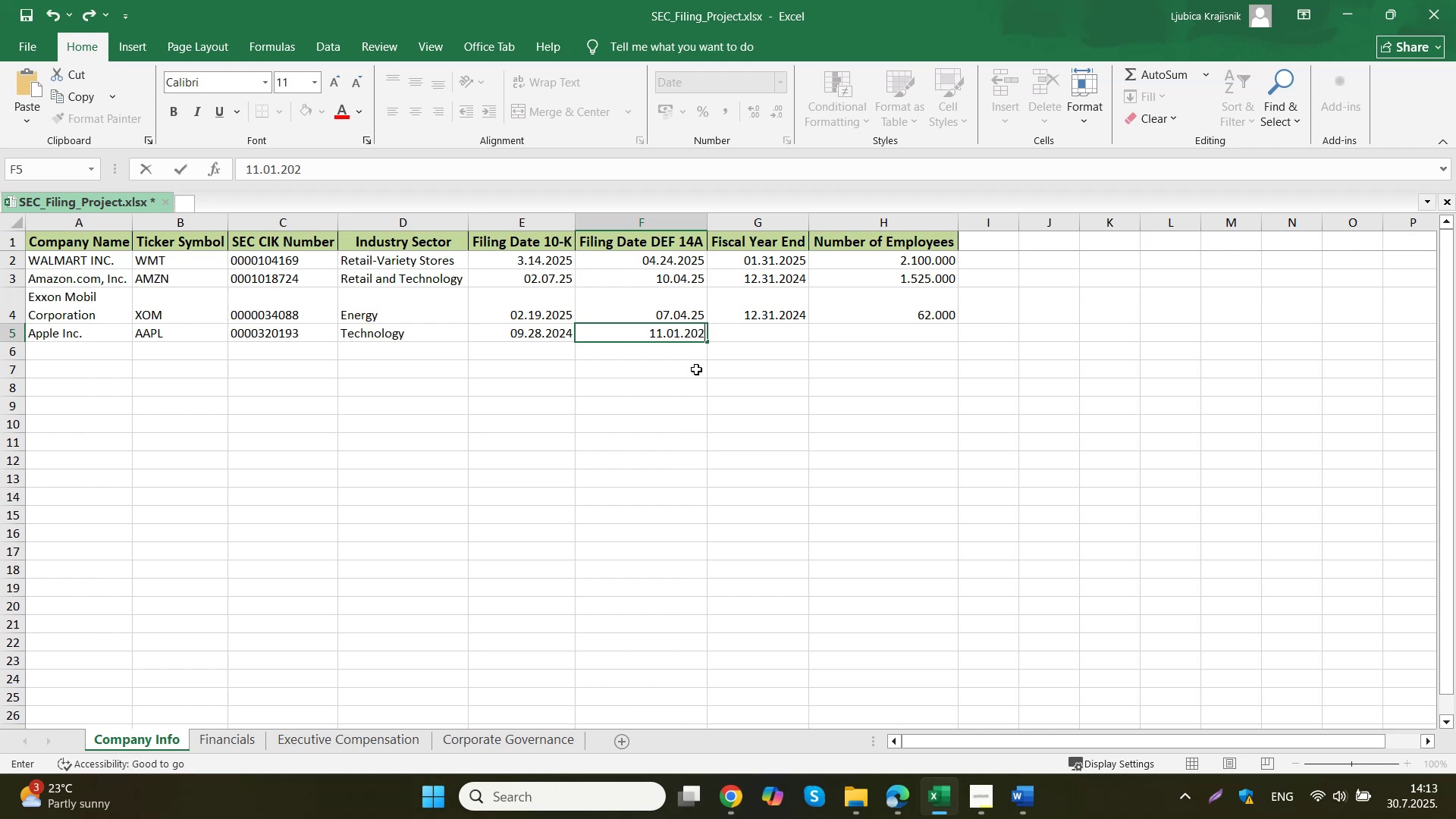 
key(Numpad4)
 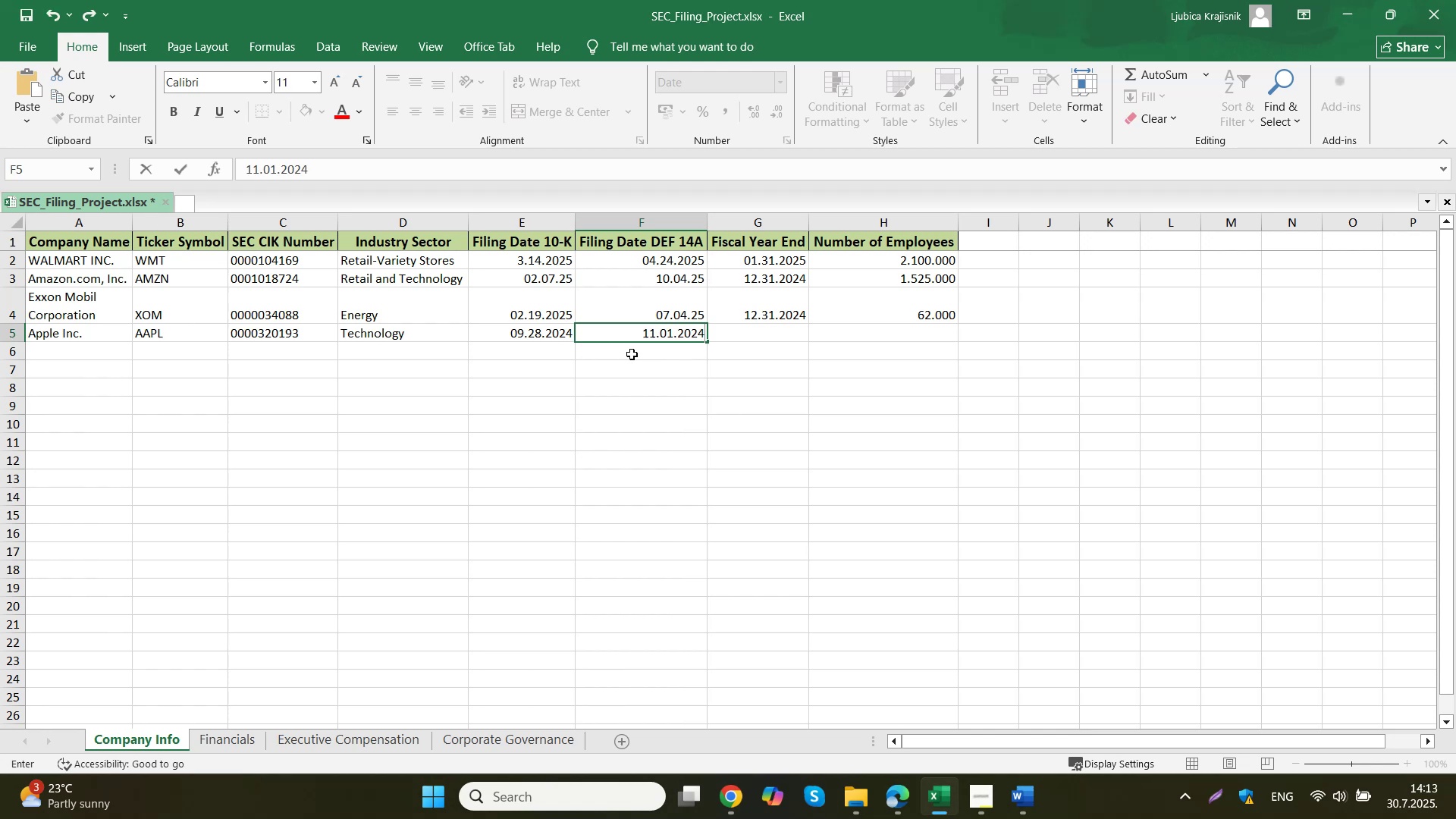 
left_click([544, 333])
 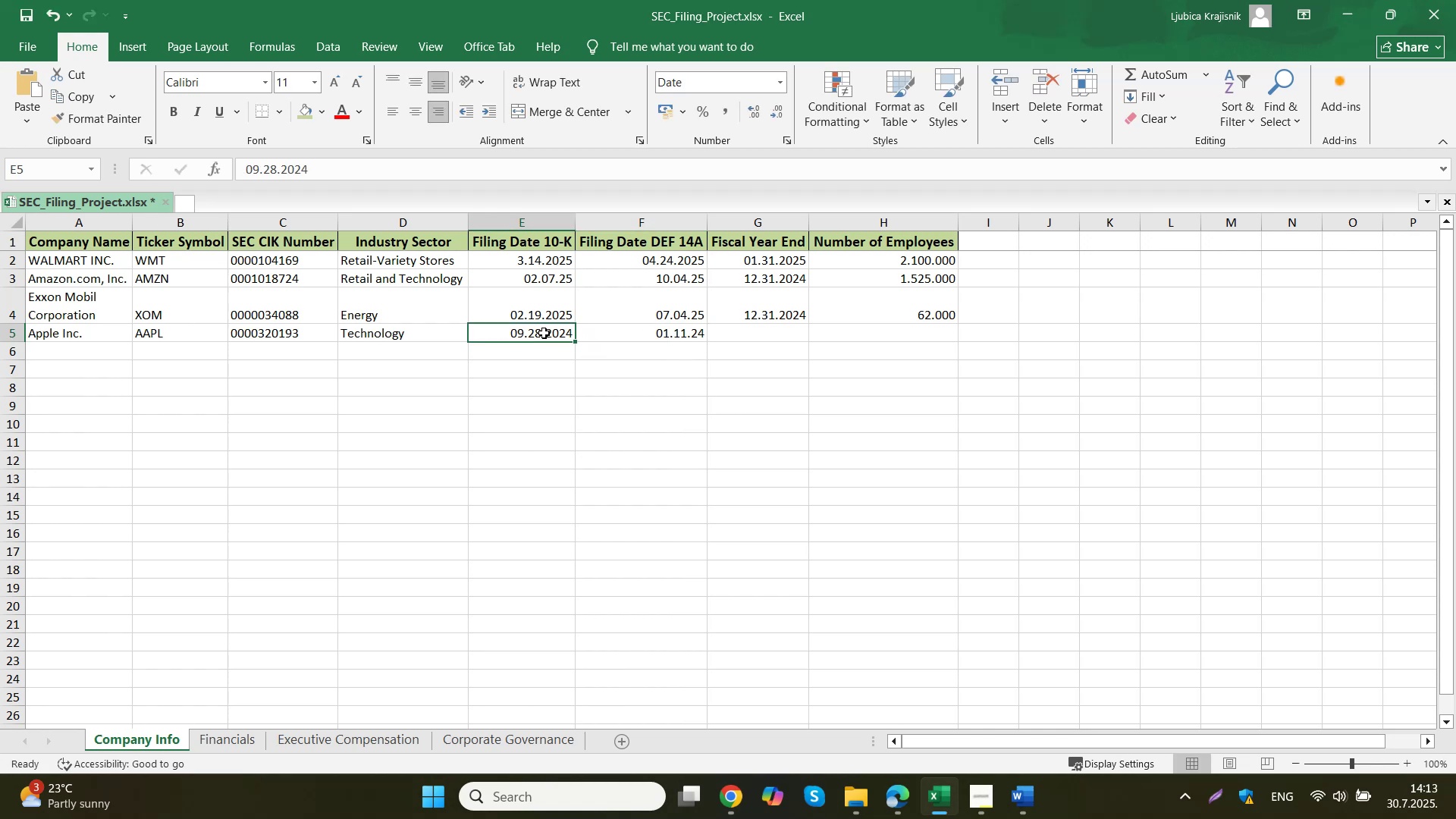 
key(Control+ControlLeft)
 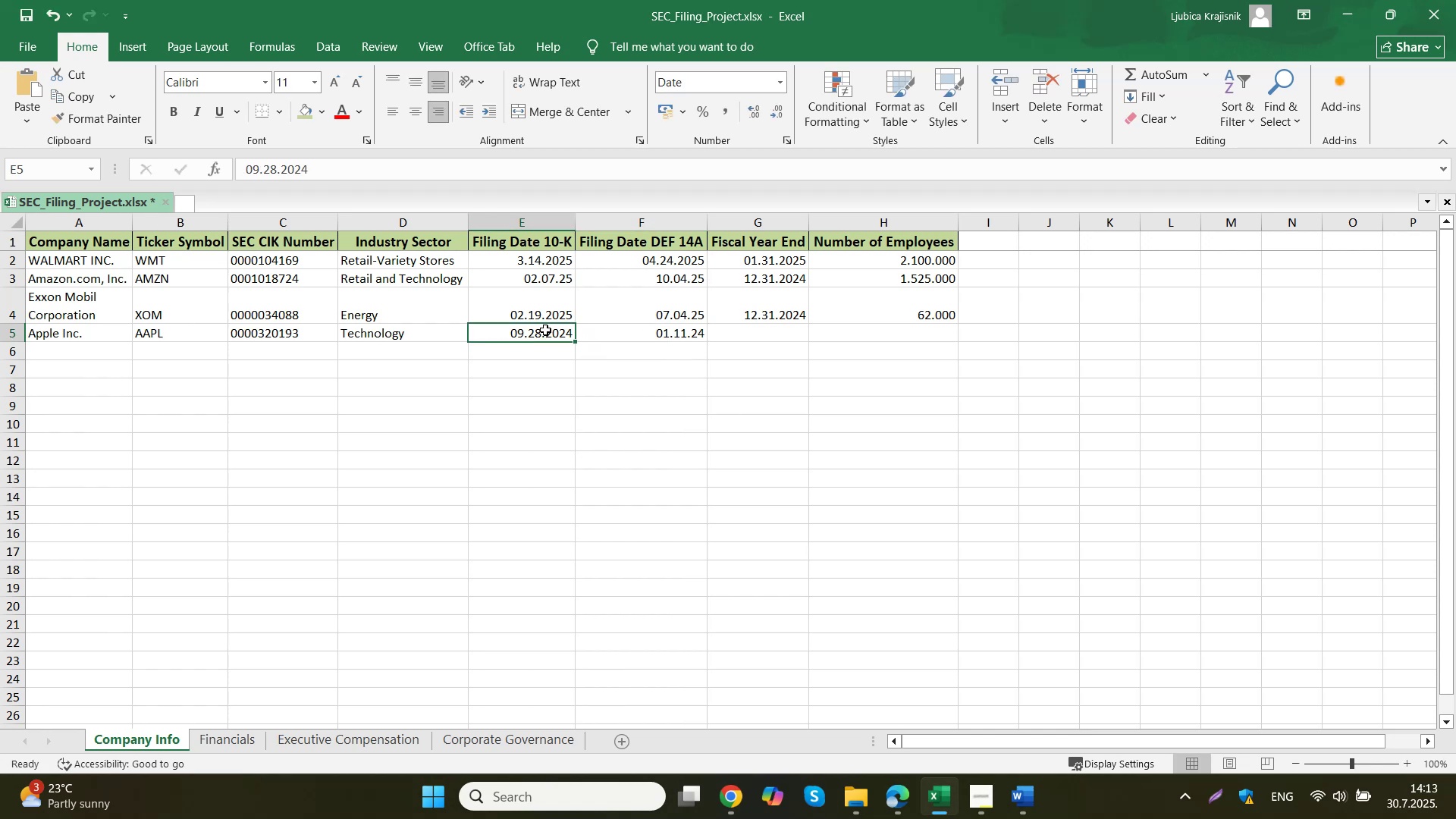 
key(Control+C)
 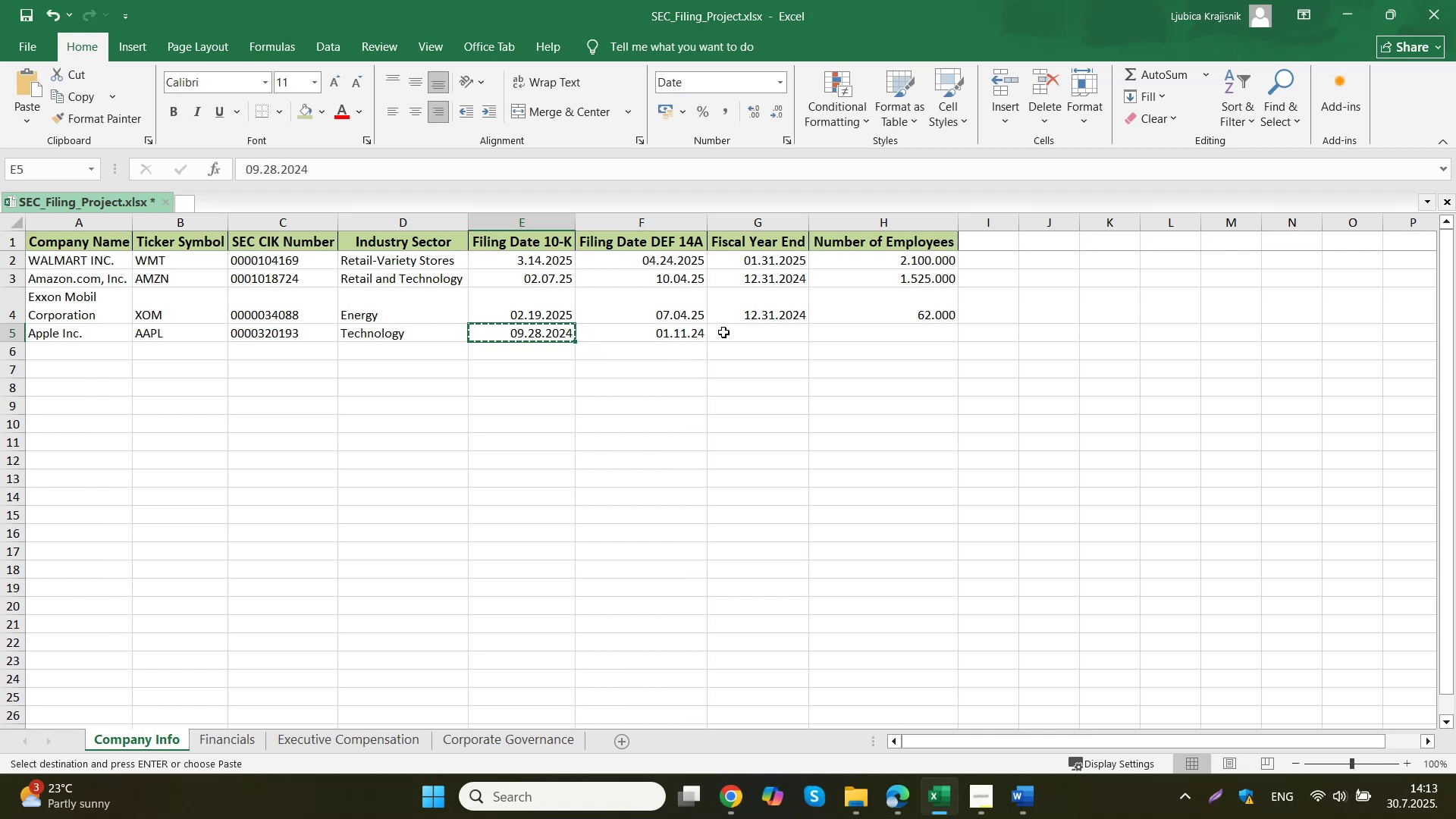 
left_click([723, 334])
 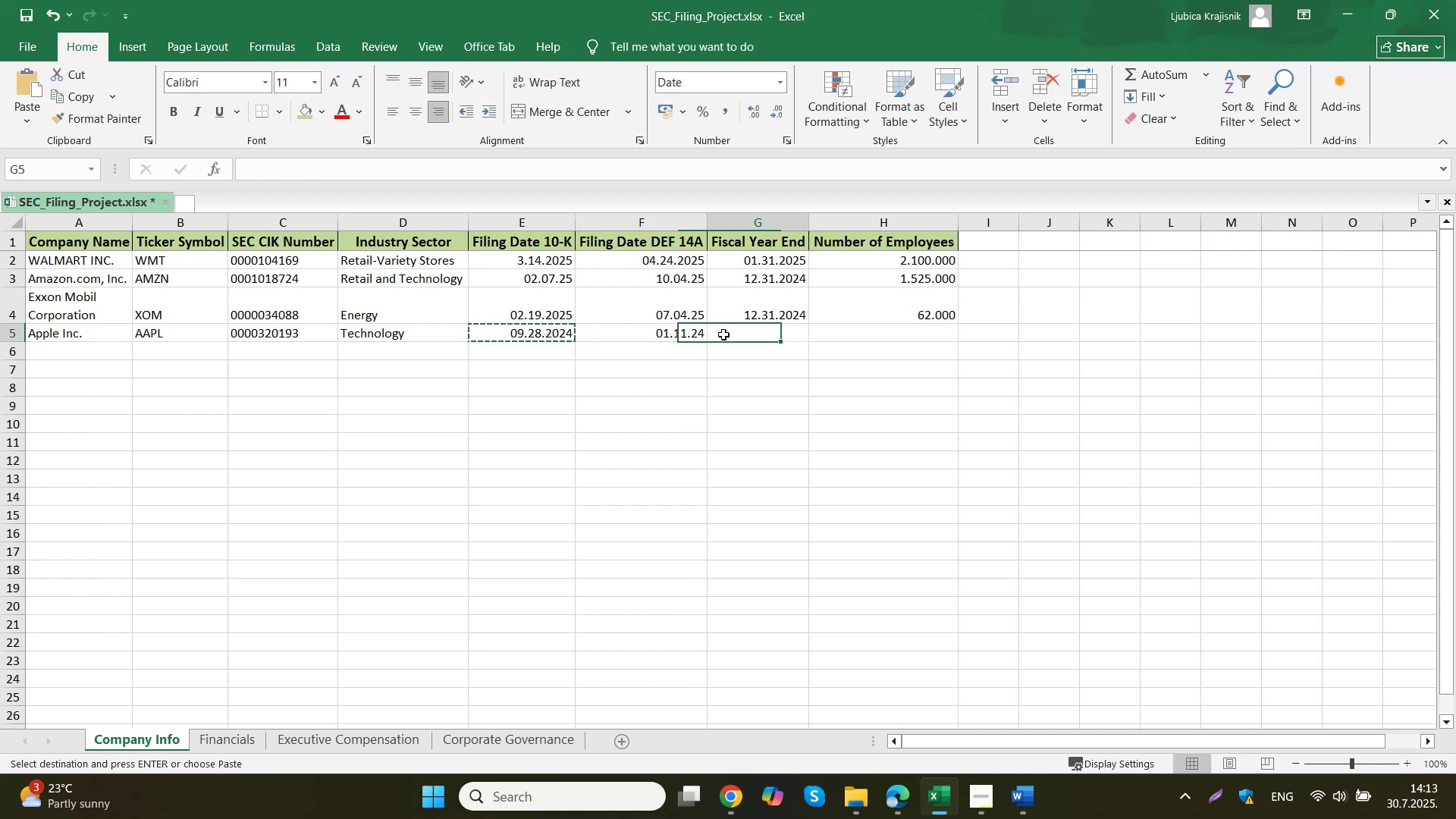 
key(Control+ControlLeft)
 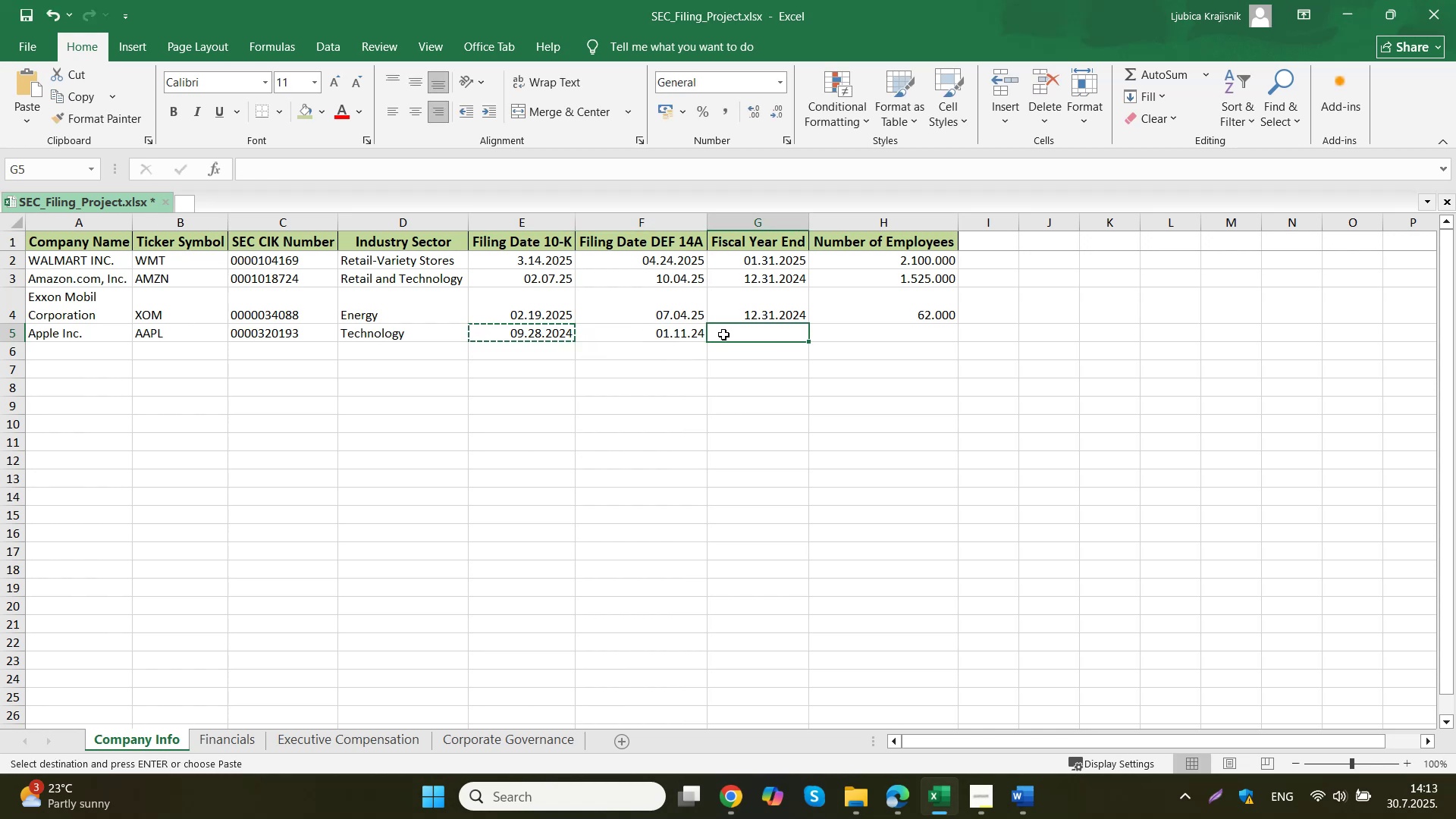 
key(Control+V)
 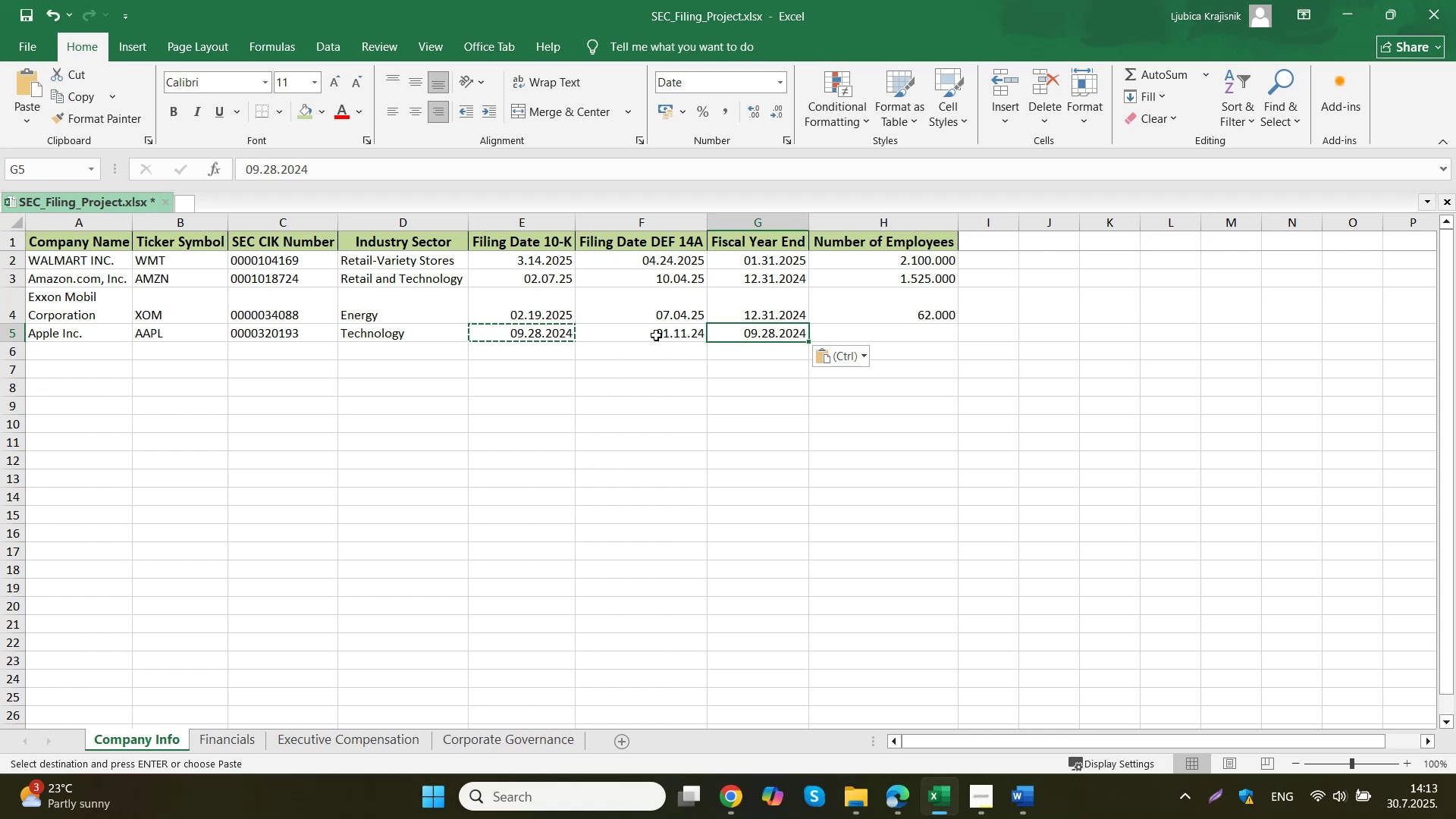 
left_click([656, 335])
 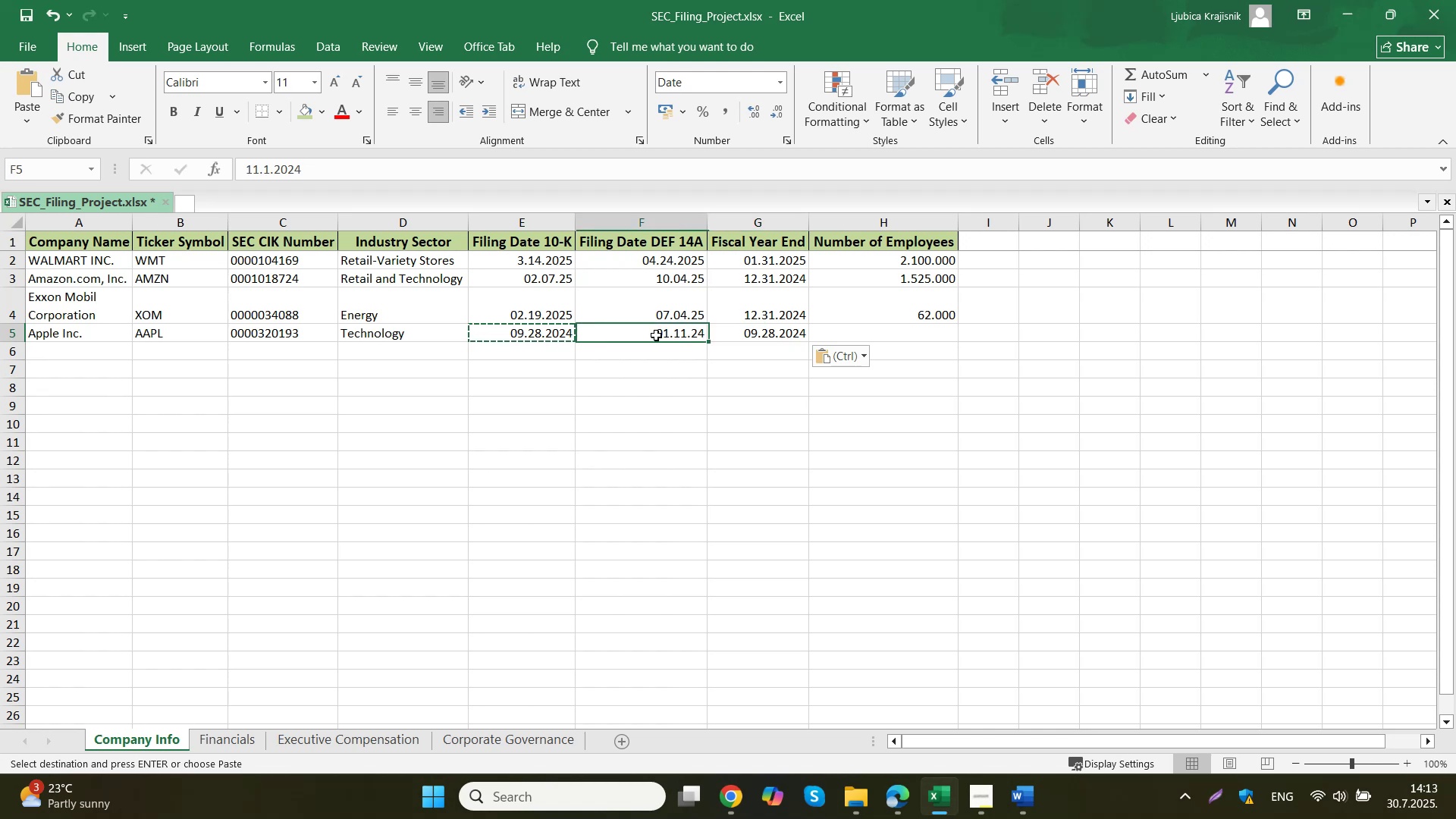 
key(Control+ControlLeft)
 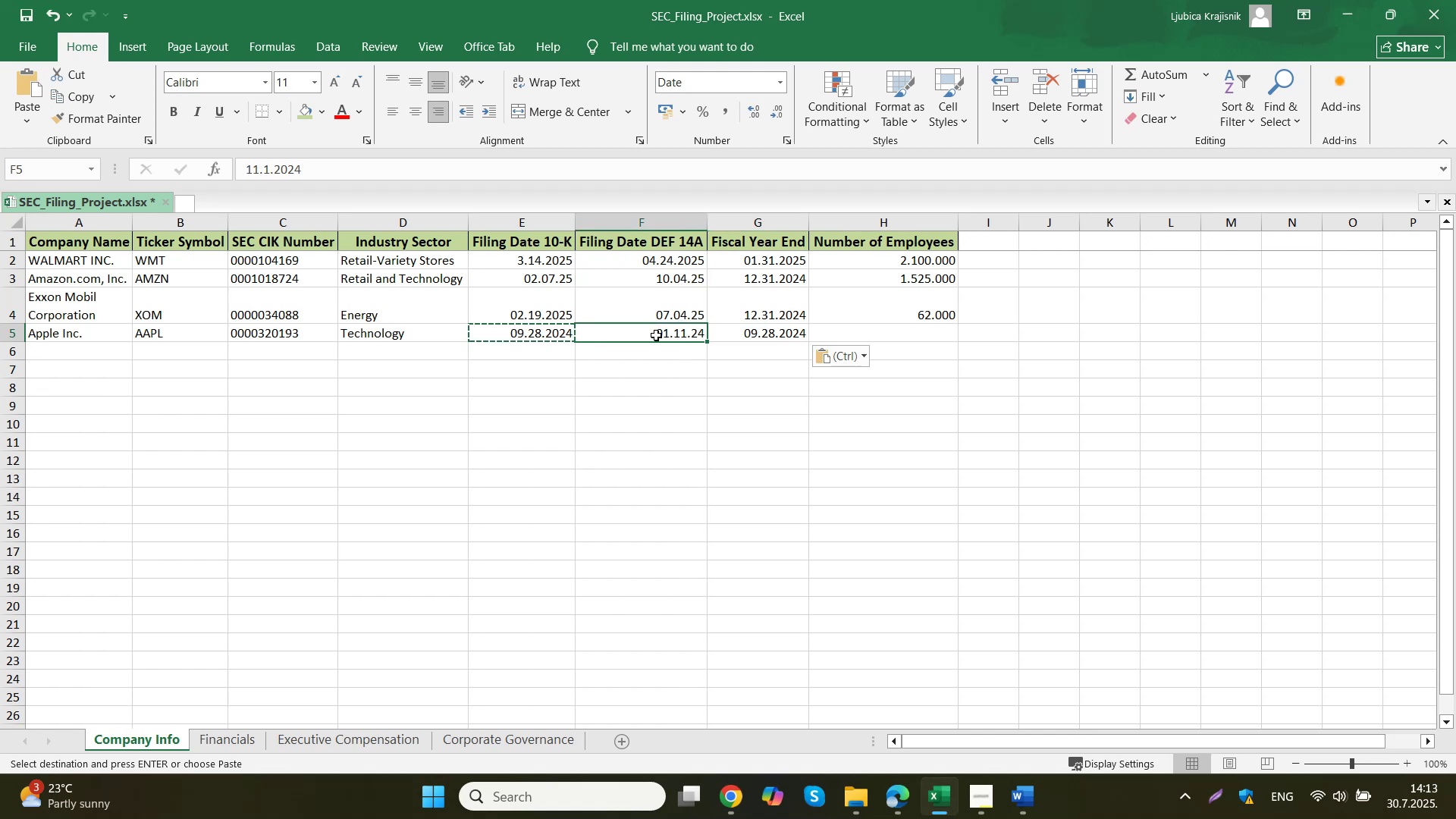 
key(Control+C)
 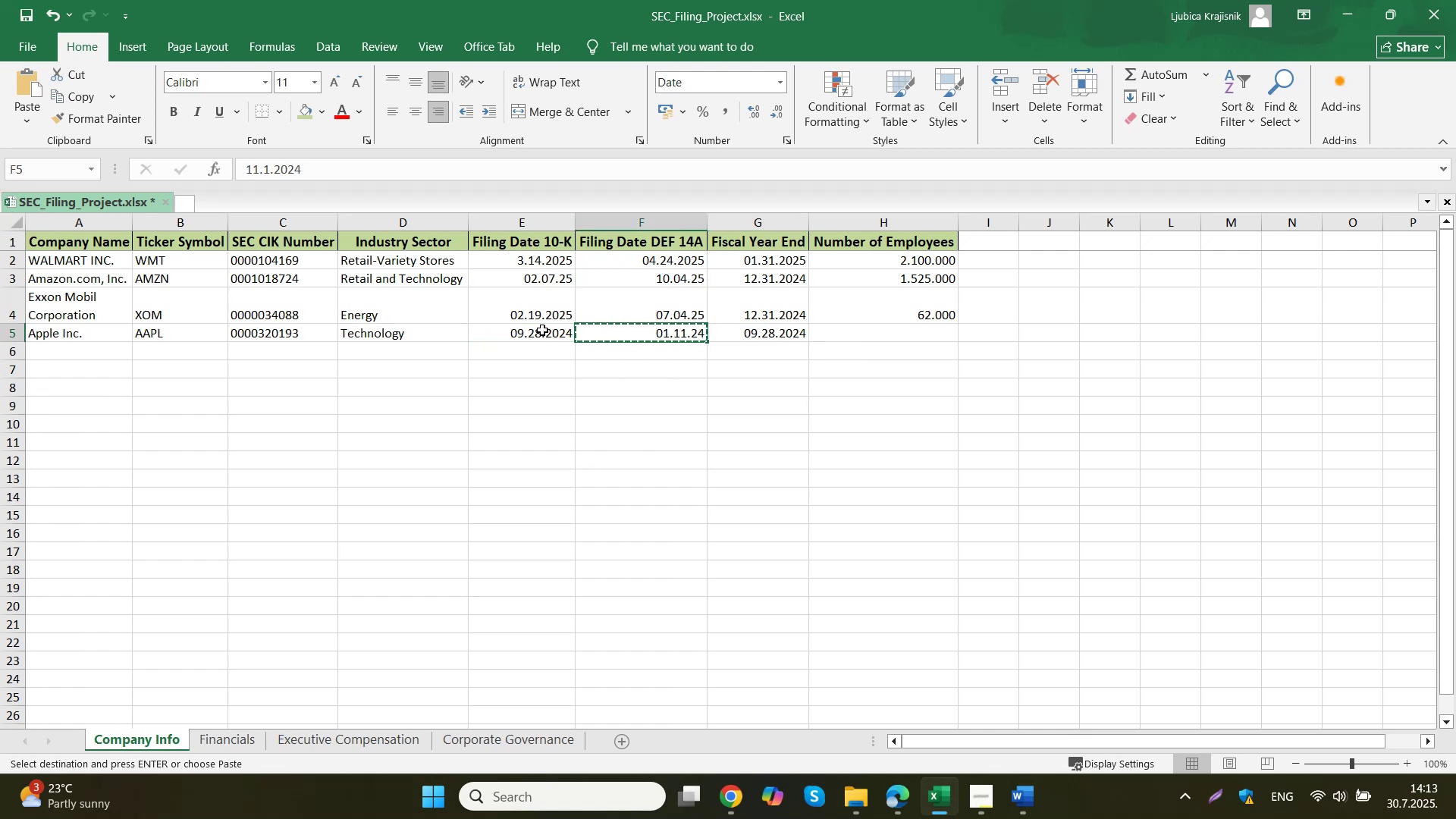 
left_click([542, 330])
 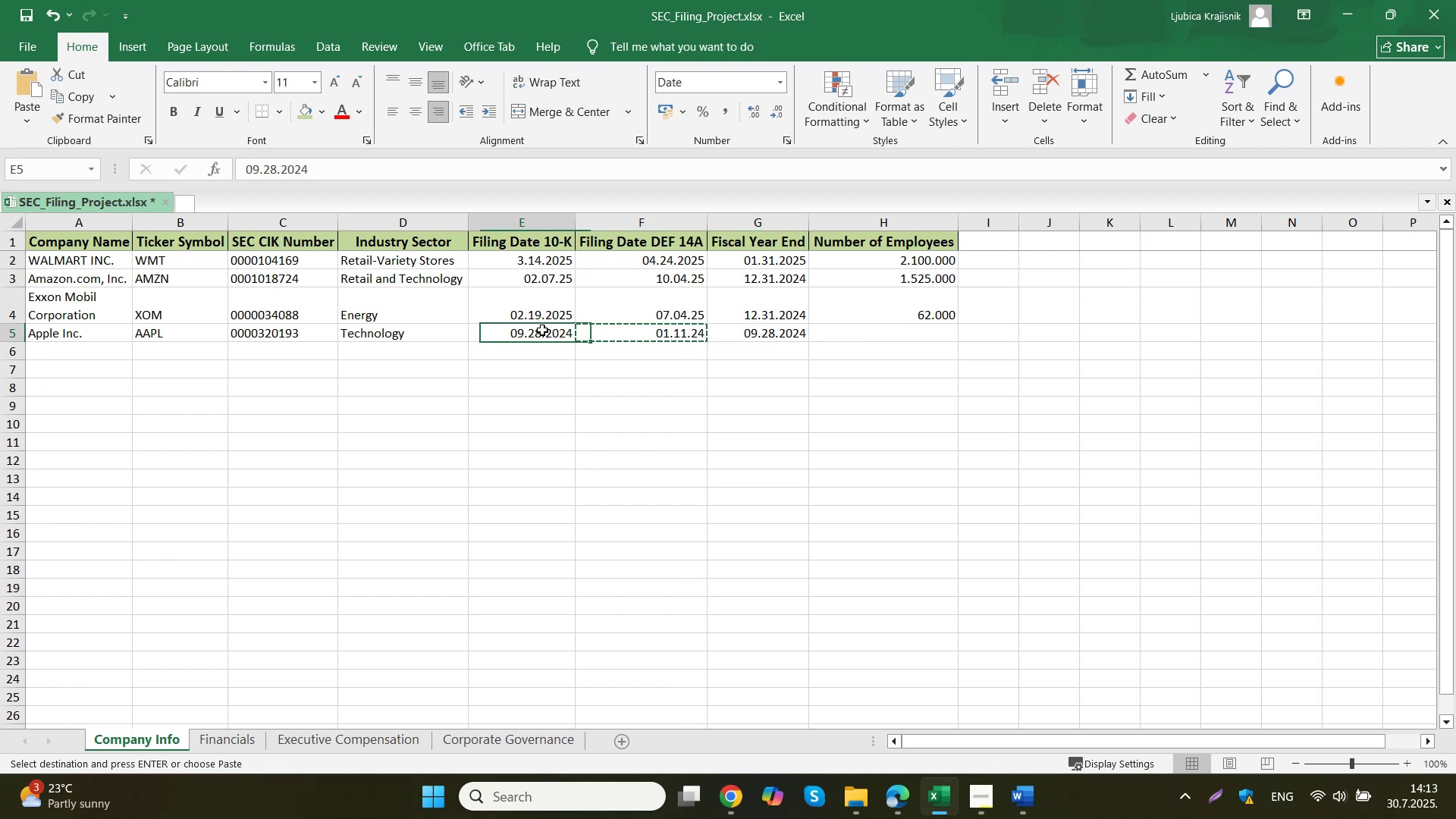 
key(Control+ControlLeft)
 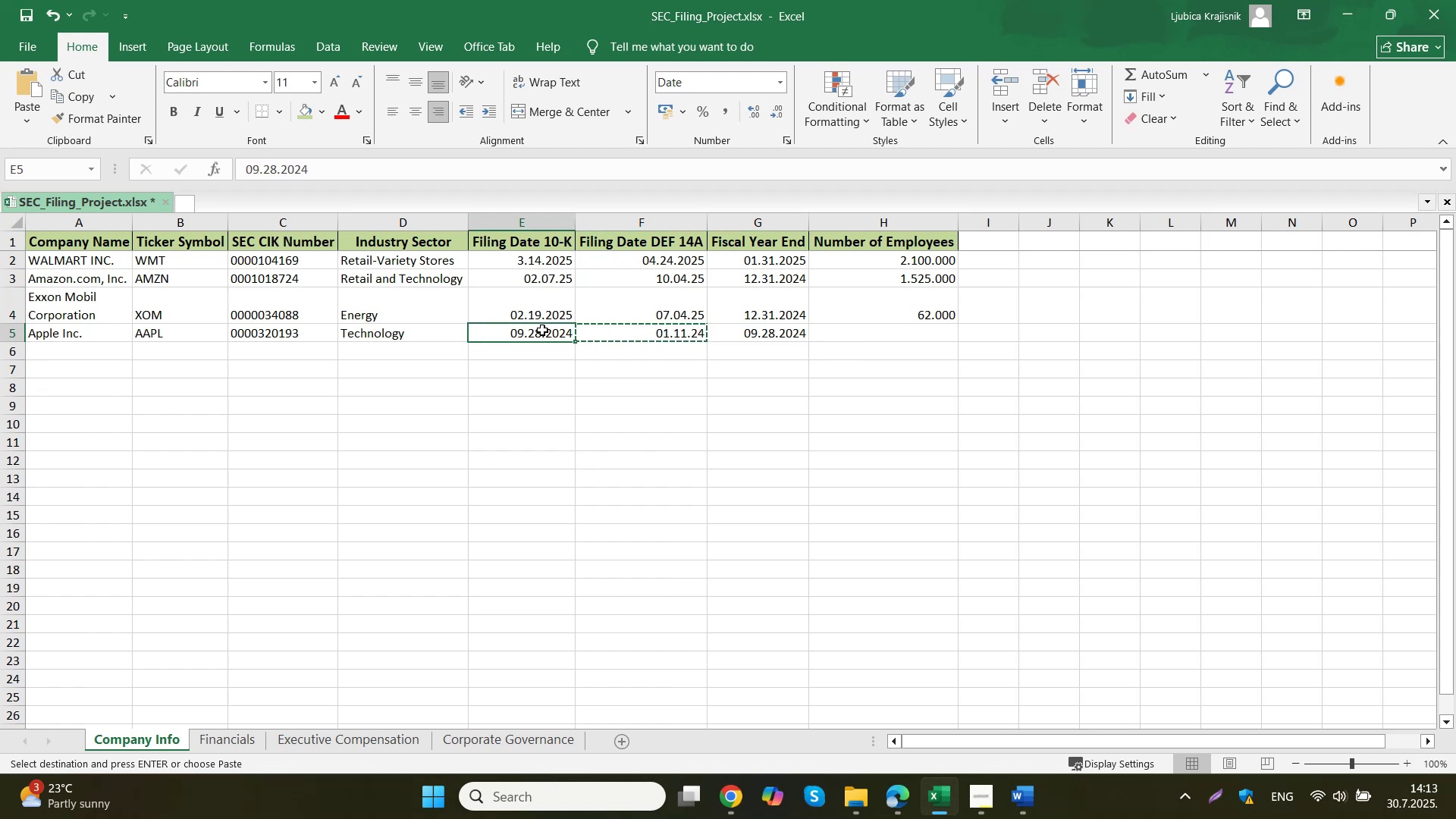 
key(Control+V)
 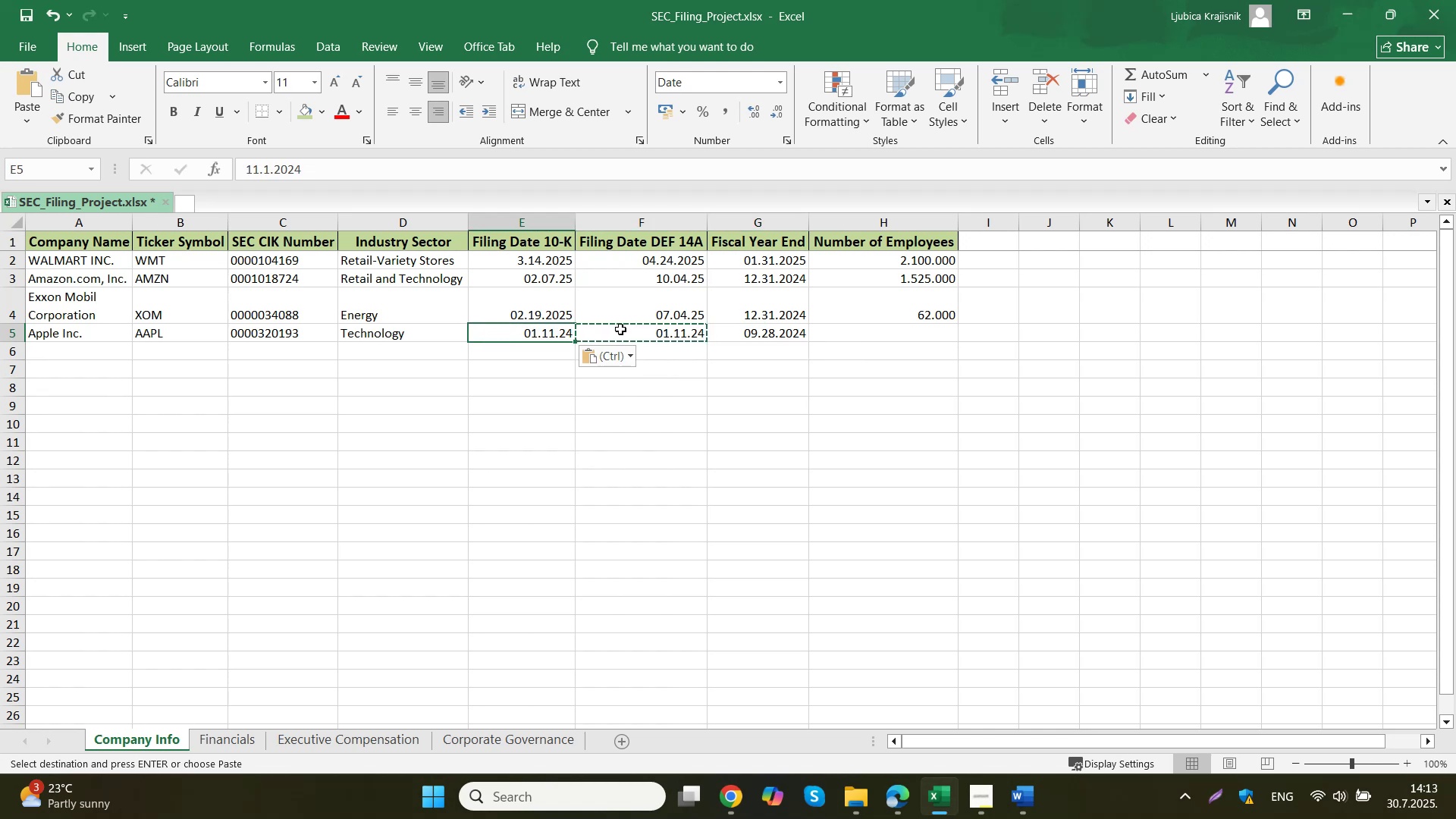 
left_click([620, 329])
 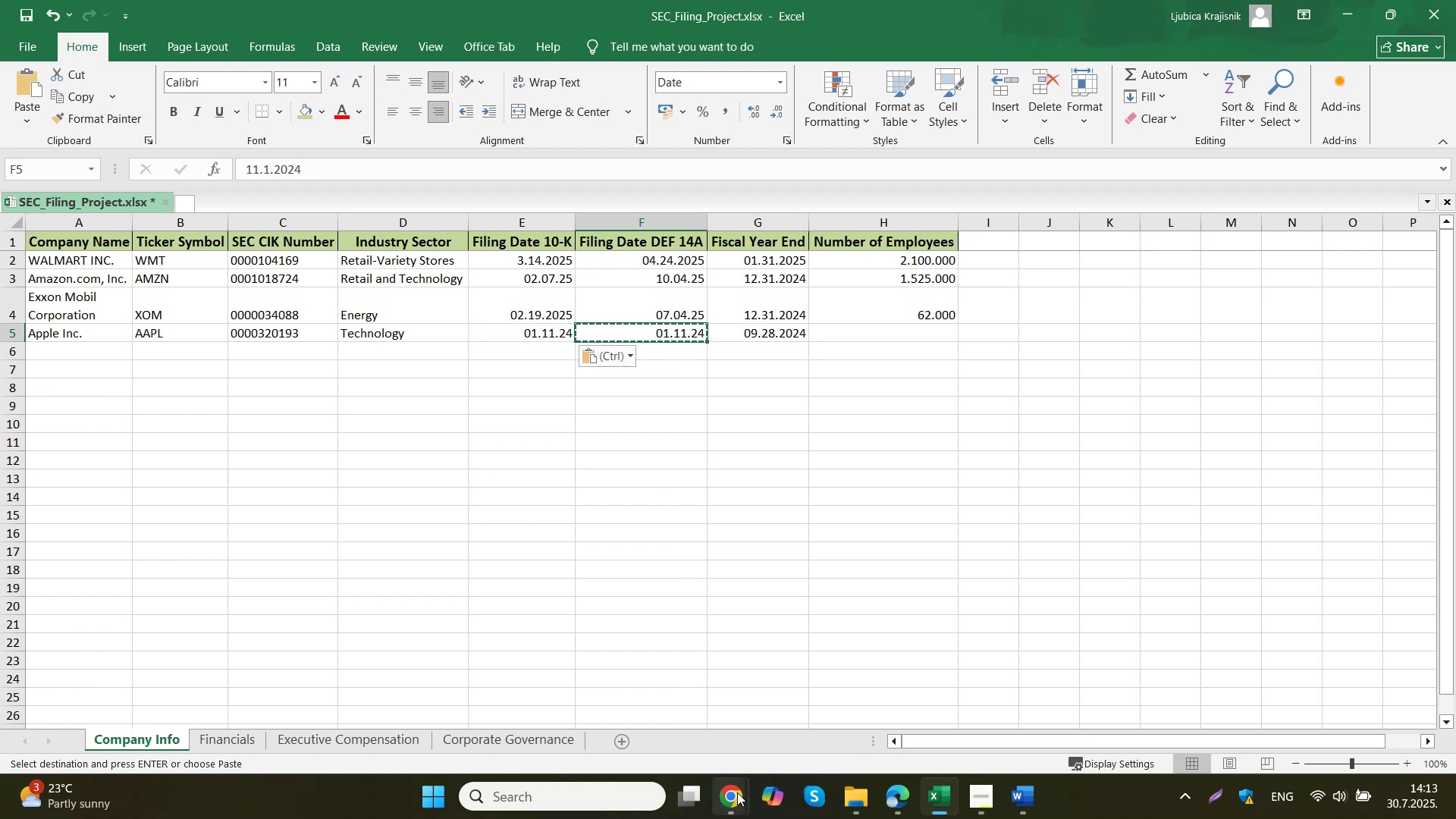 
left_click([694, 725])
 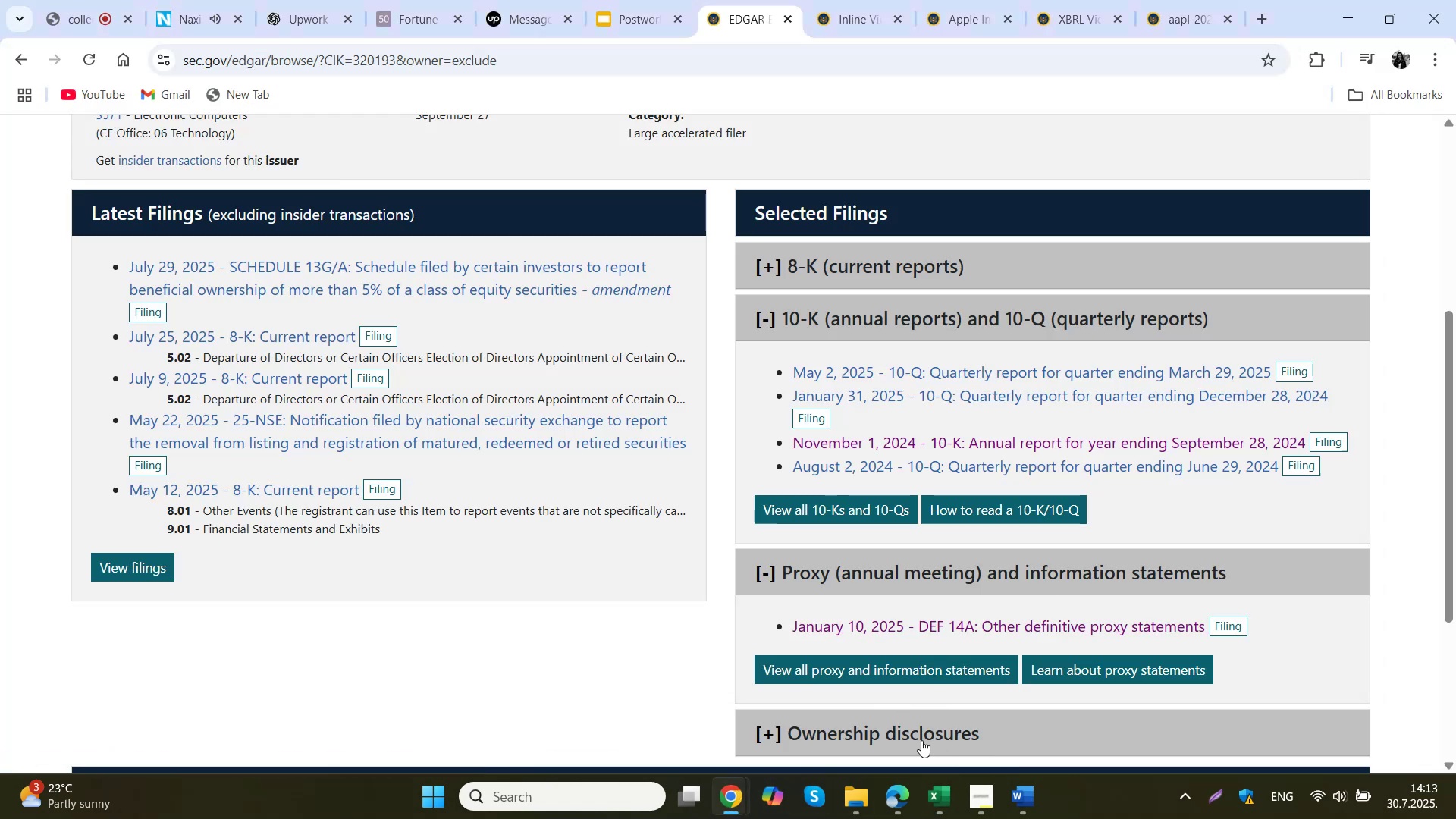 
left_click([946, 788])
 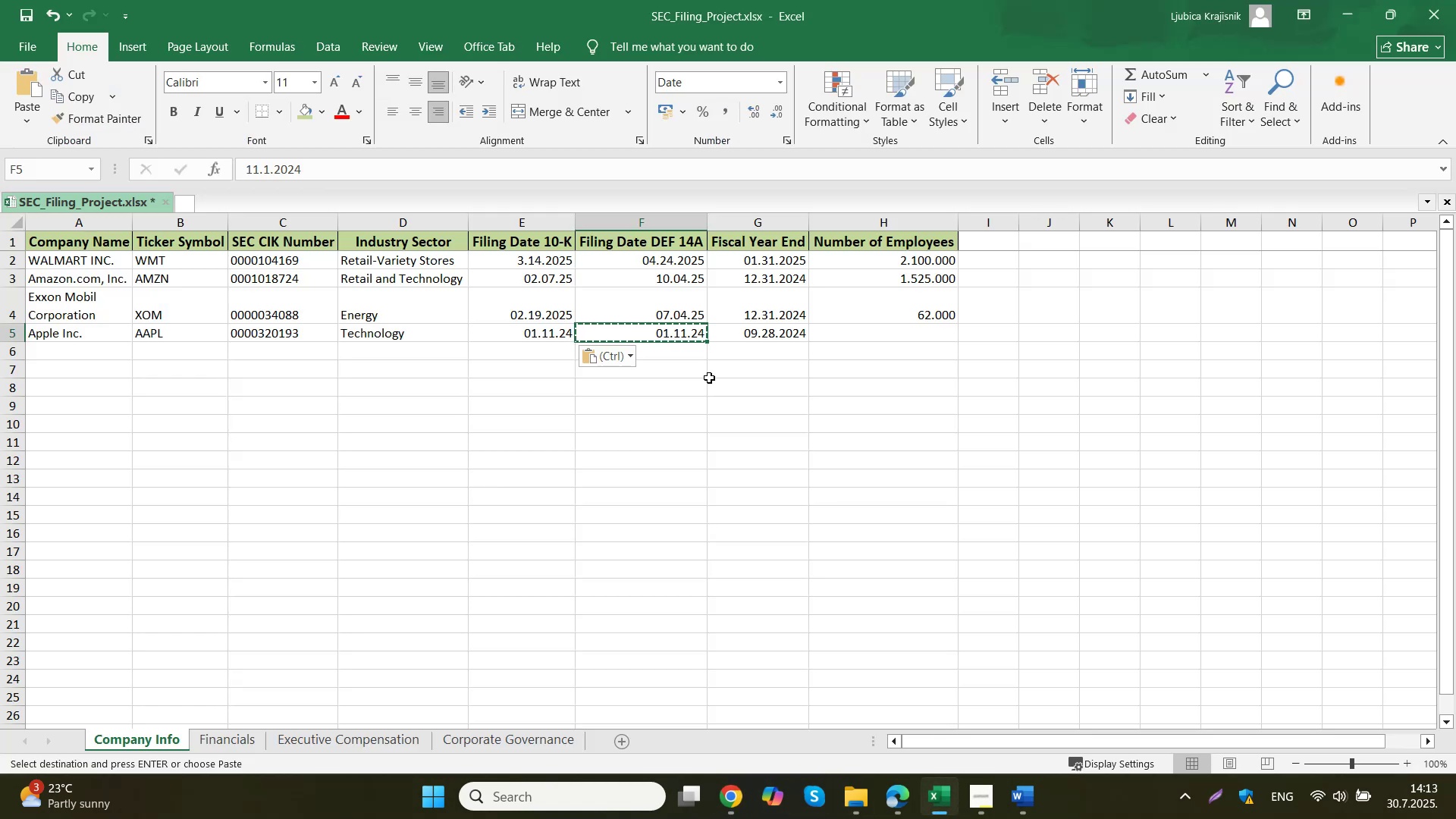 
key(Numpad0)
 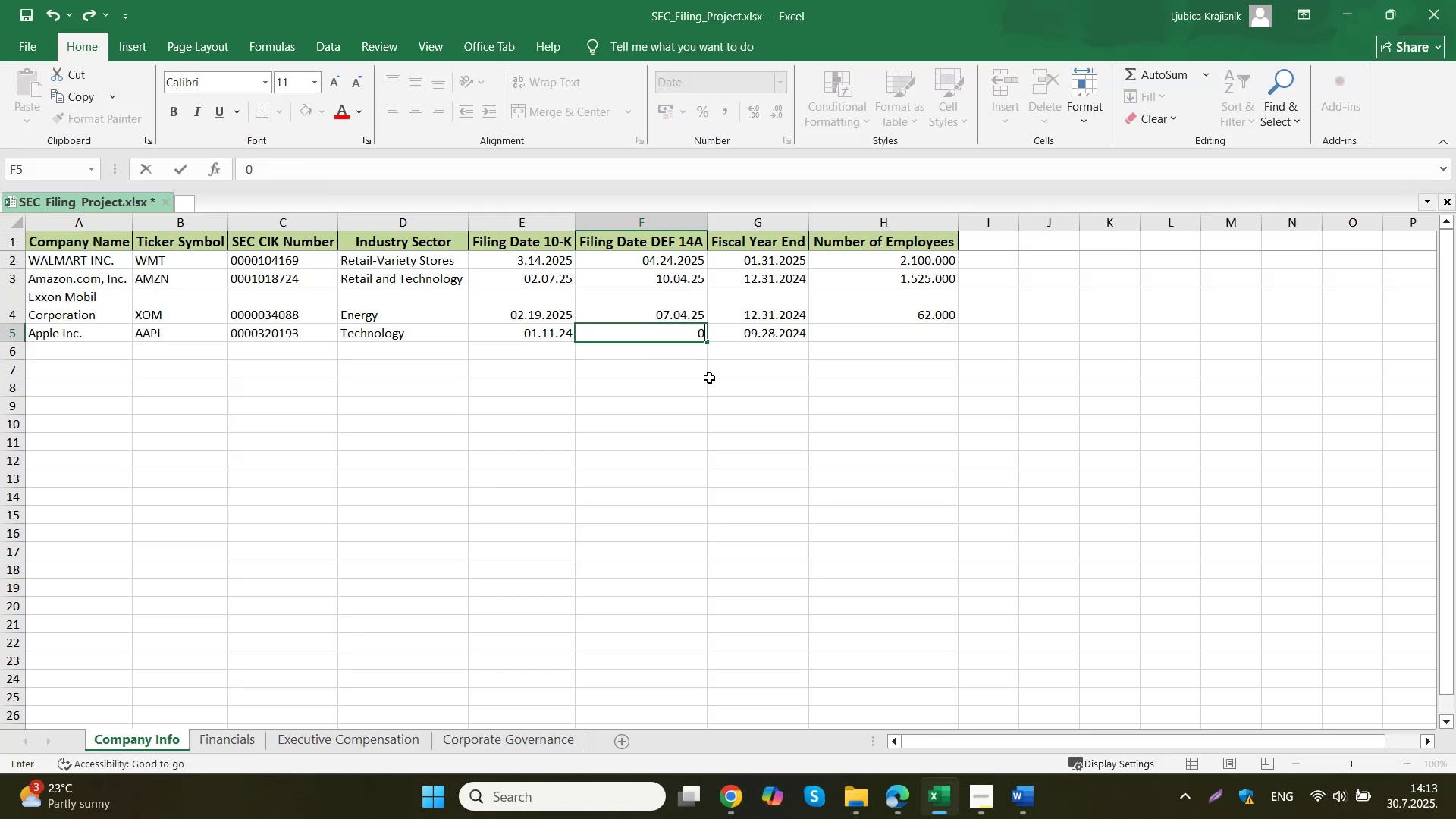 
key(Numpad1)
 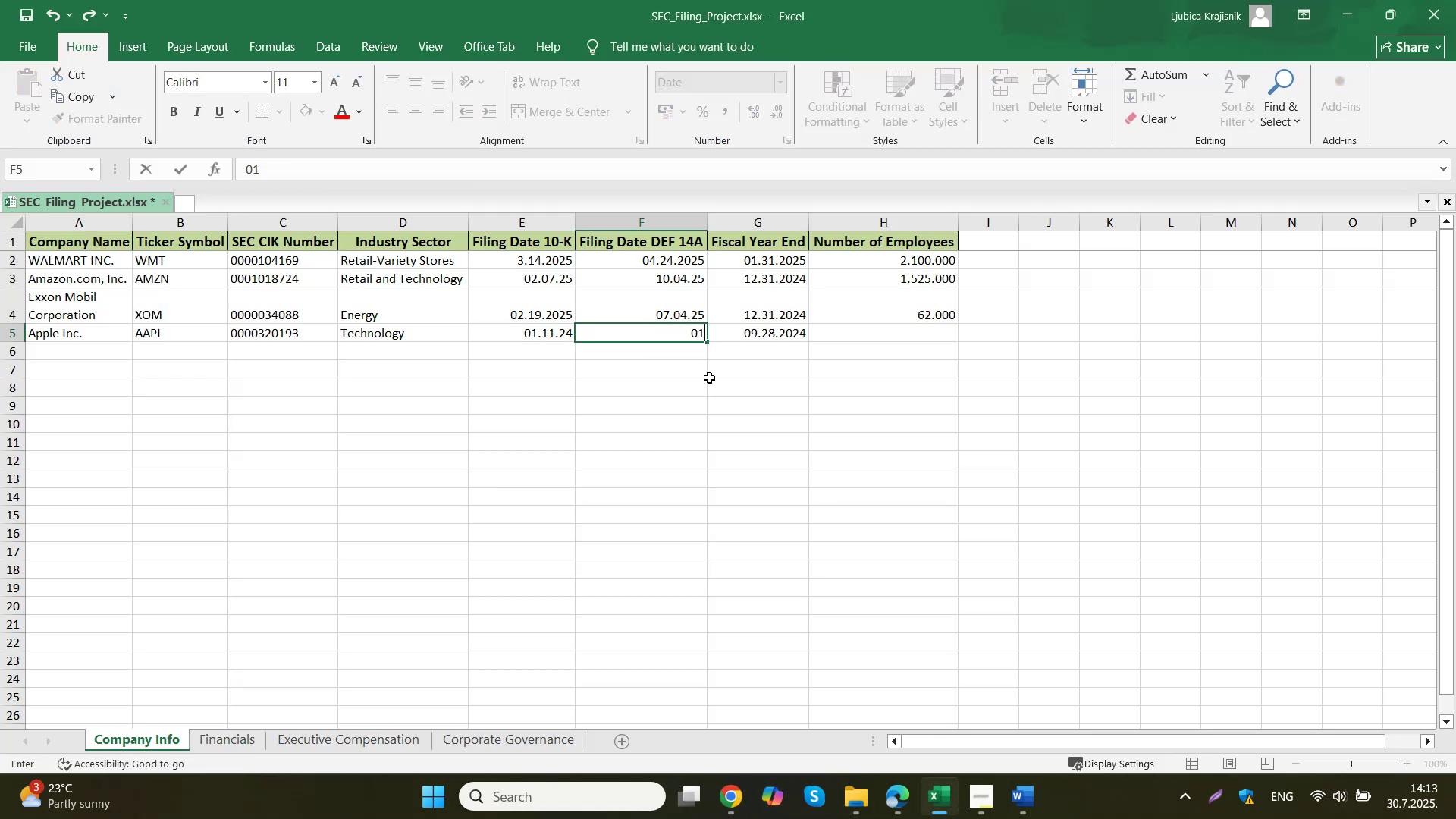 
key(Period)
 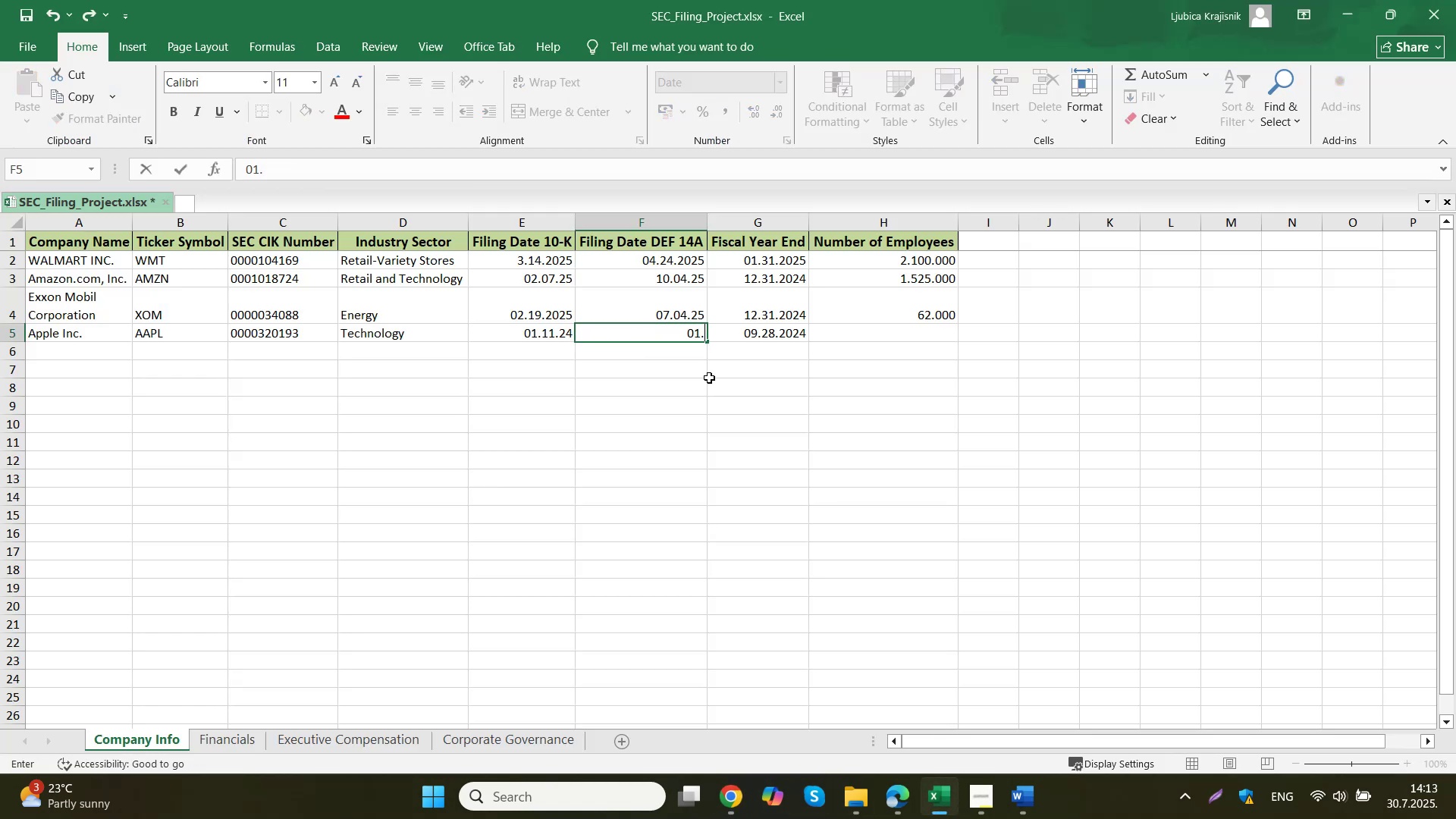 
key(Numpad1)
 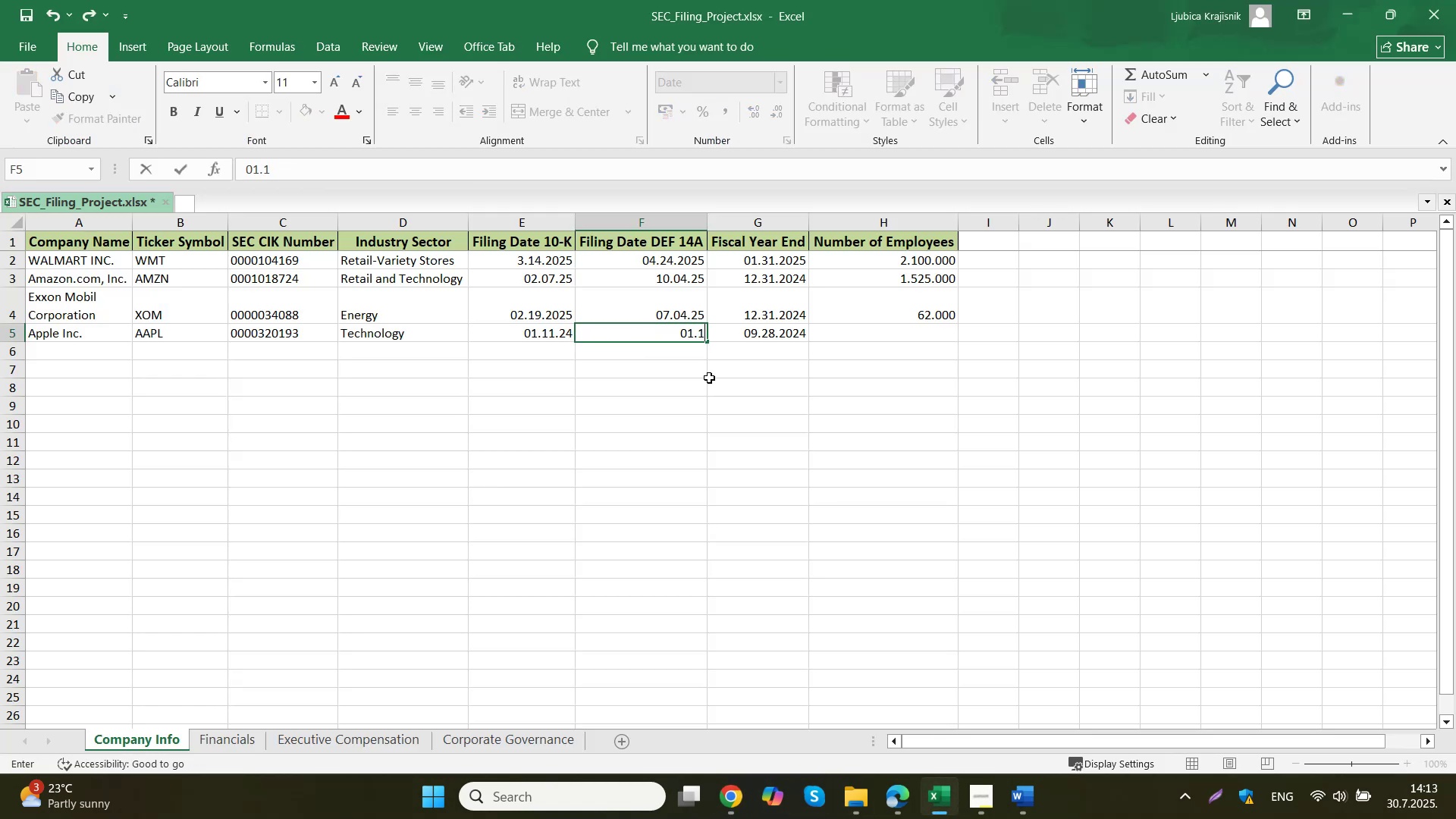 
key(Numpad0)
 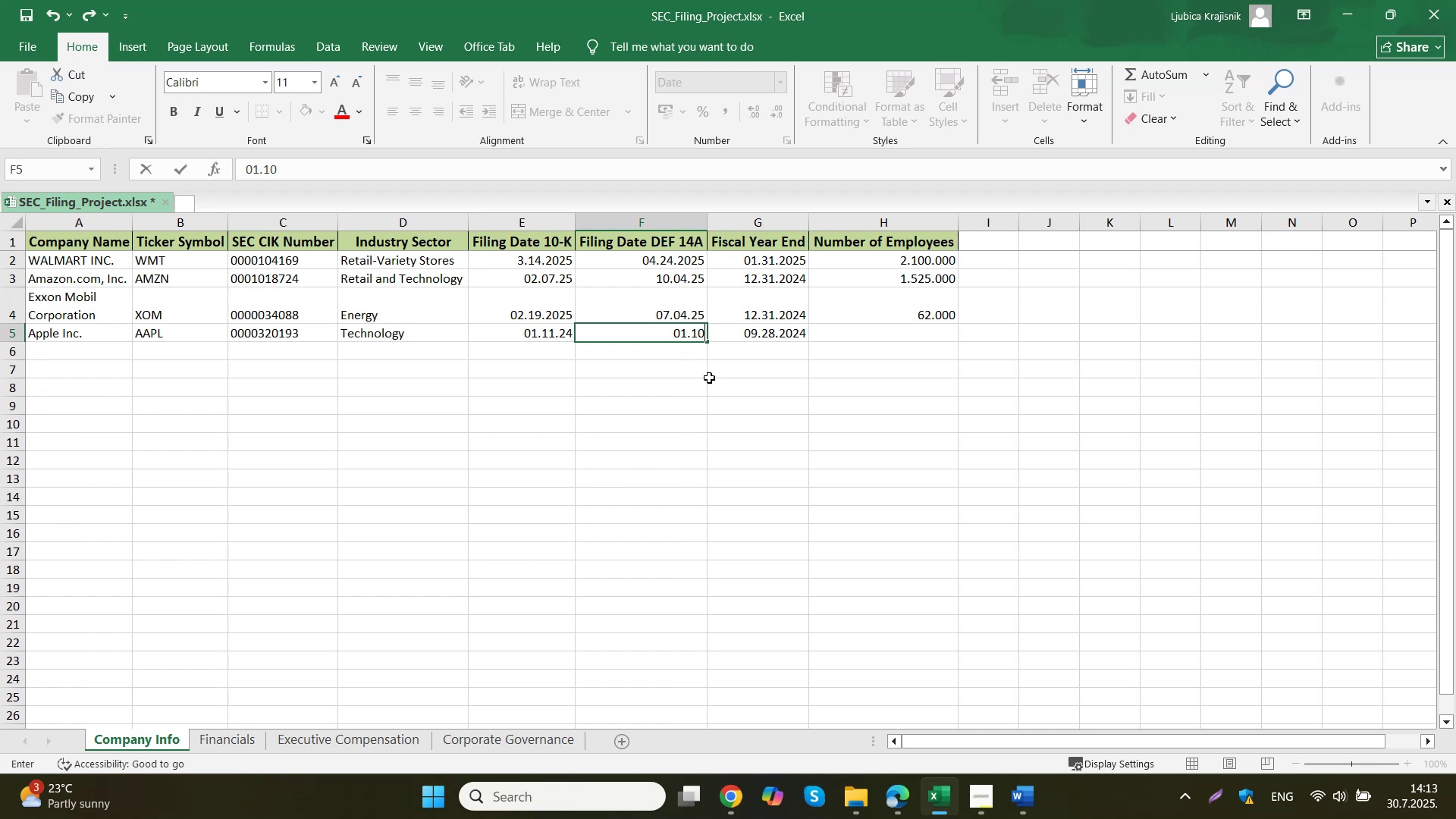 
key(Period)
 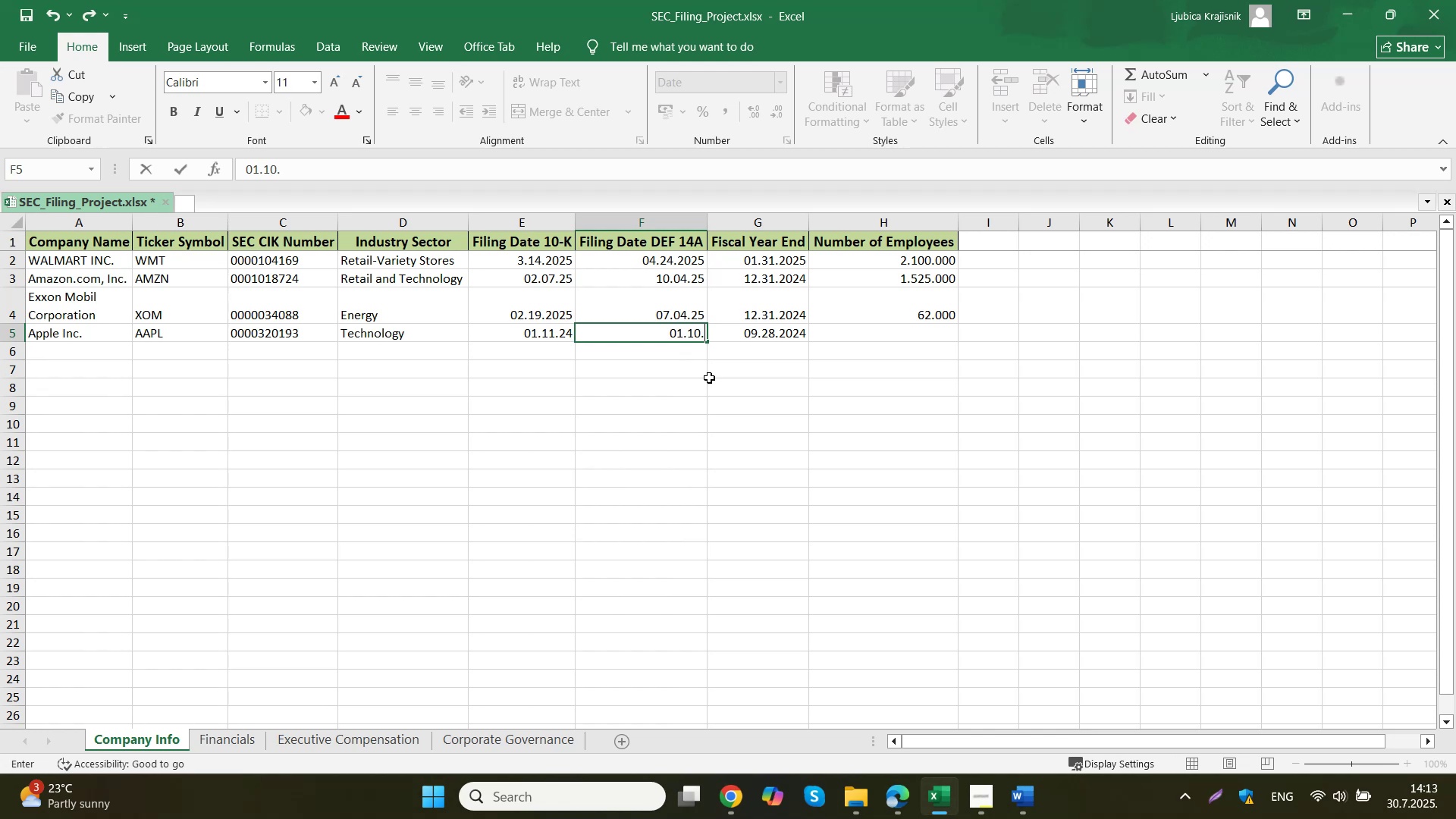 
key(Numpad2)
 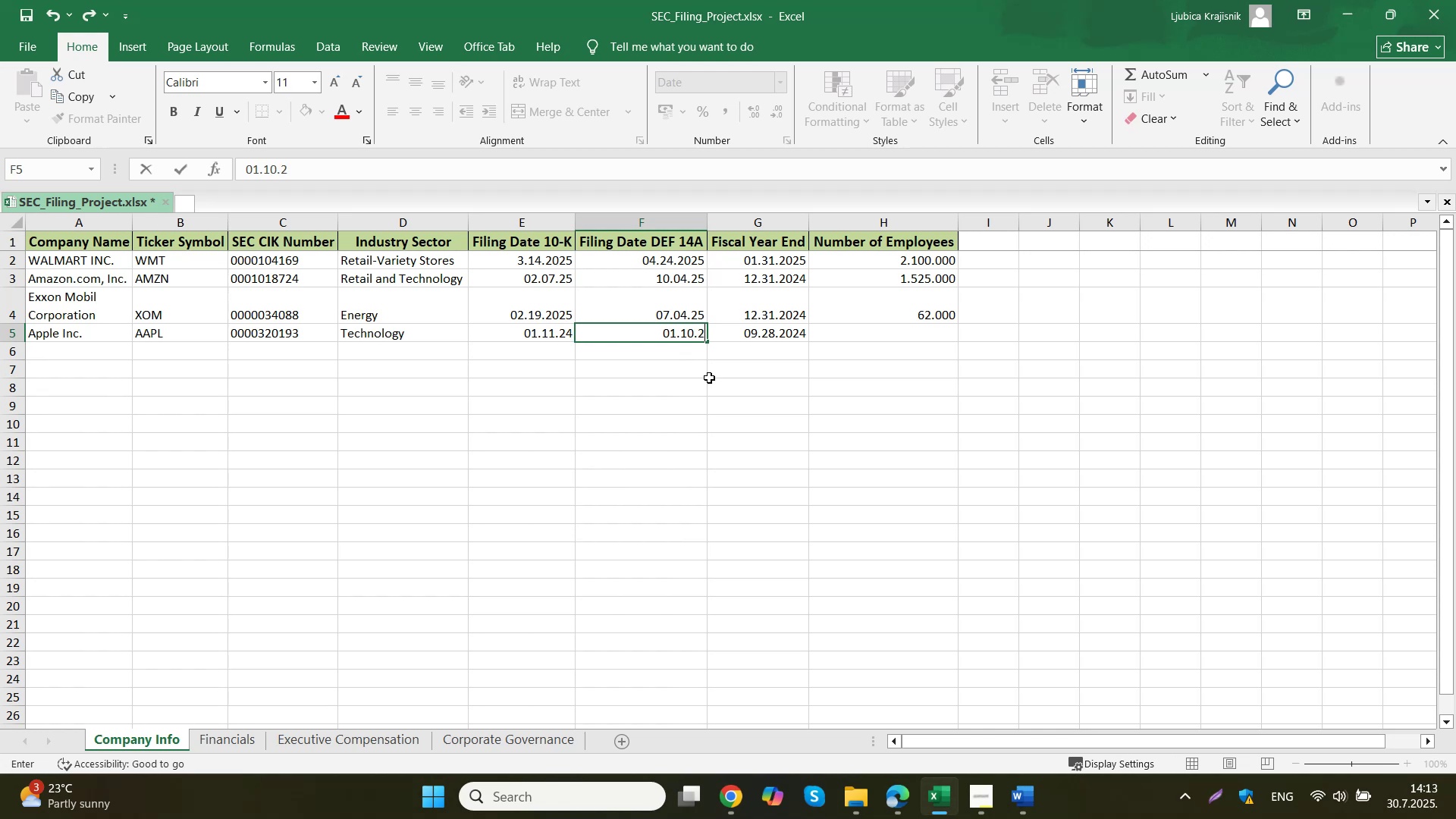 
key(Numpad0)
 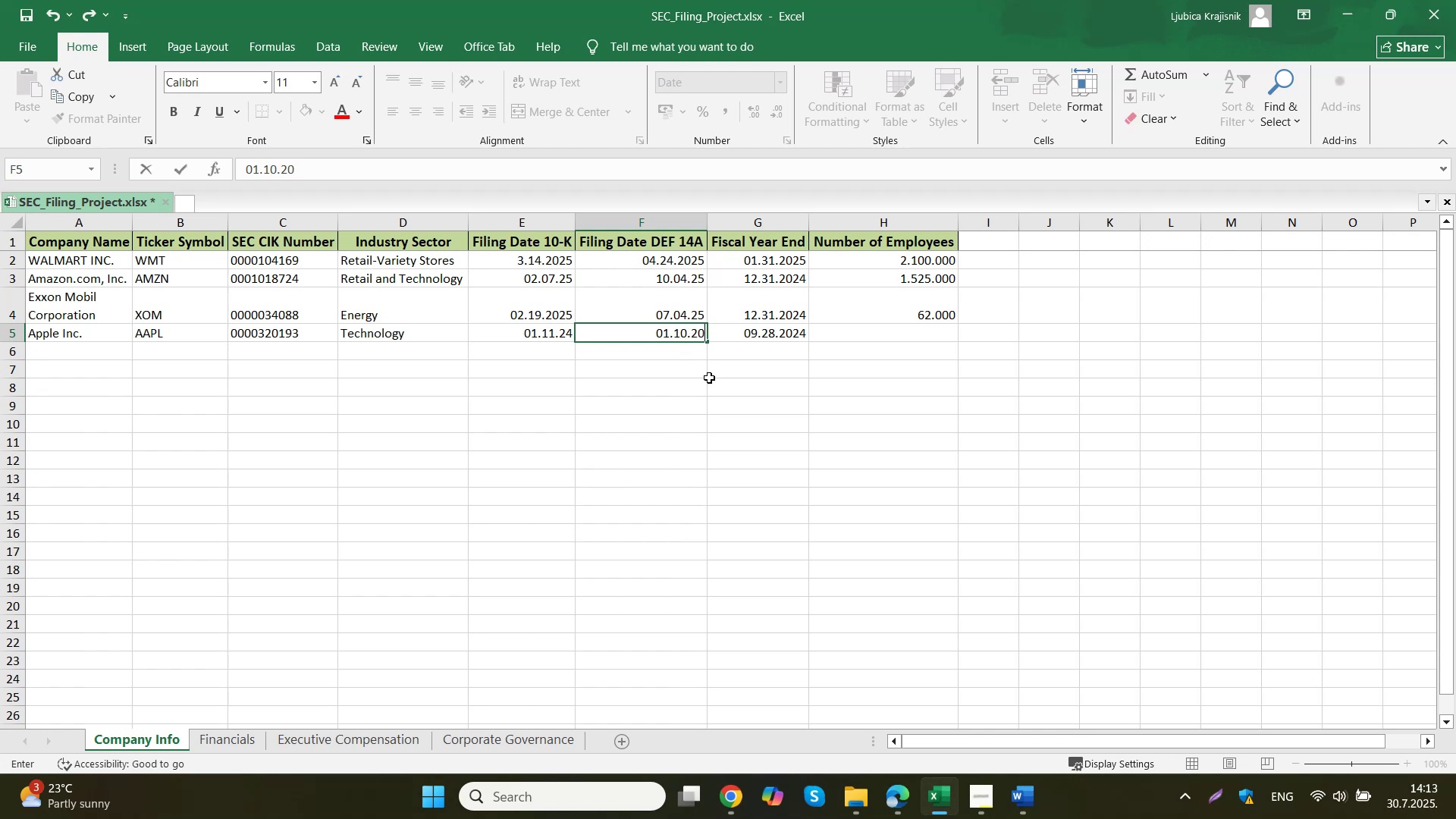 
key(Numpad2)
 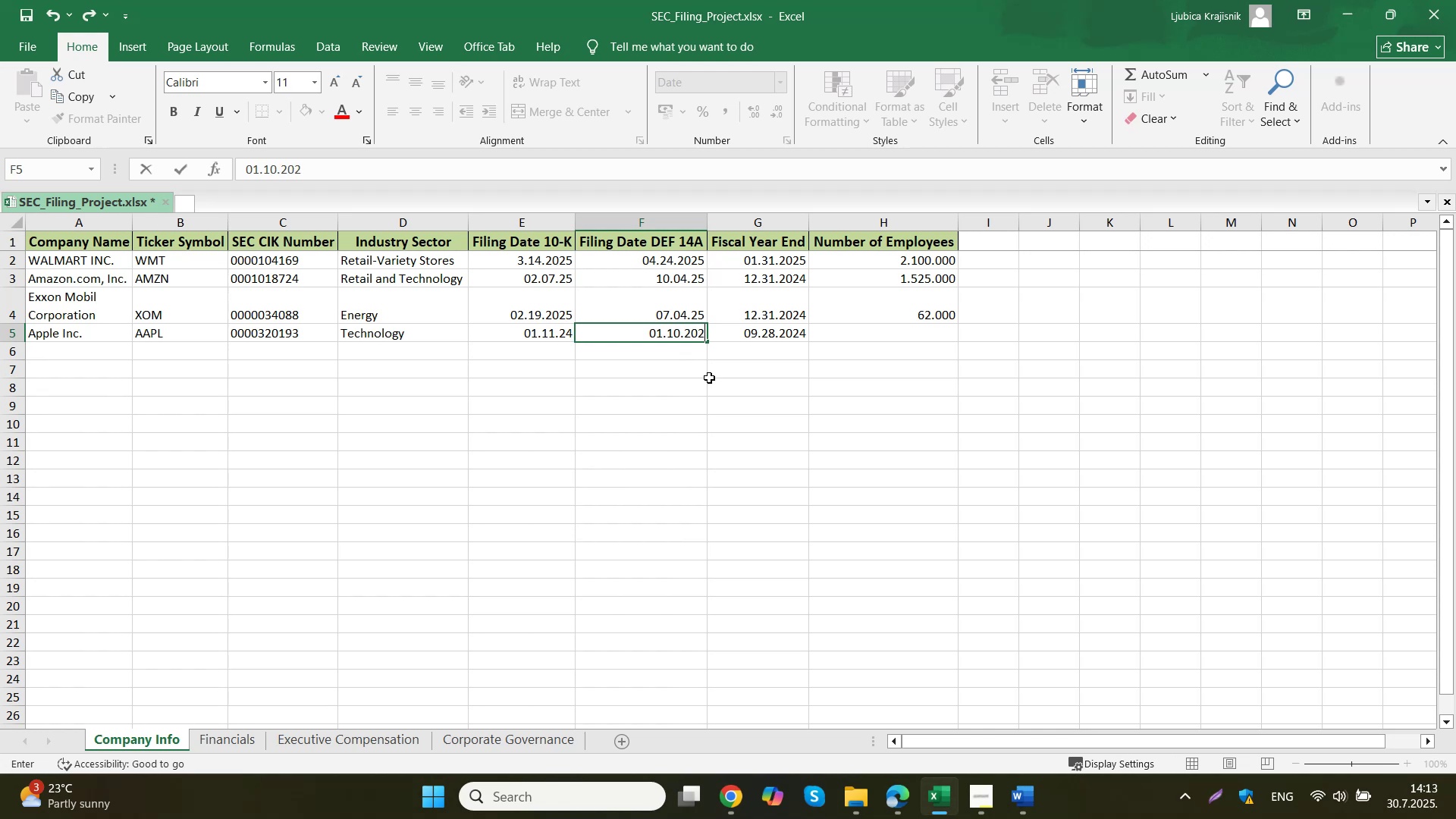 
key(Numpad5)
 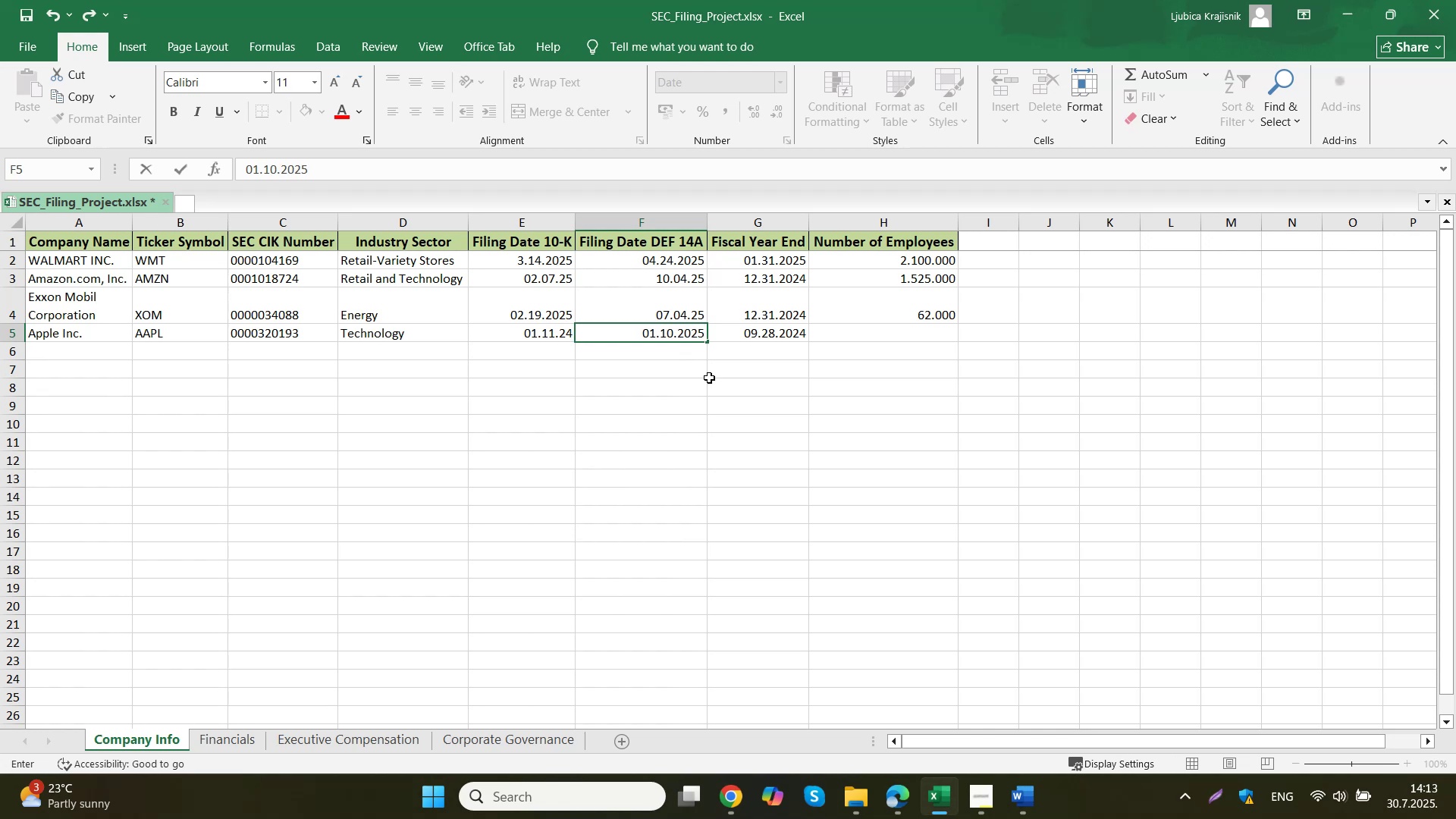 
key(Tab)
 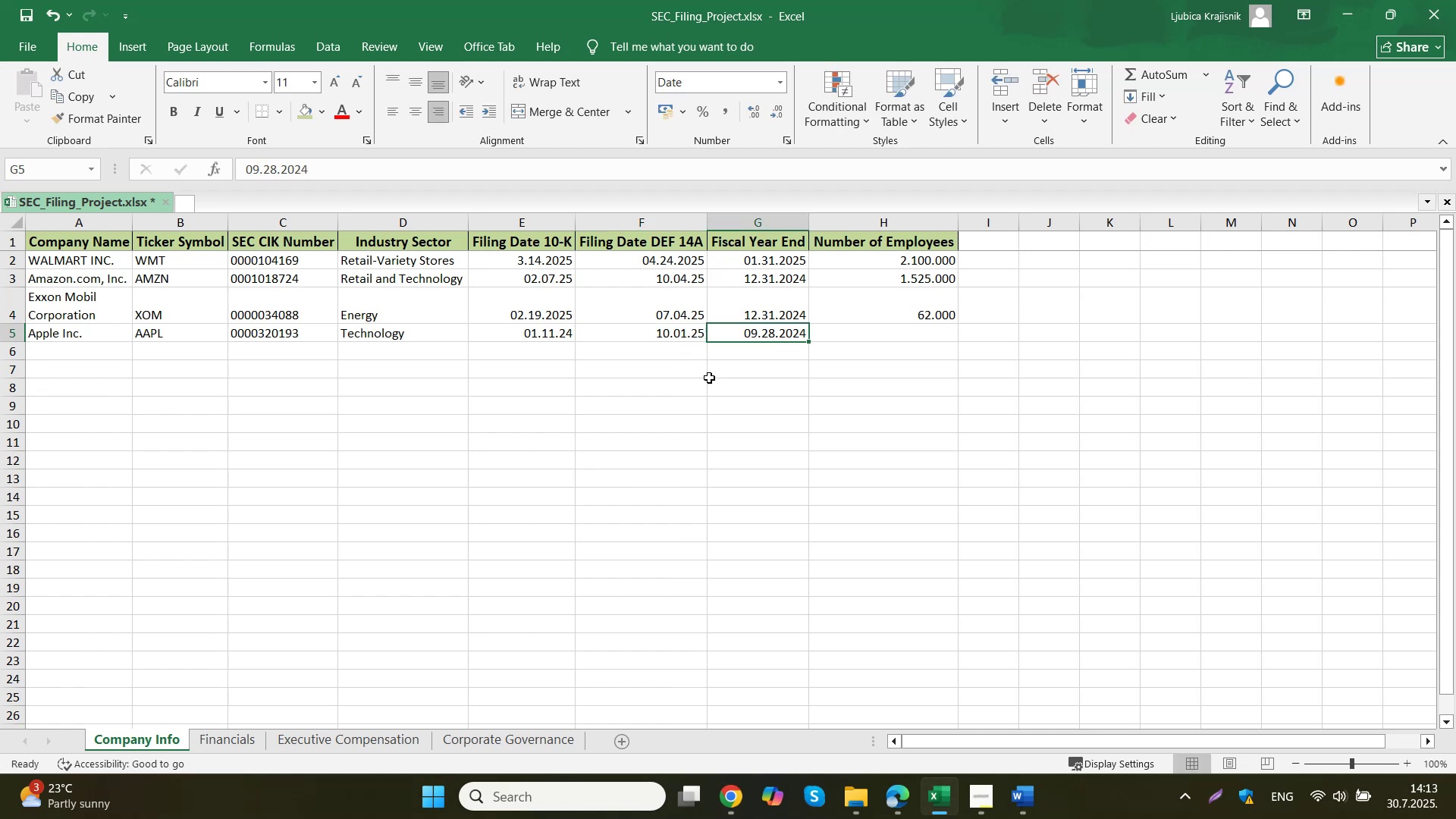 
key(Tab)
 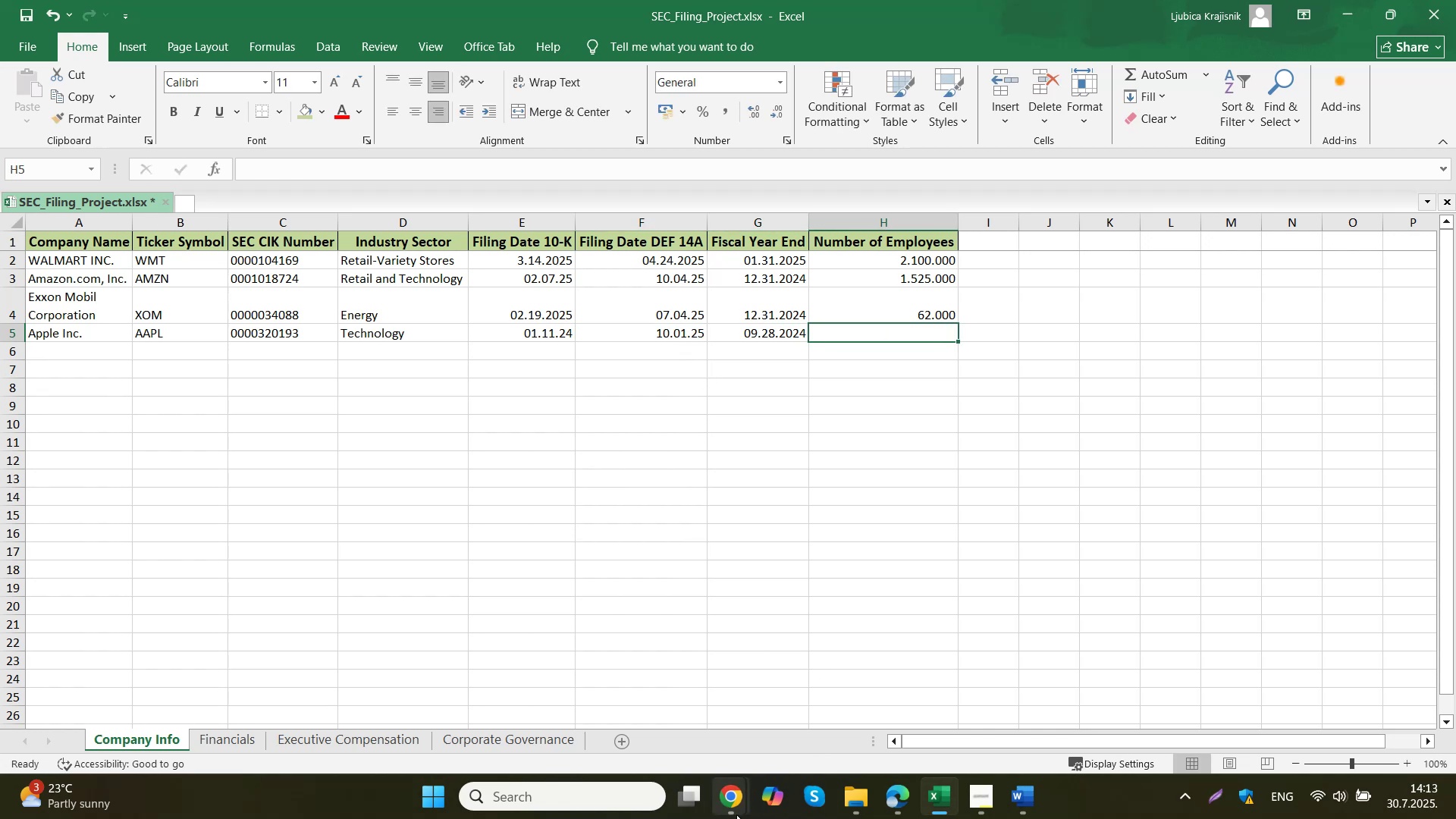 
left_click([668, 705])
 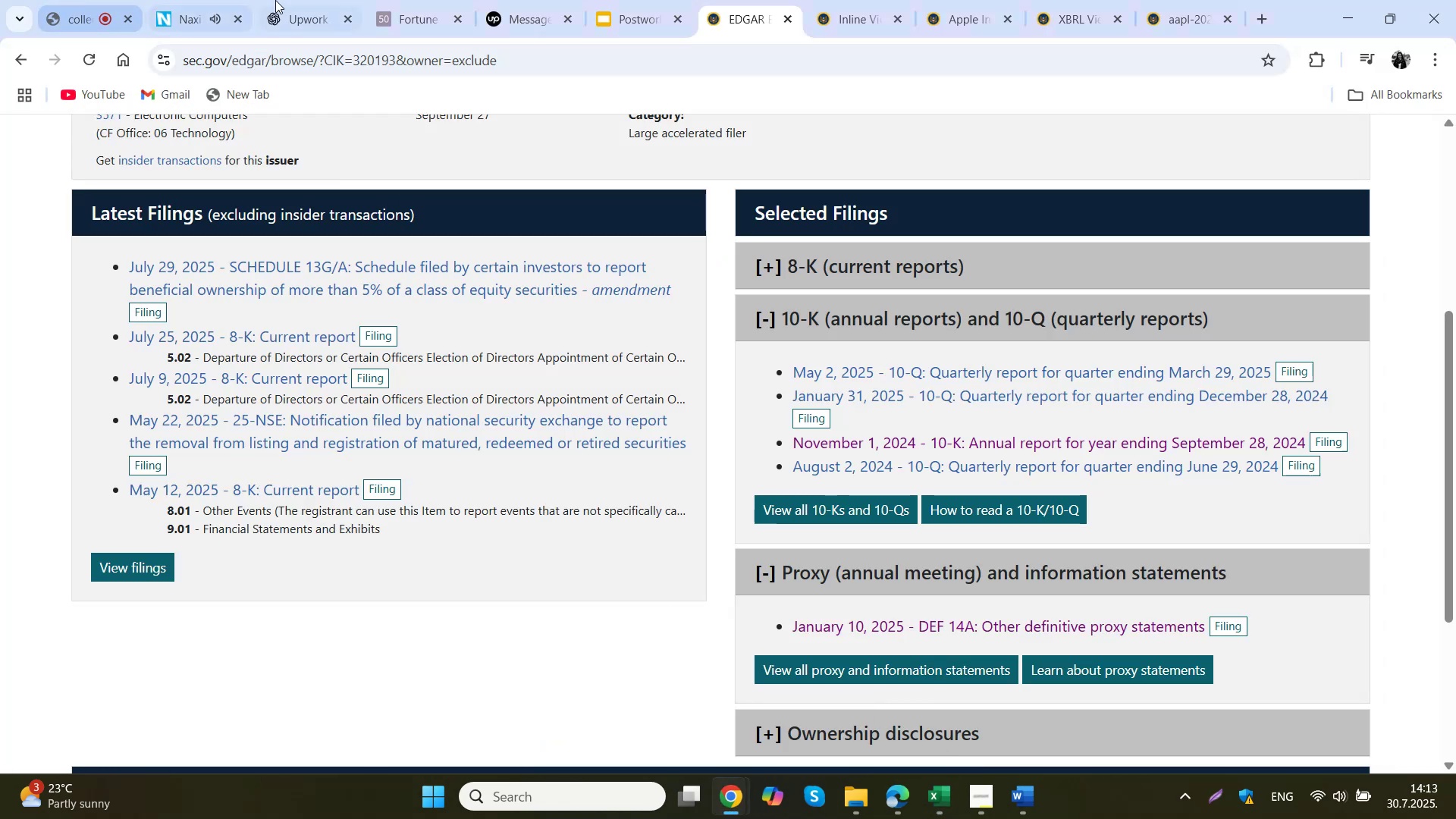 
left_click([277, 0])
 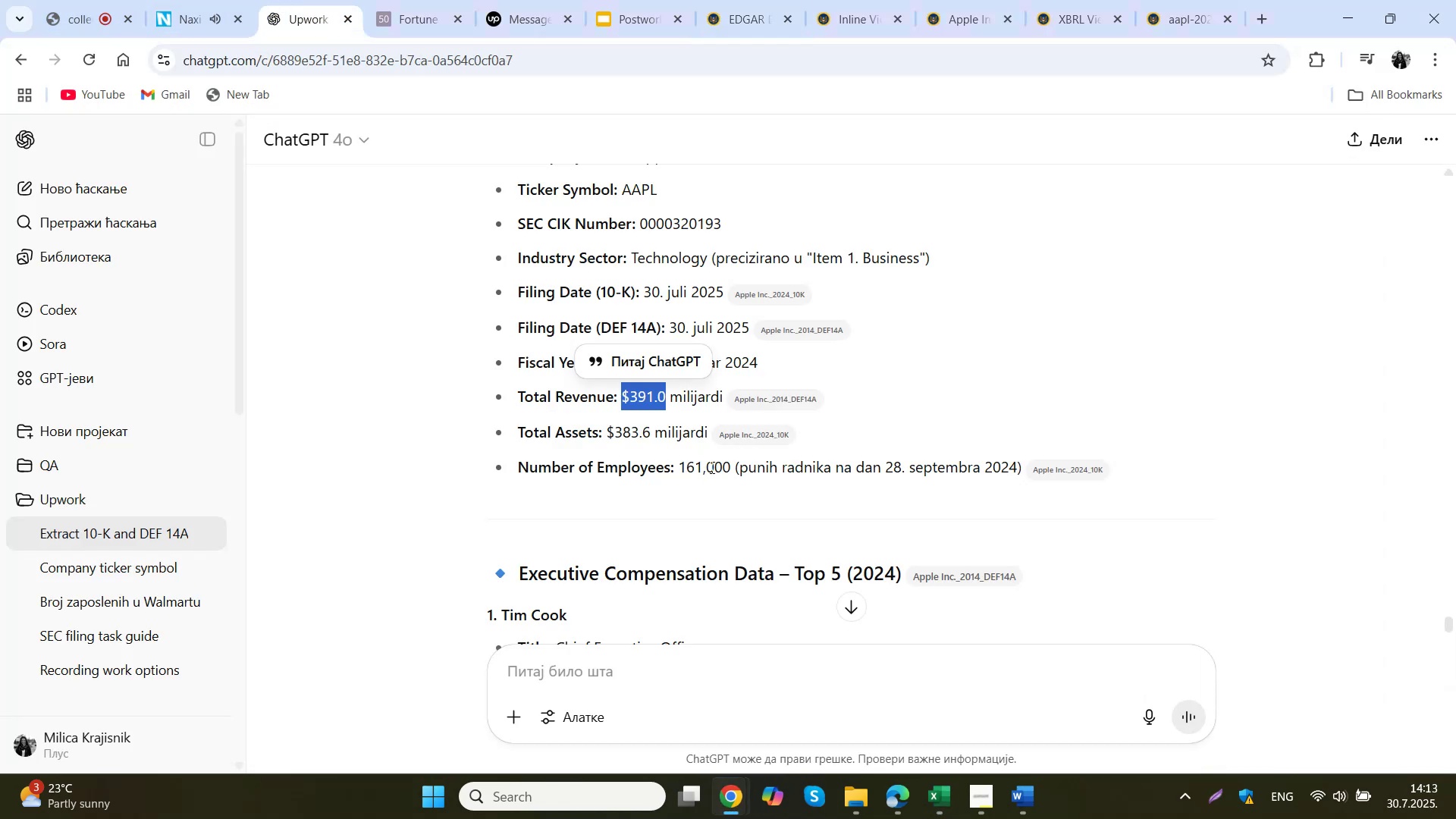 
left_click_drag(start_coordinate=[682, 469], to_coordinate=[723, 469])
 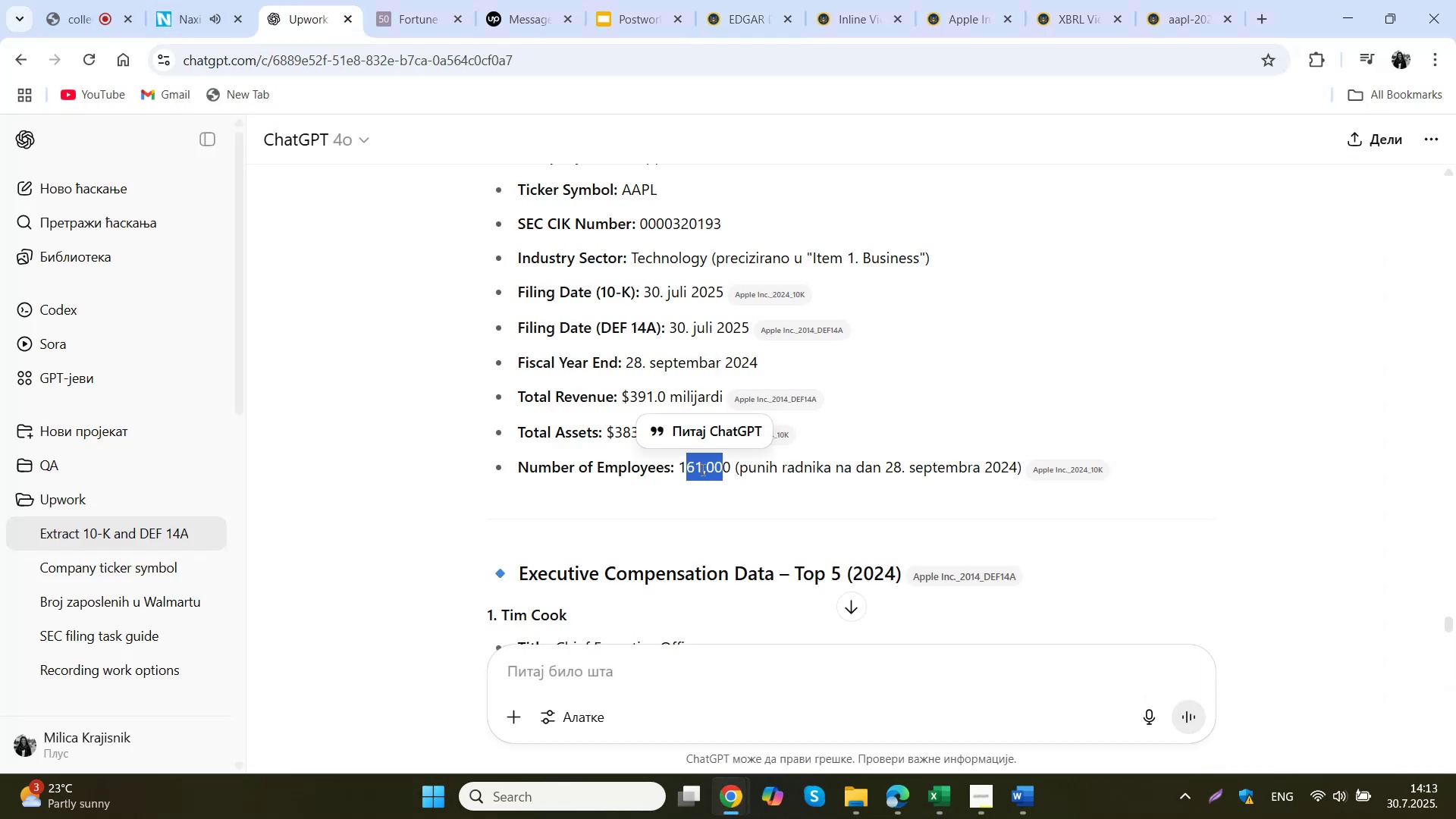 
left_click([701, 469])
 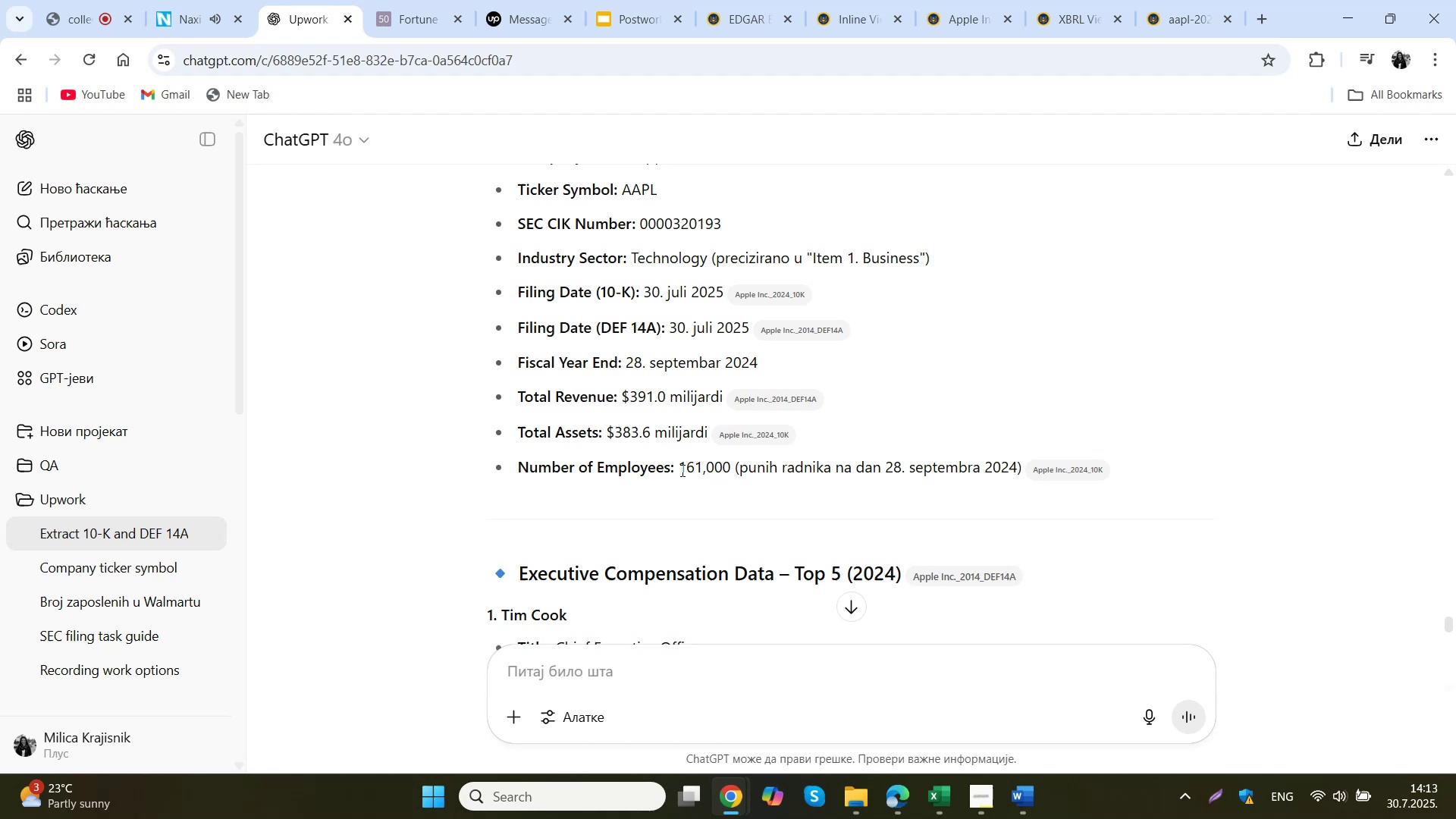 
left_click_drag(start_coordinate=[681, 470], to_coordinate=[727, 466])
 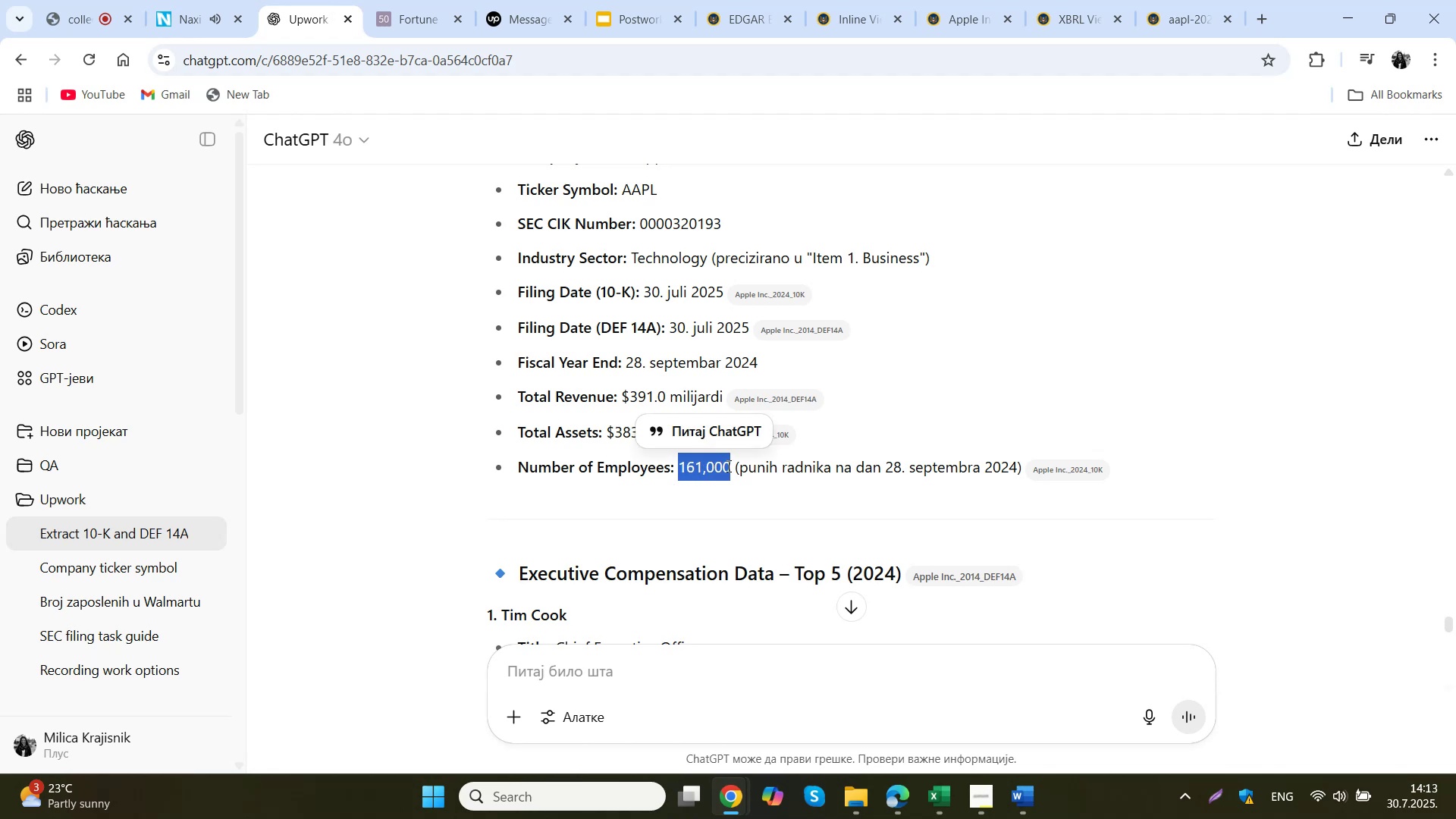 
key(Control+C)
 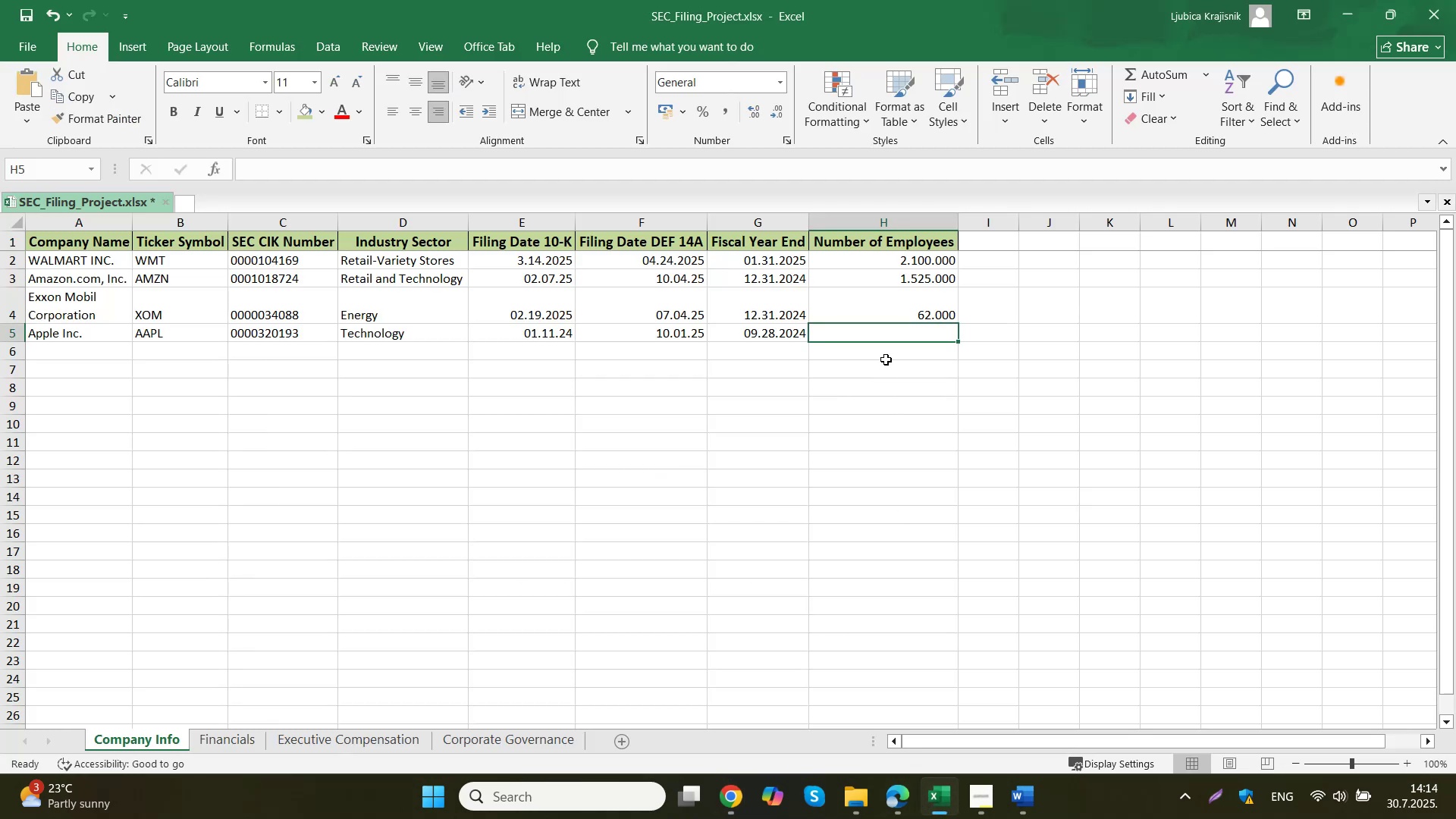 
double_click([899, 334])
 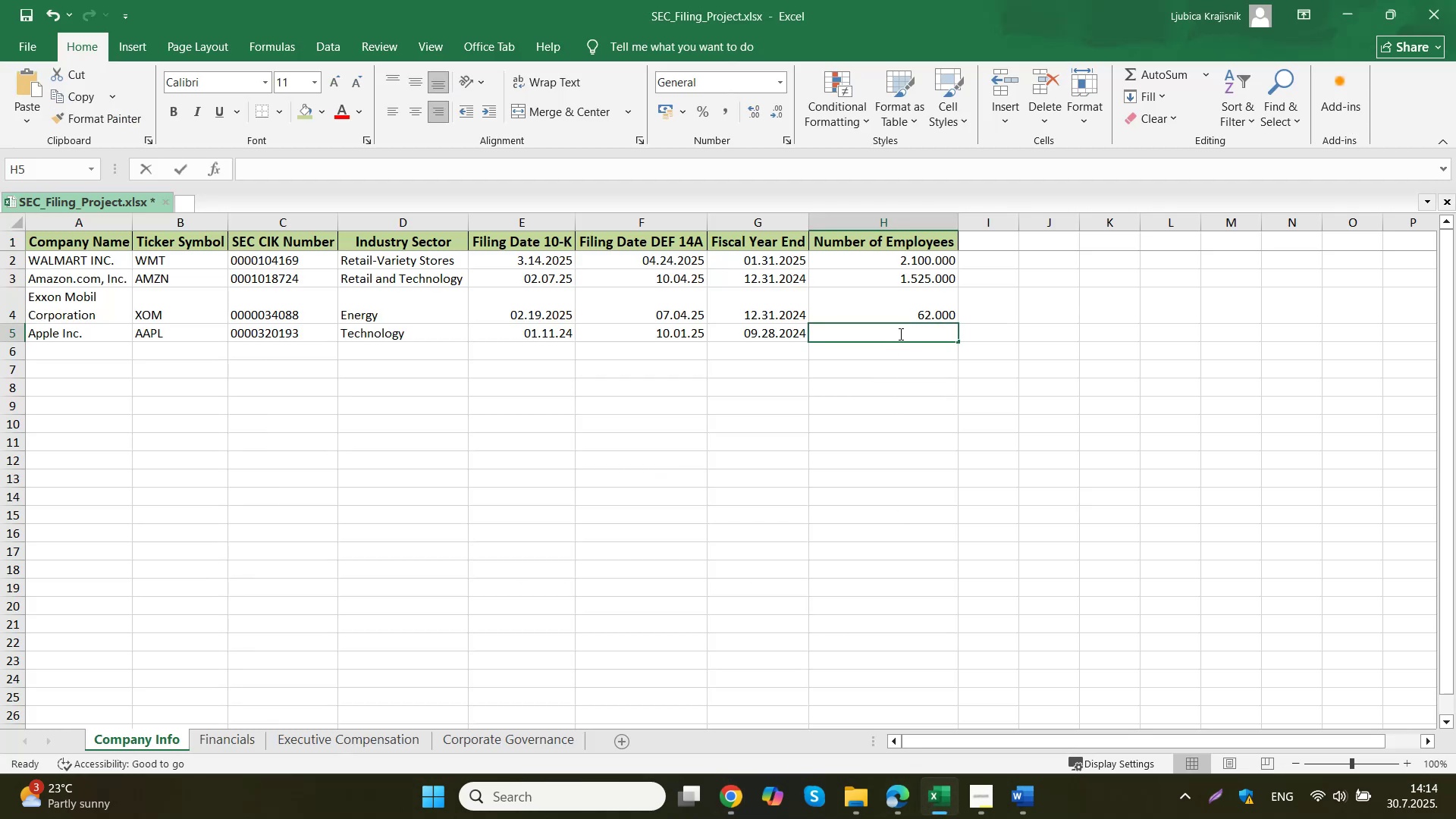 
key(Control+ControlLeft)
 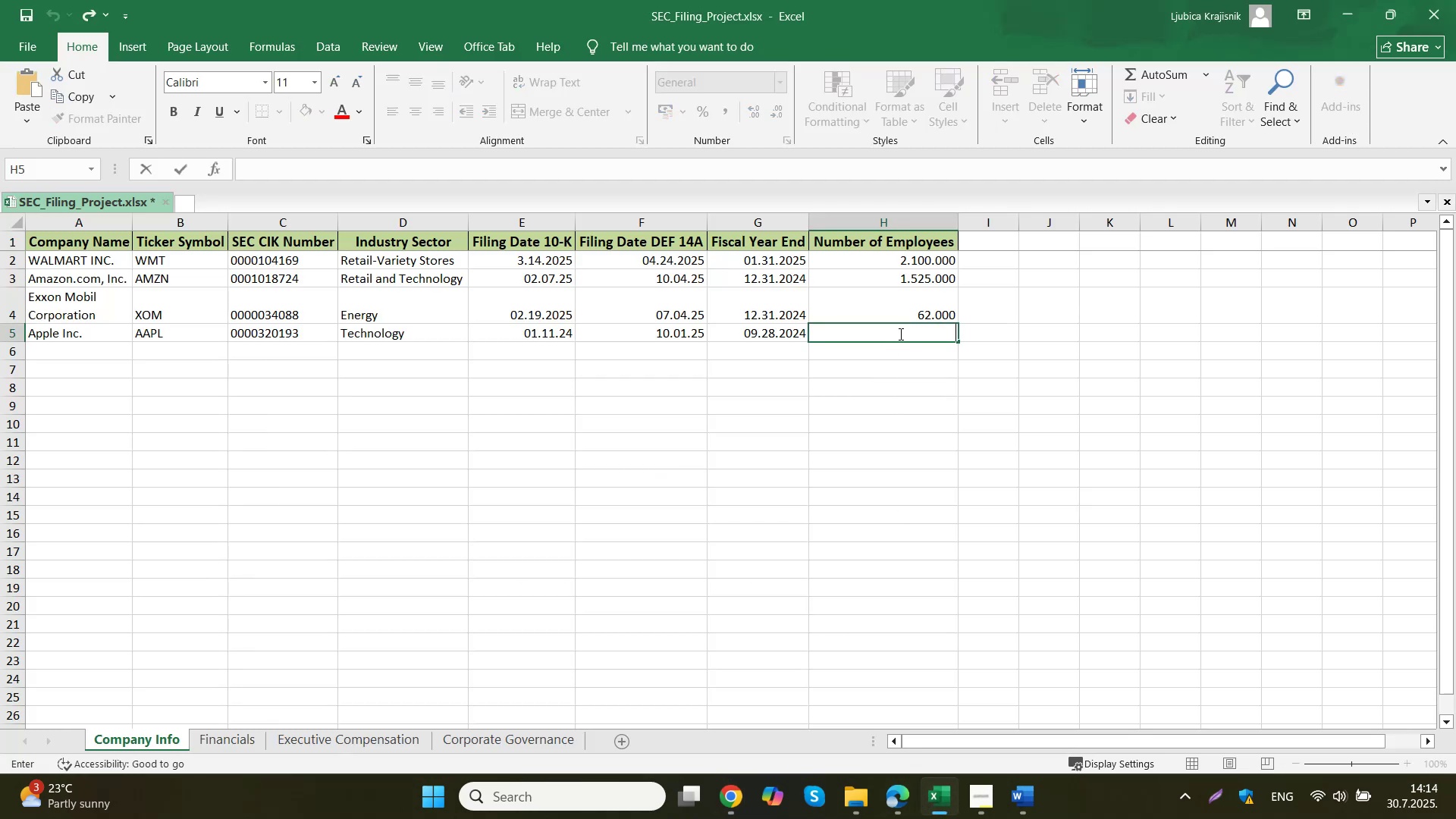 
key(Control+V)
 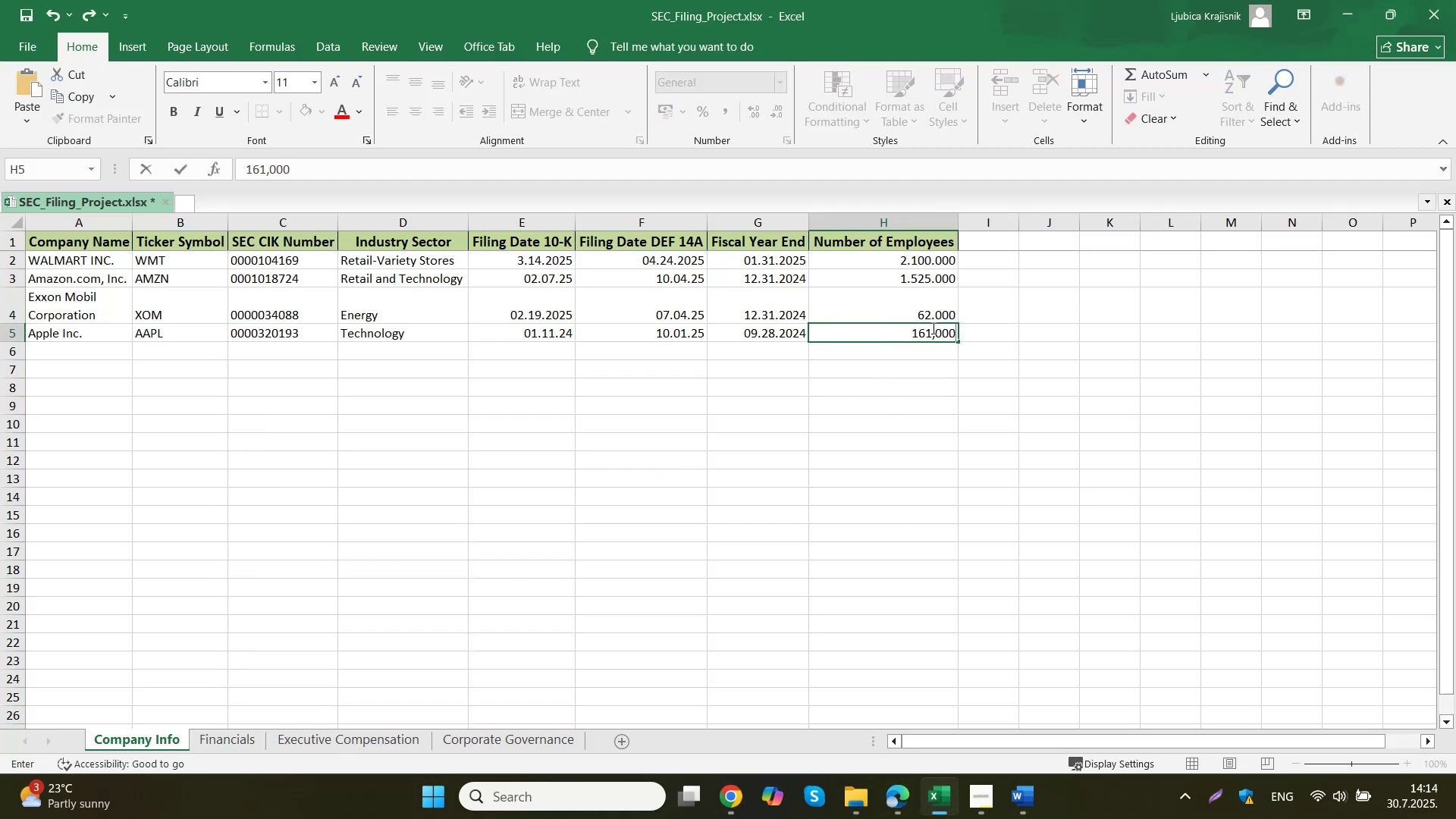 
left_click_drag(start_coordinate=[933, 329], to_coordinate=[935, 334])
 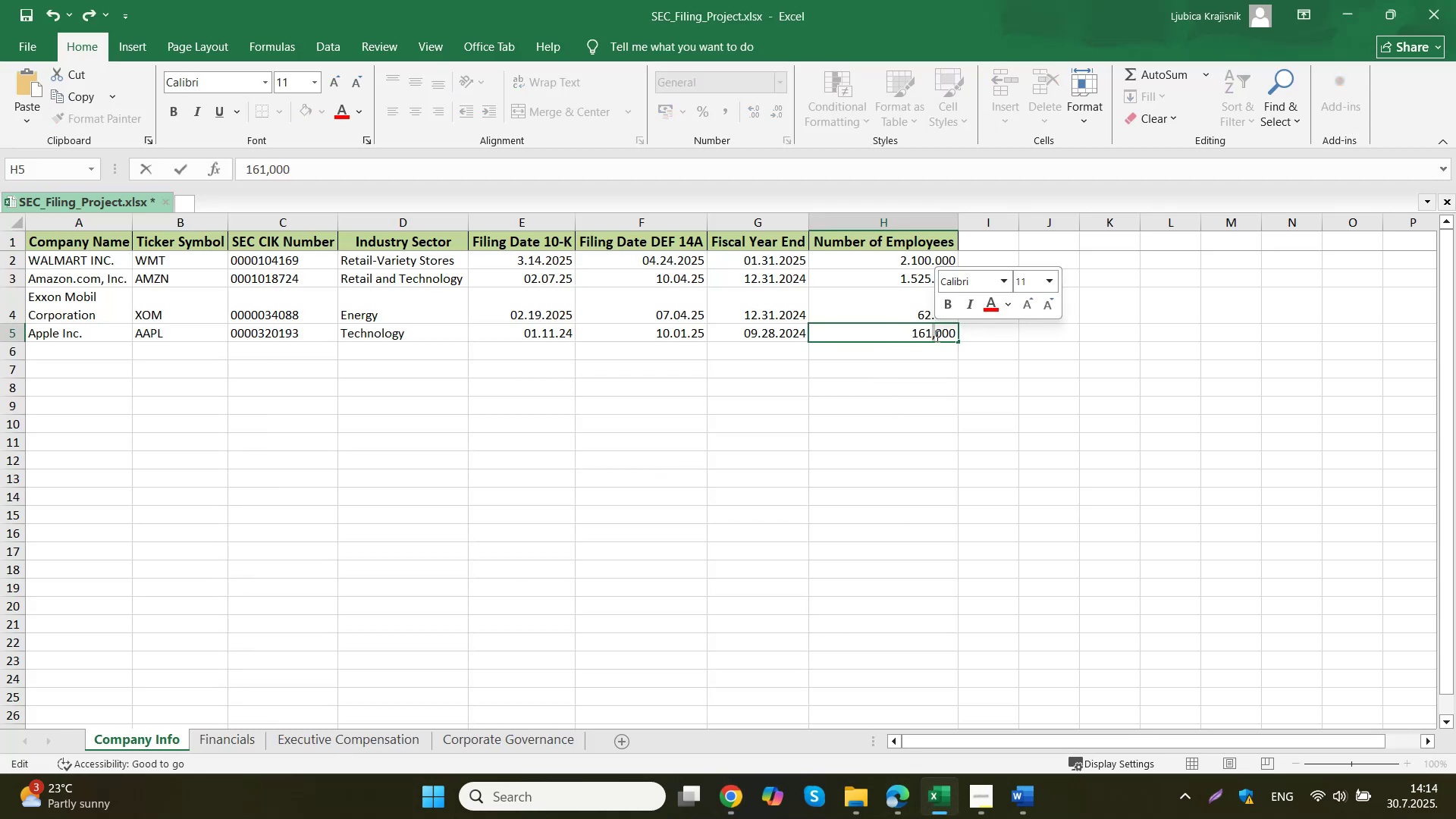 
key(Period)
 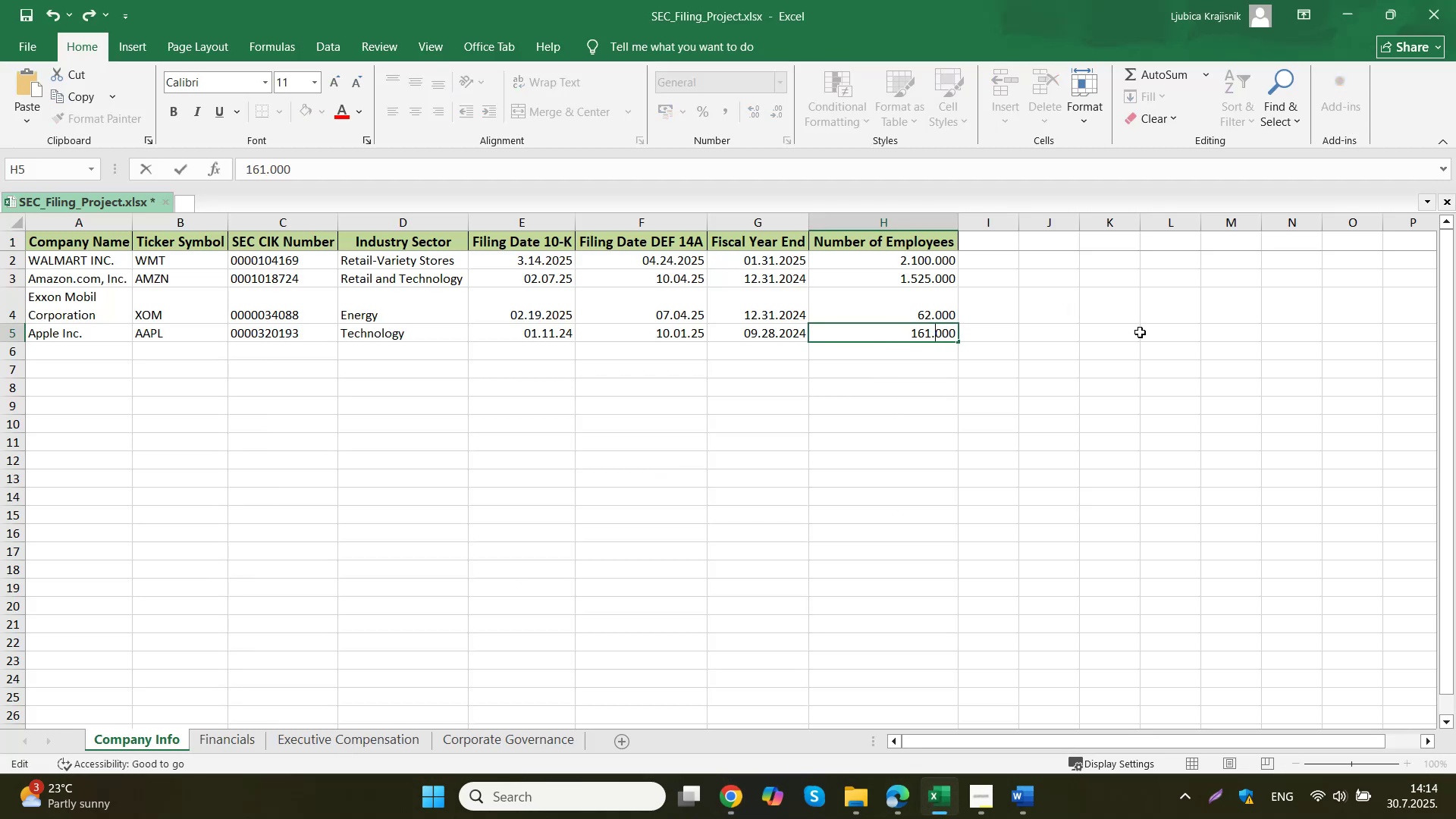 
left_click([1116, 334])
 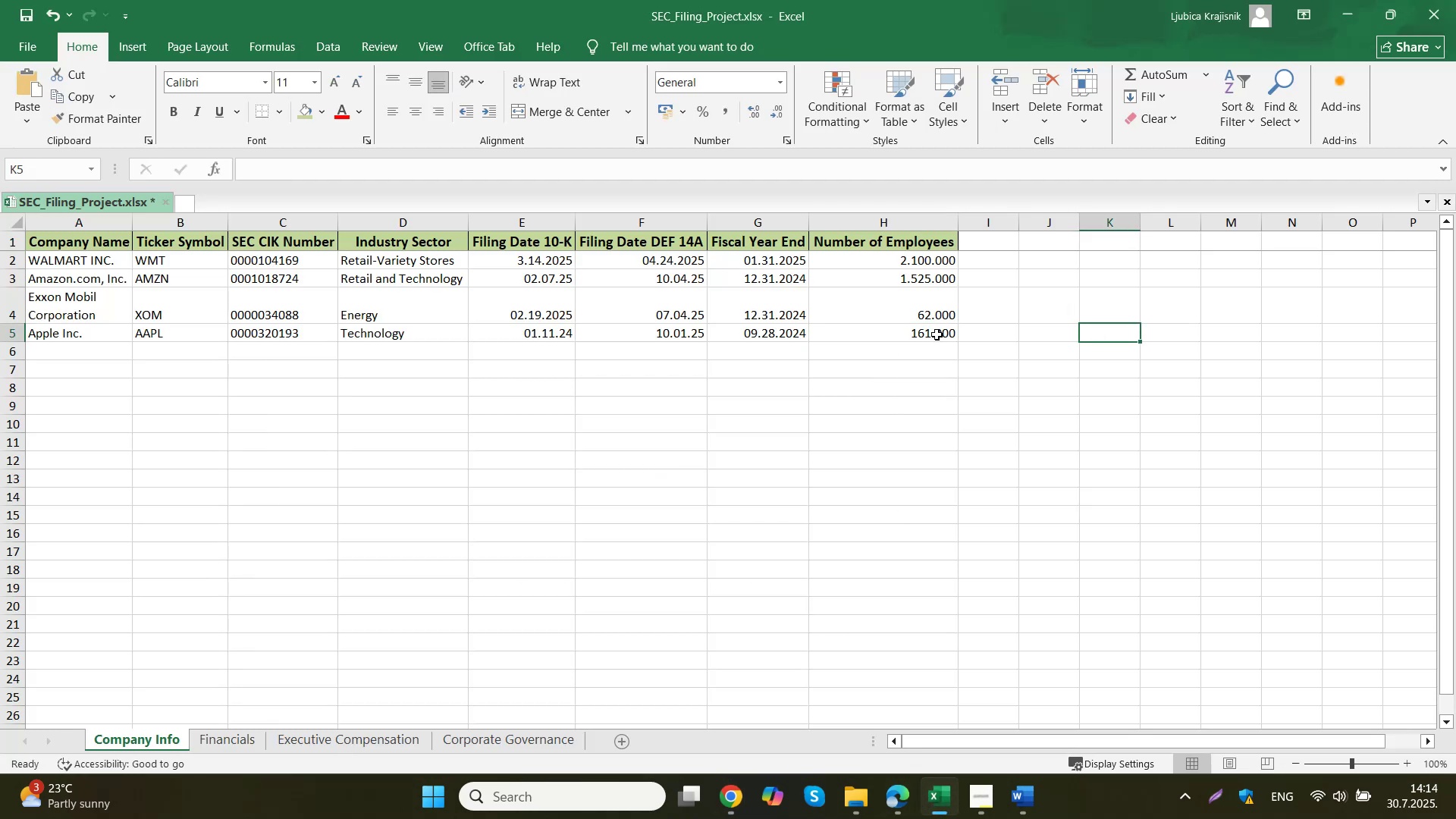 
left_click([937, 334])
 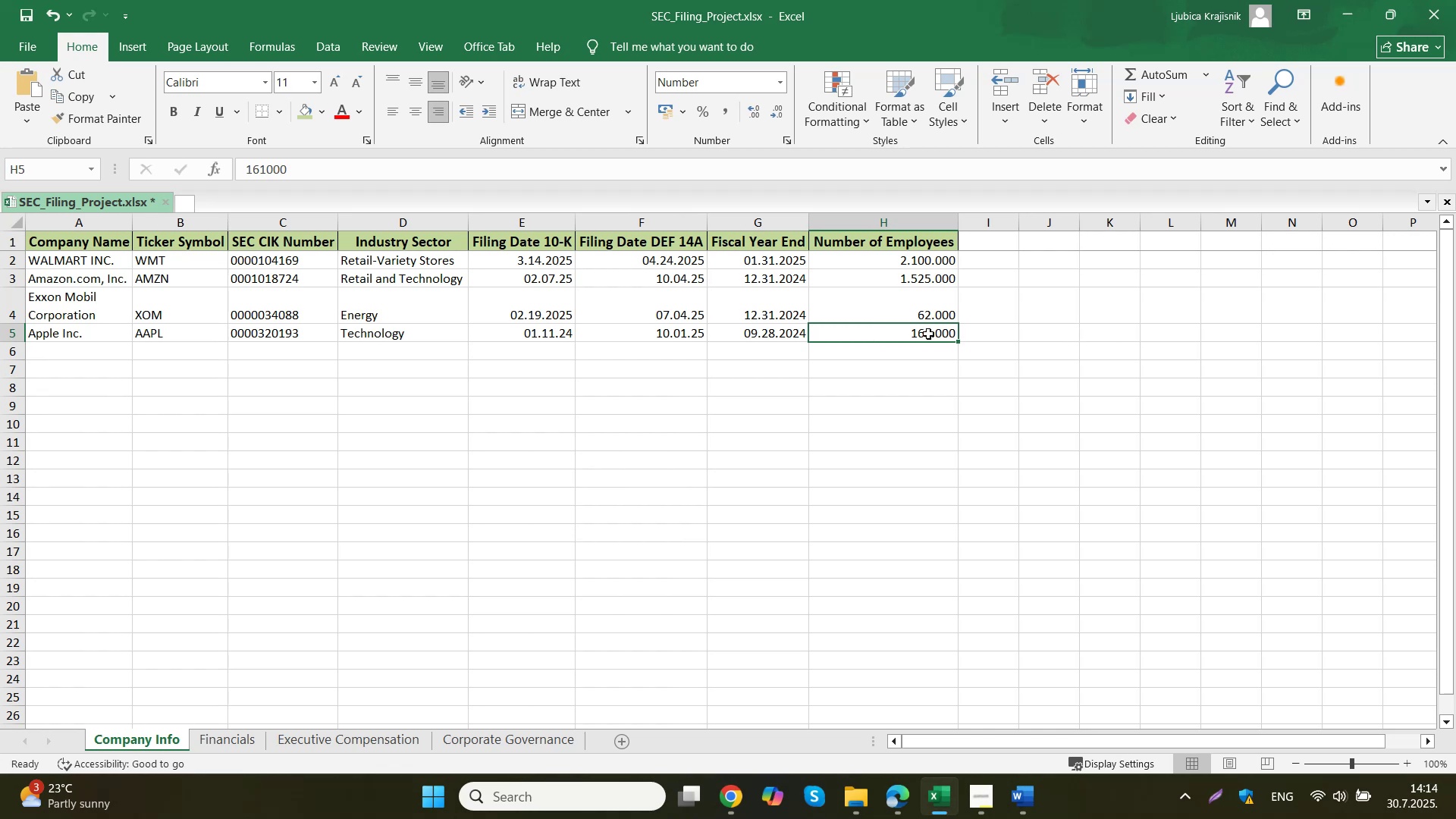 
double_click([910, 336])
 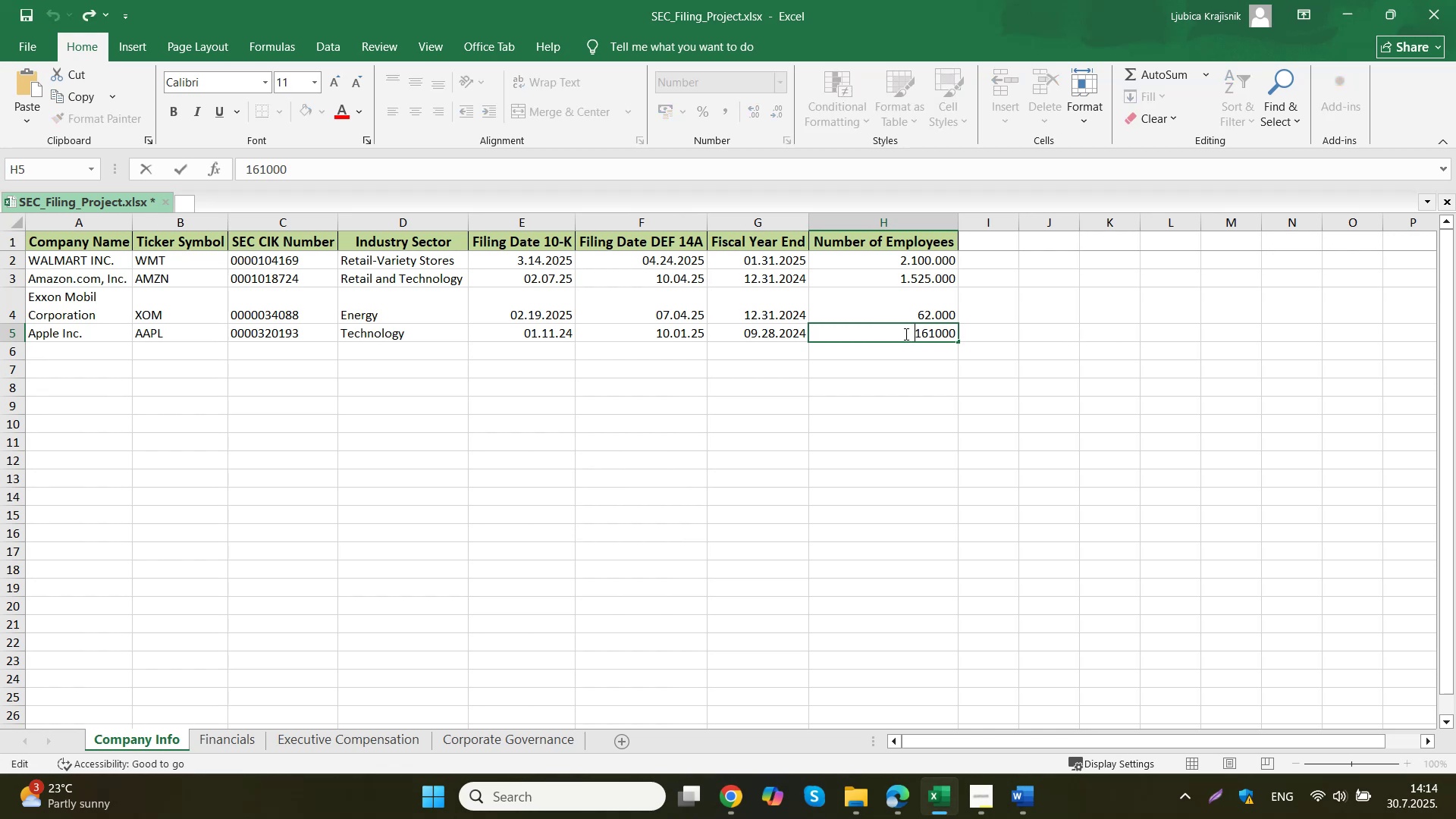 
left_click_drag(start_coordinate=[904, 334], to_coordinate=[975, 336])
 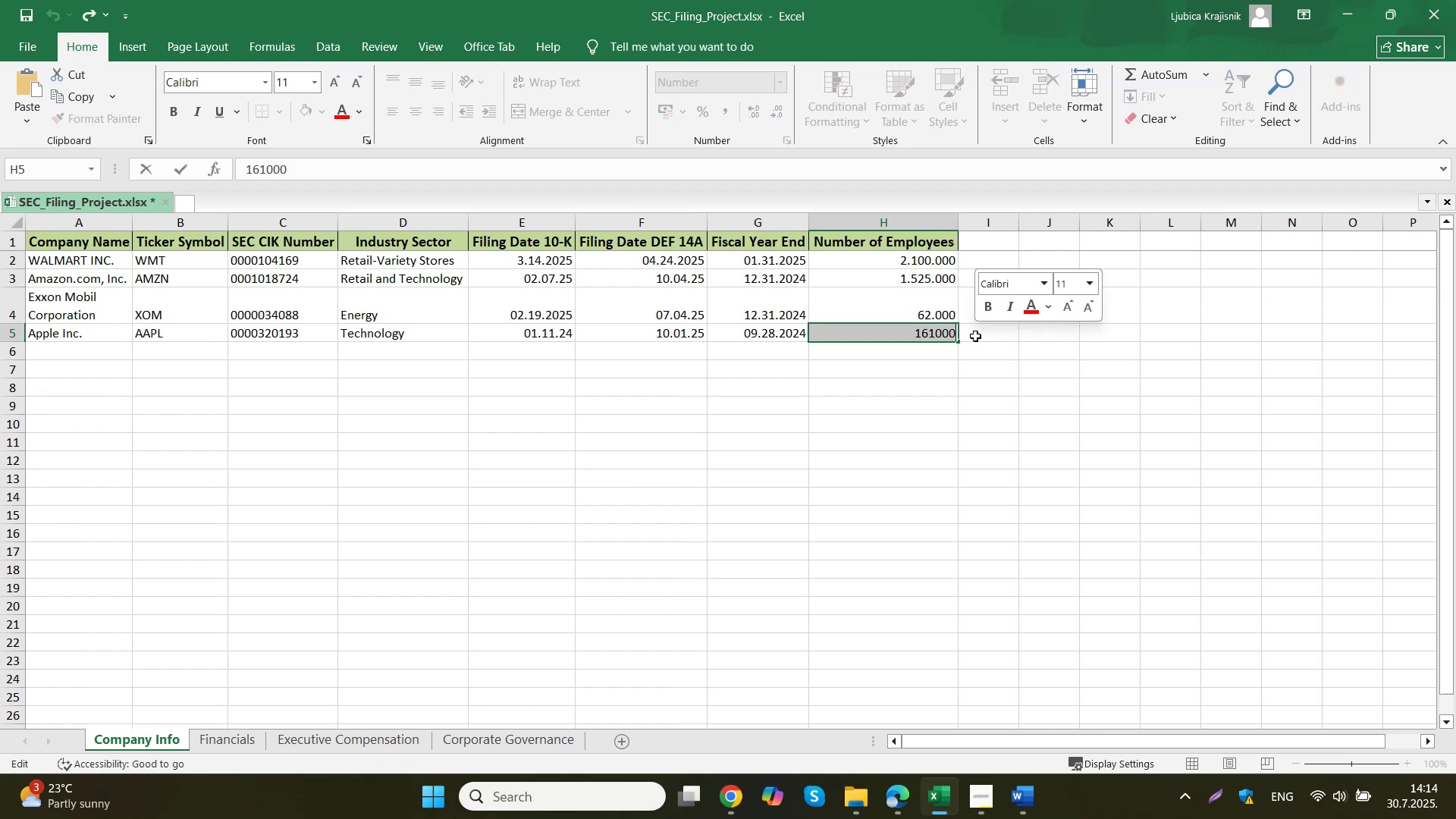 
key(Control+V)
 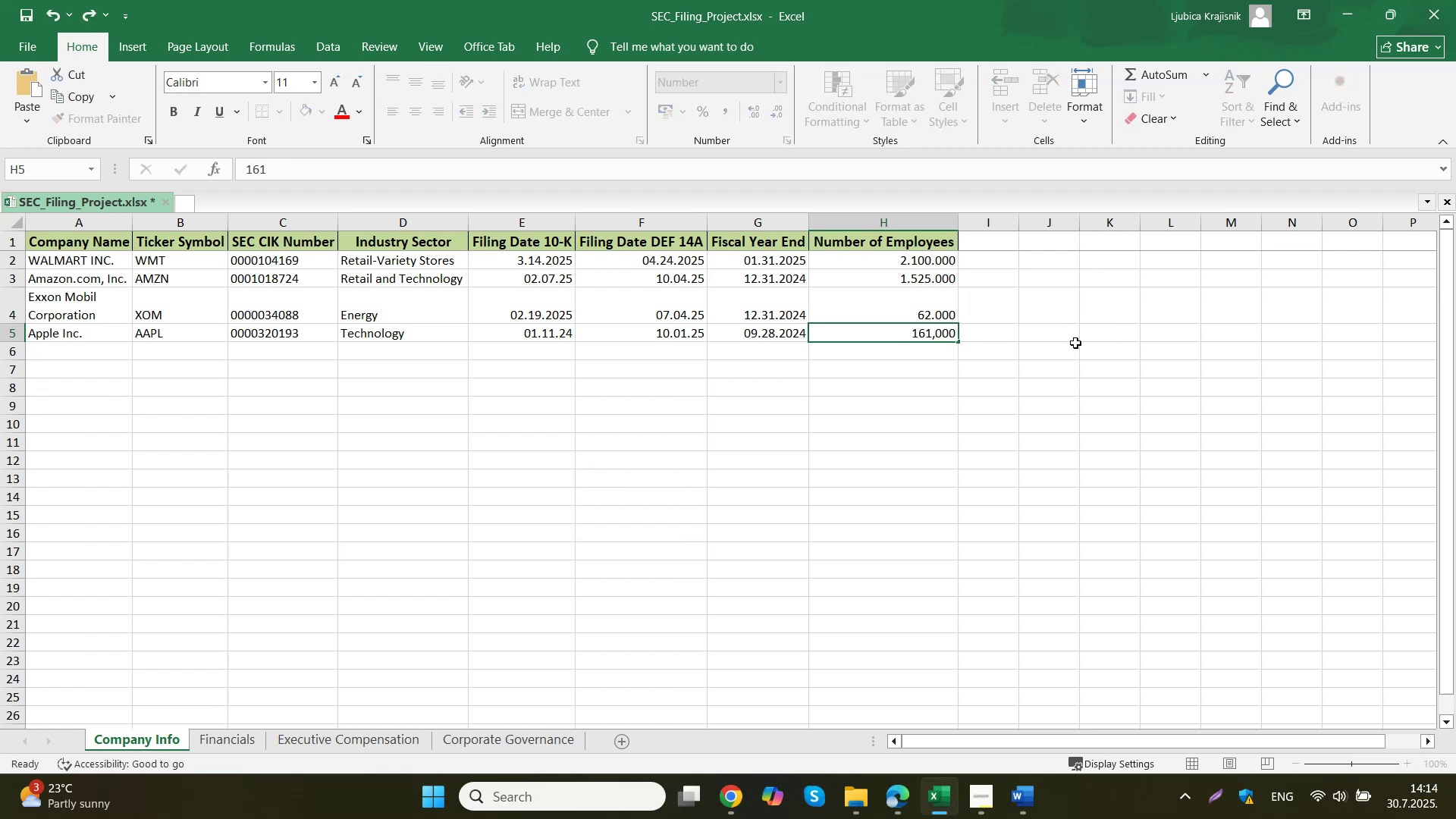 
left_click([1075, 343])
 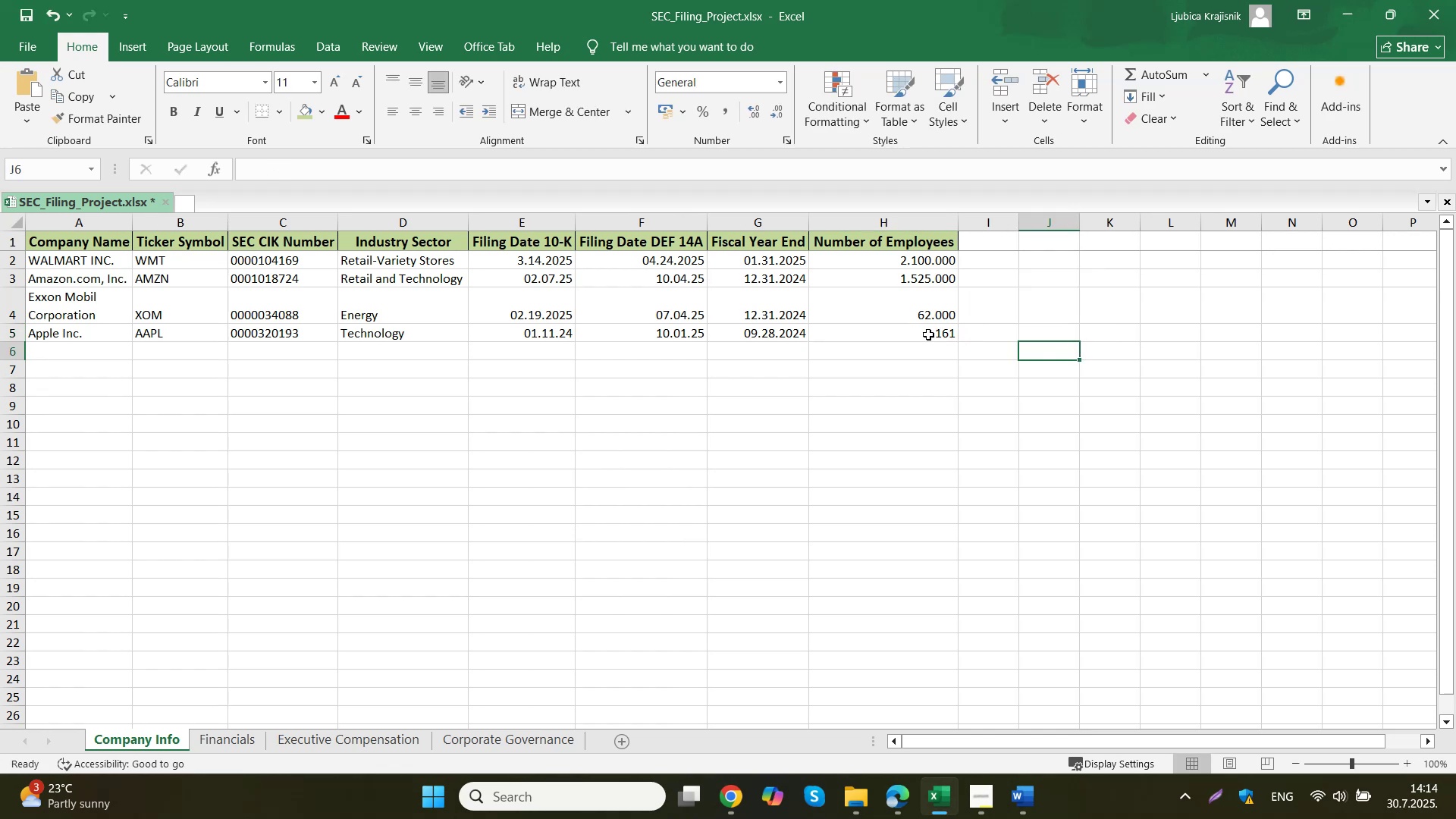 
double_click([927, 335])
 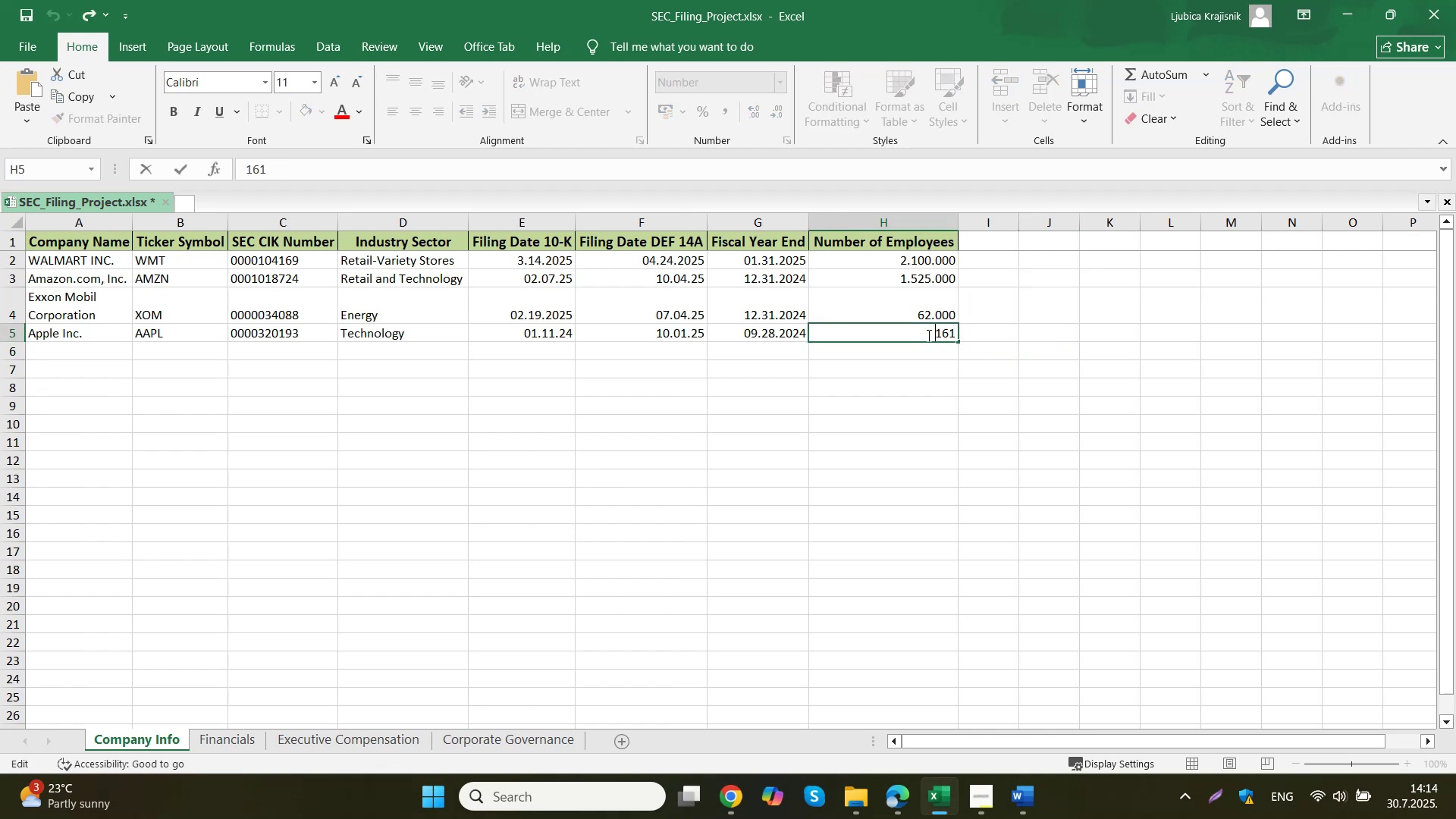 
left_click_drag(start_coordinate=[927, 335], to_coordinate=[968, 336])
 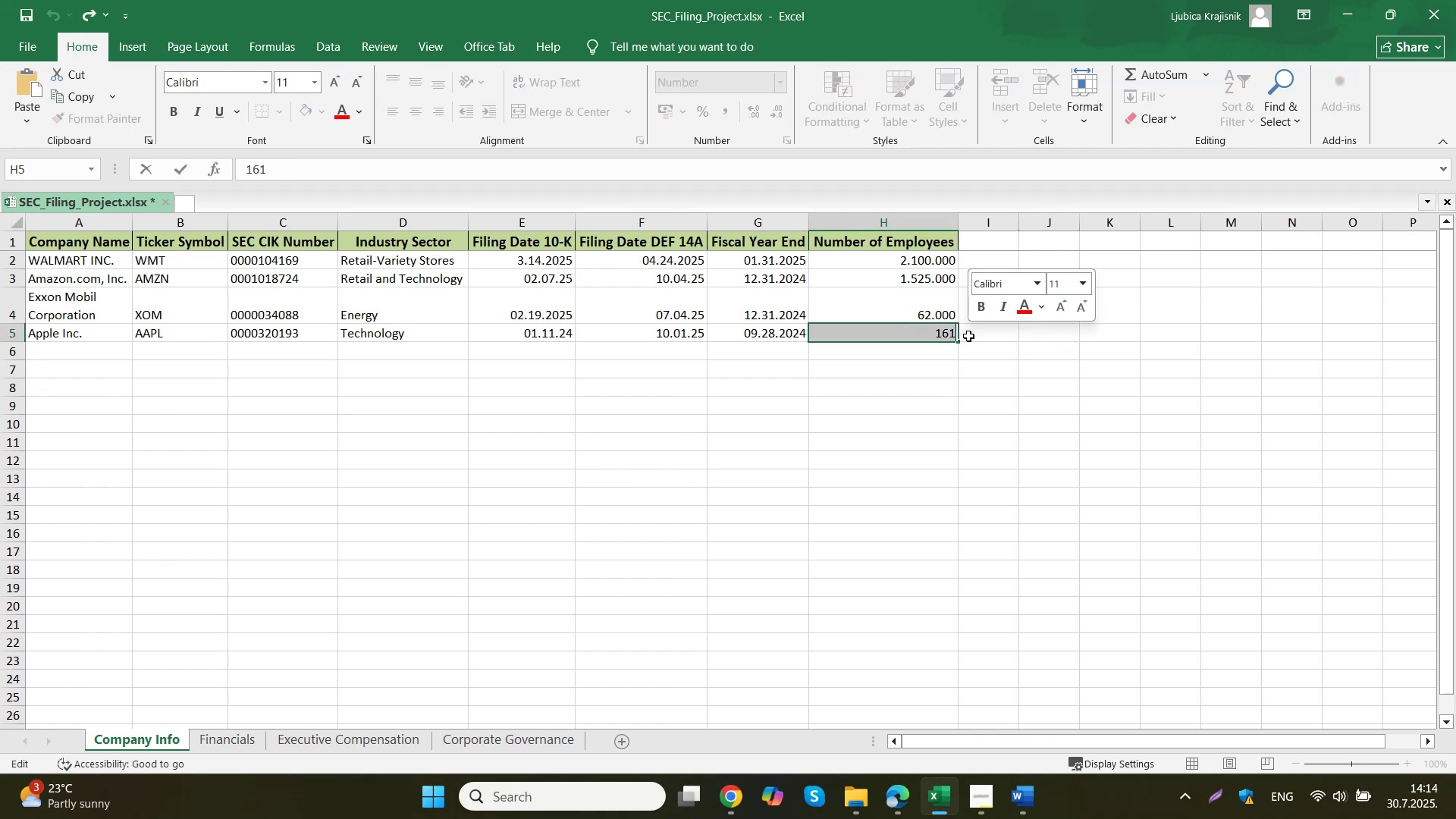 
hold_key(key=ControlLeft, duration=0.48)
 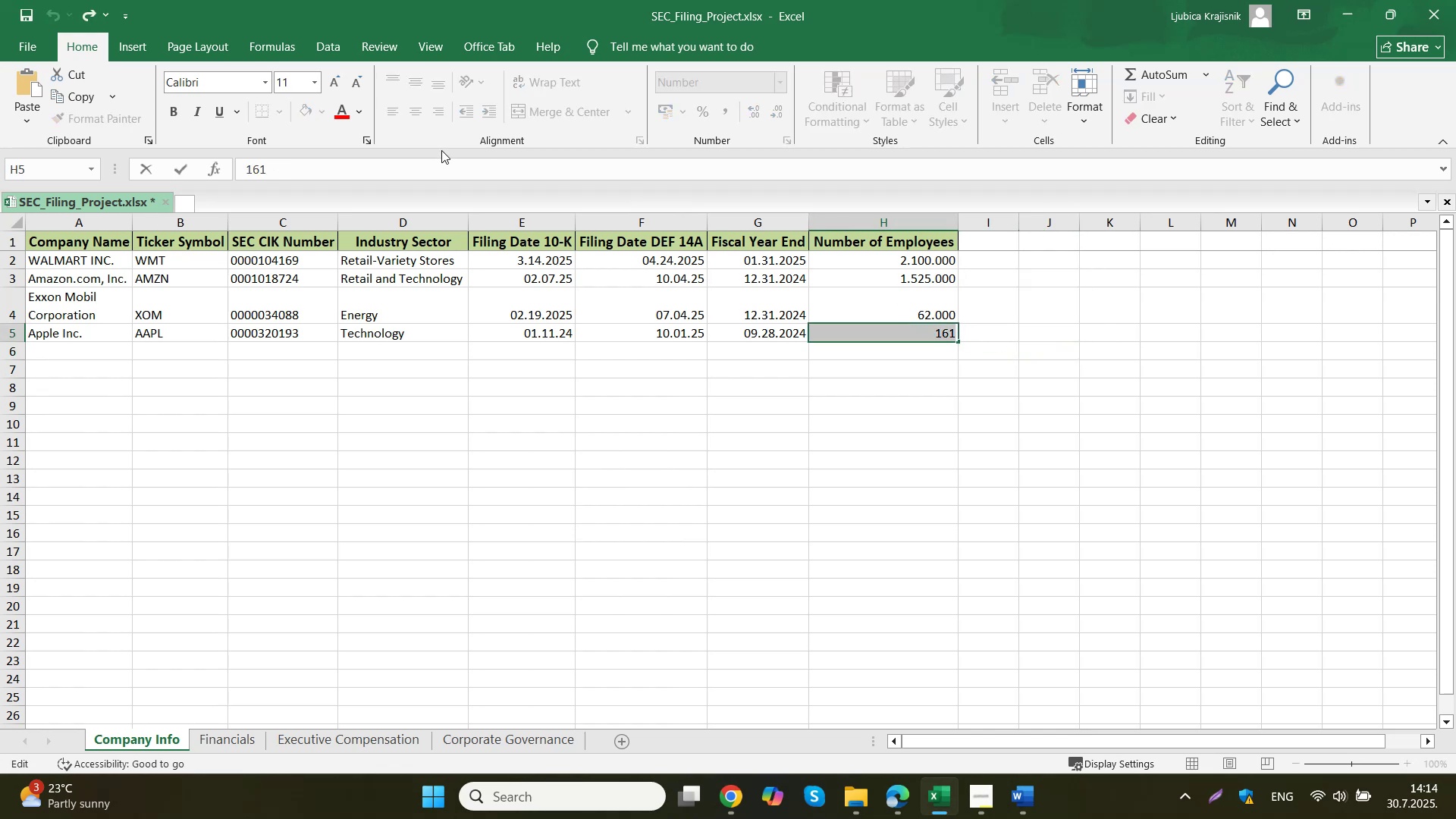 
left_click_drag(start_coordinate=[427, 148], to_coordinate=[213, 155])
 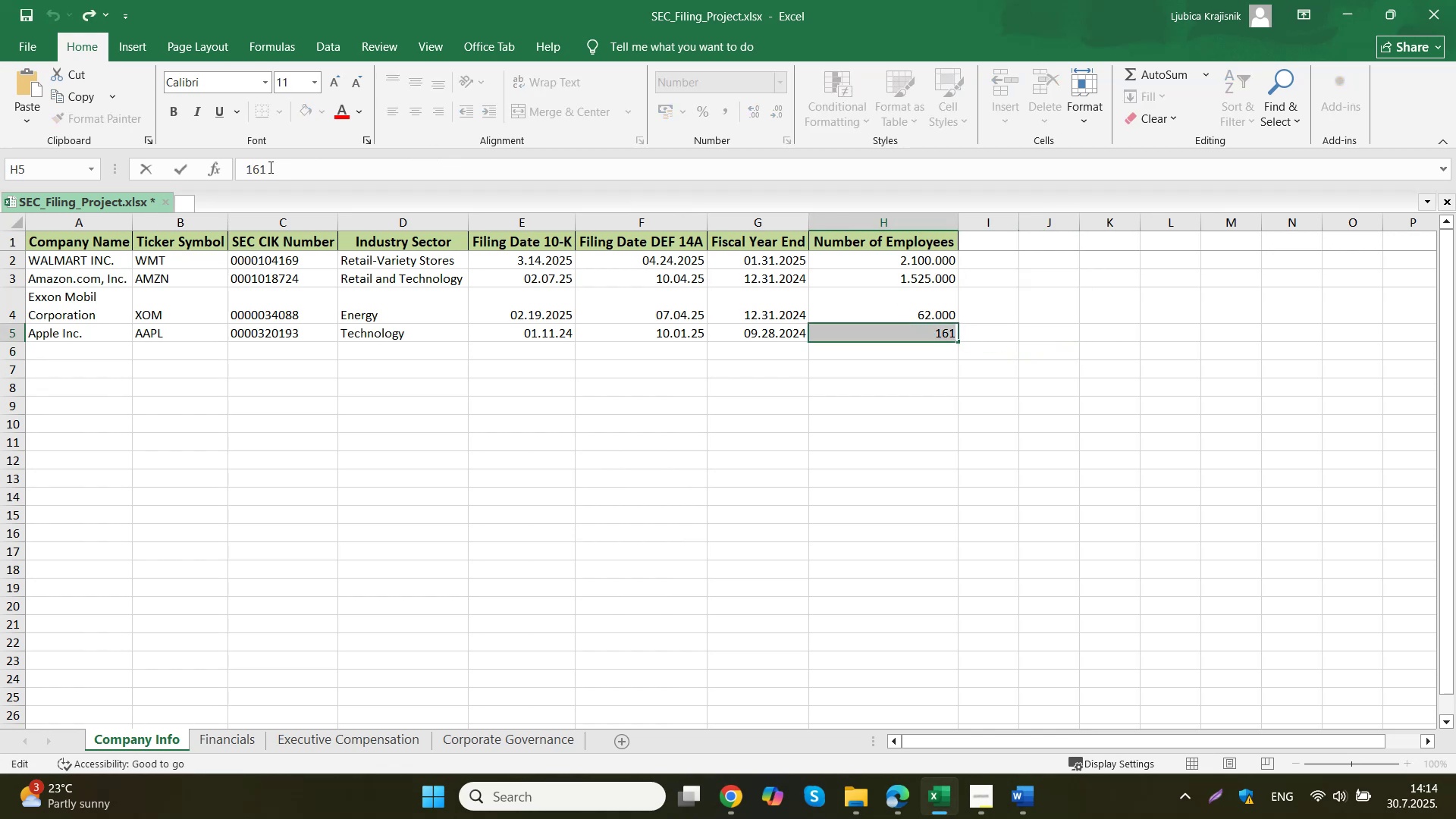 
left_click_drag(start_coordinate=[283, 171], to_coordinate=[222, 174])
 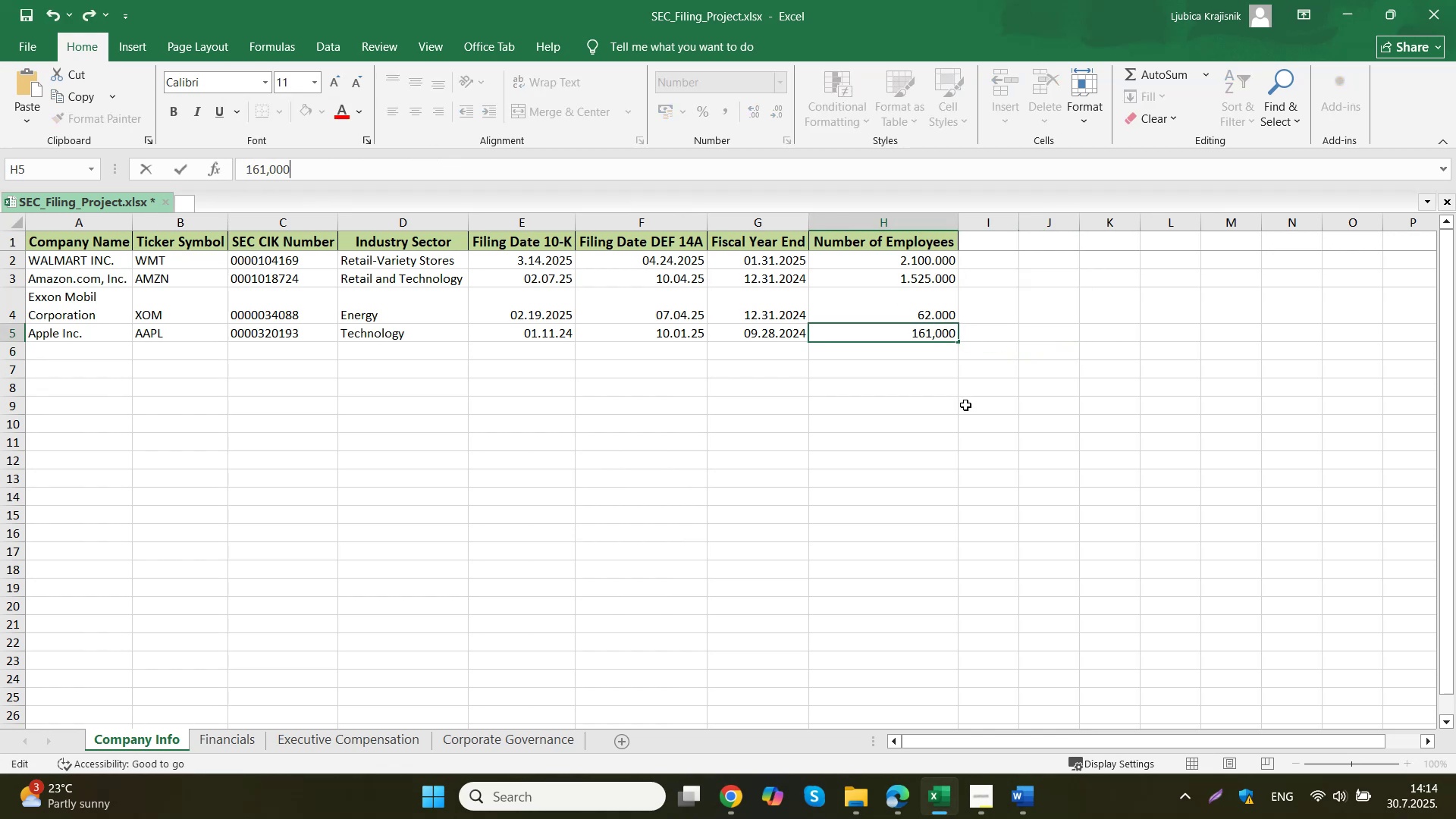 
key(Control+ControlLeft)
 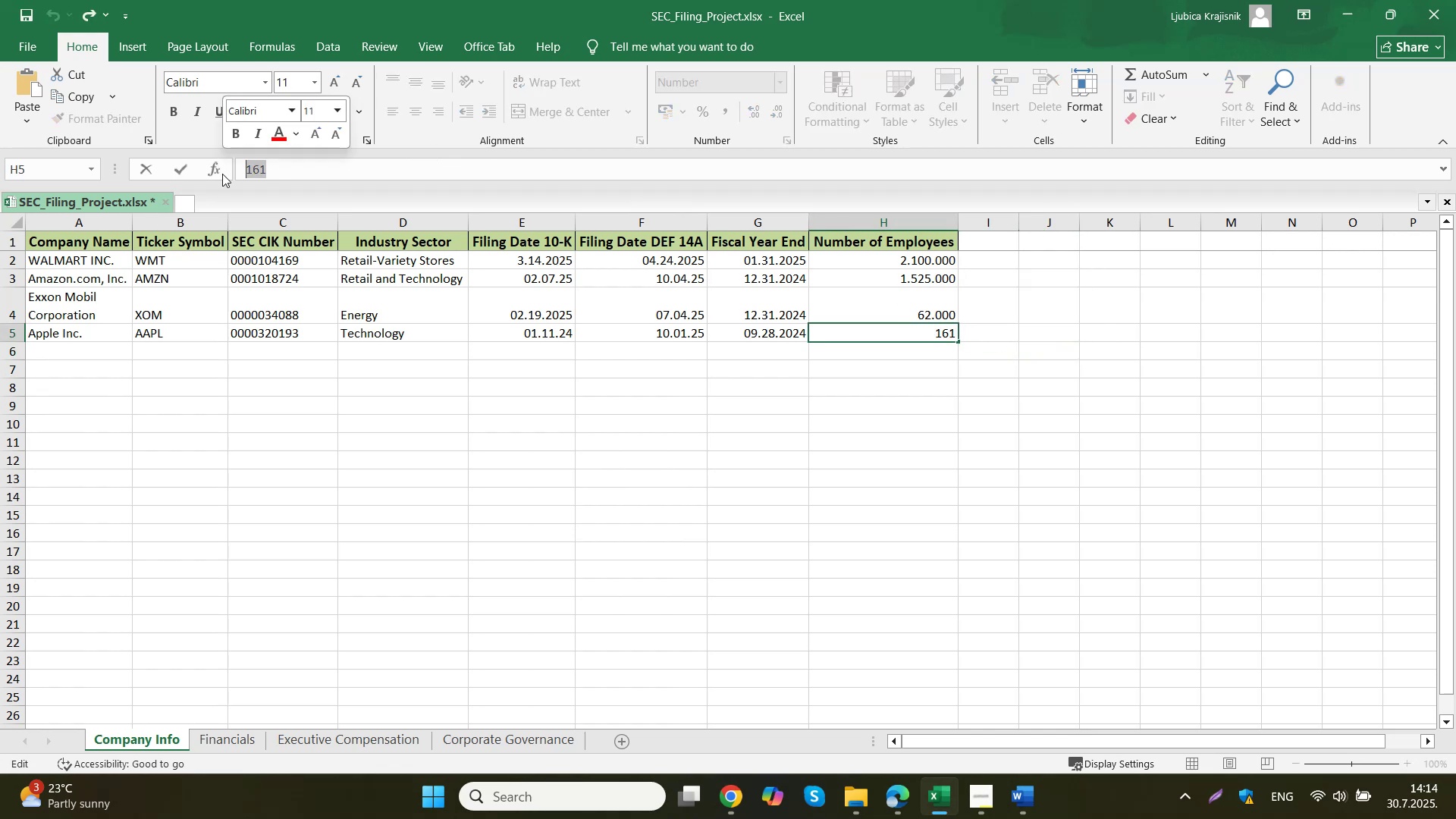 
key(Control+V)
 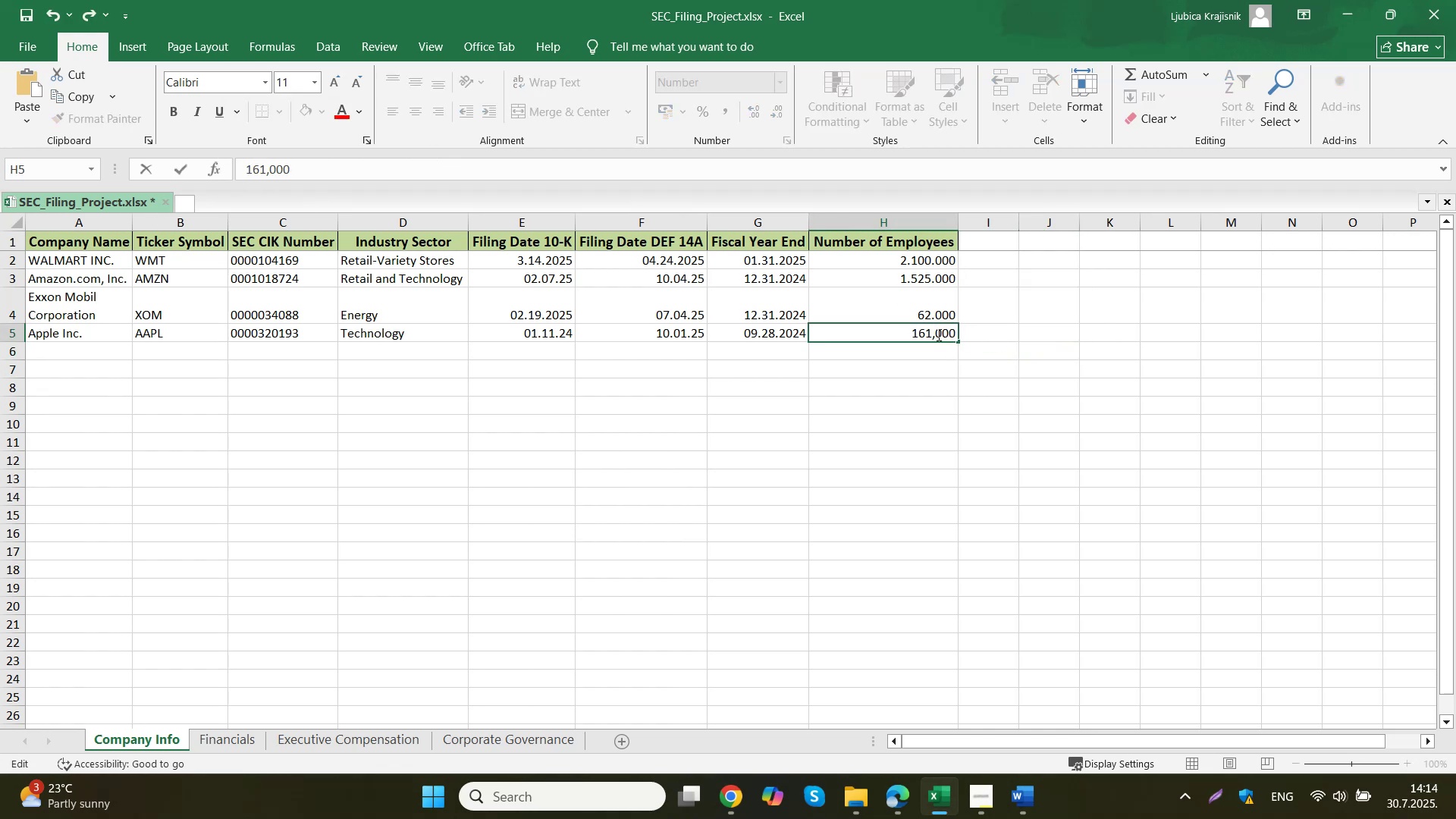 
left_click_drag(start_coordinate=[937, 334], to_coordinate=[931, 334])
 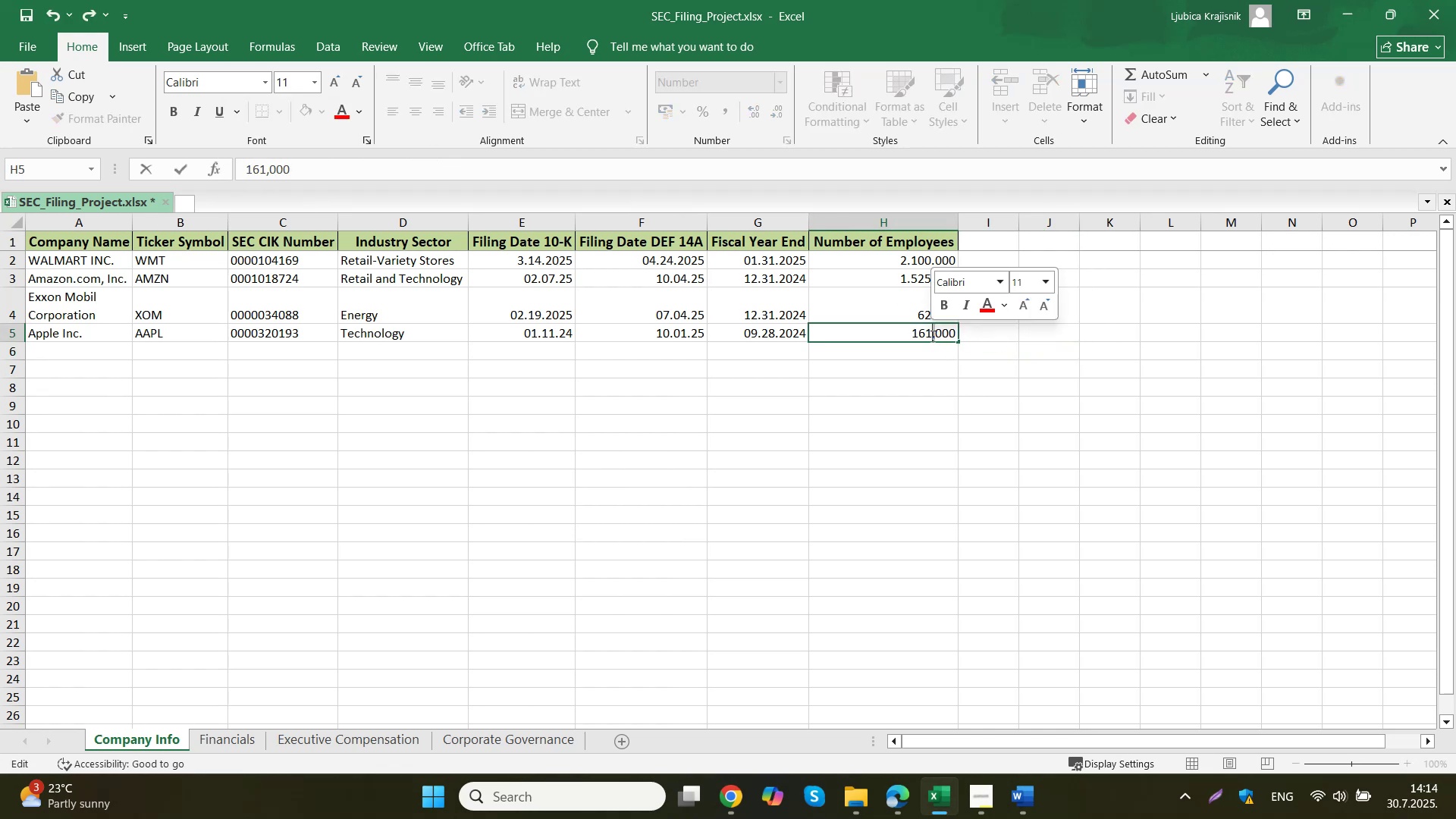 
key(Period)
 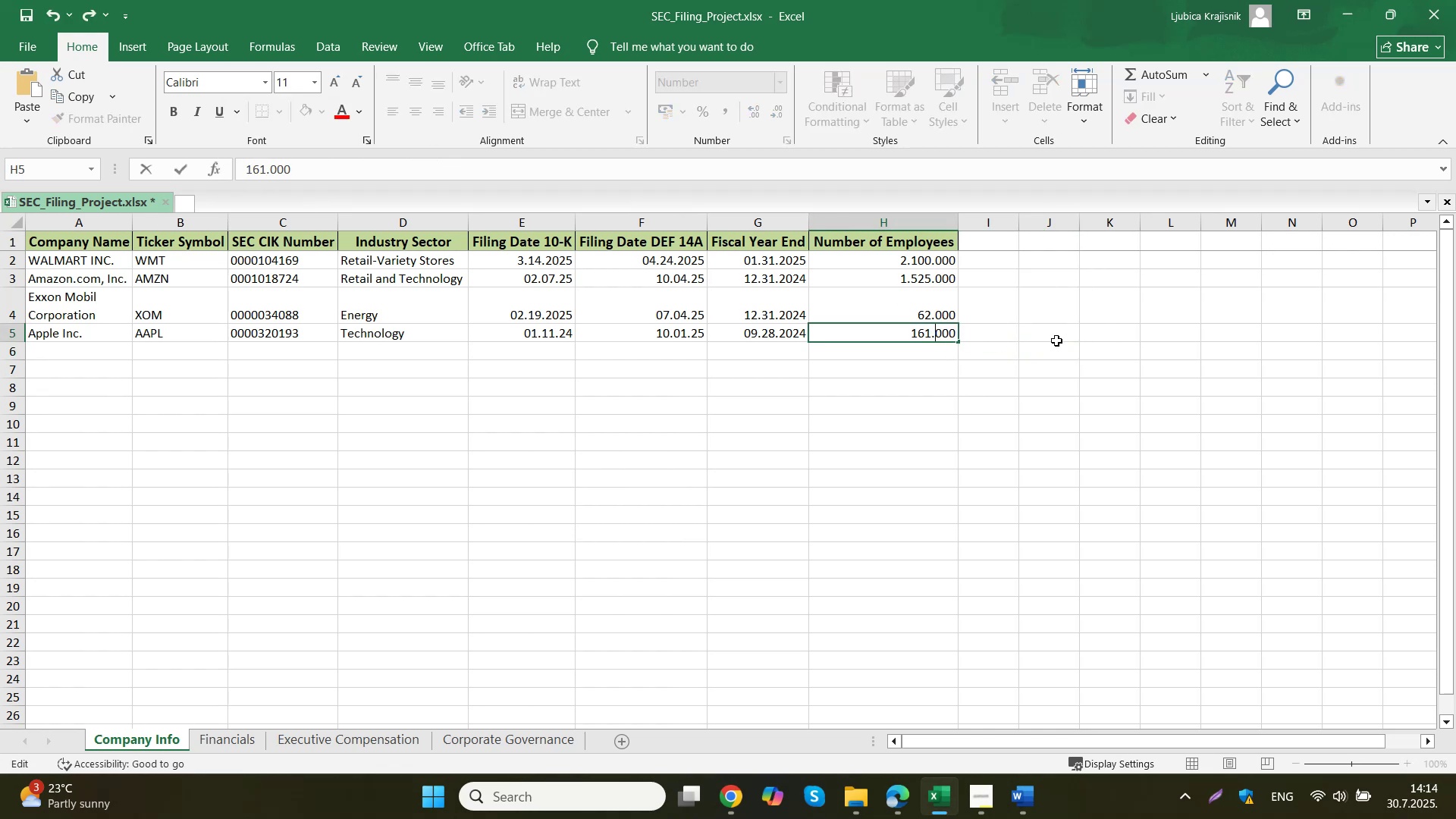 
left_click([1056, 340])
 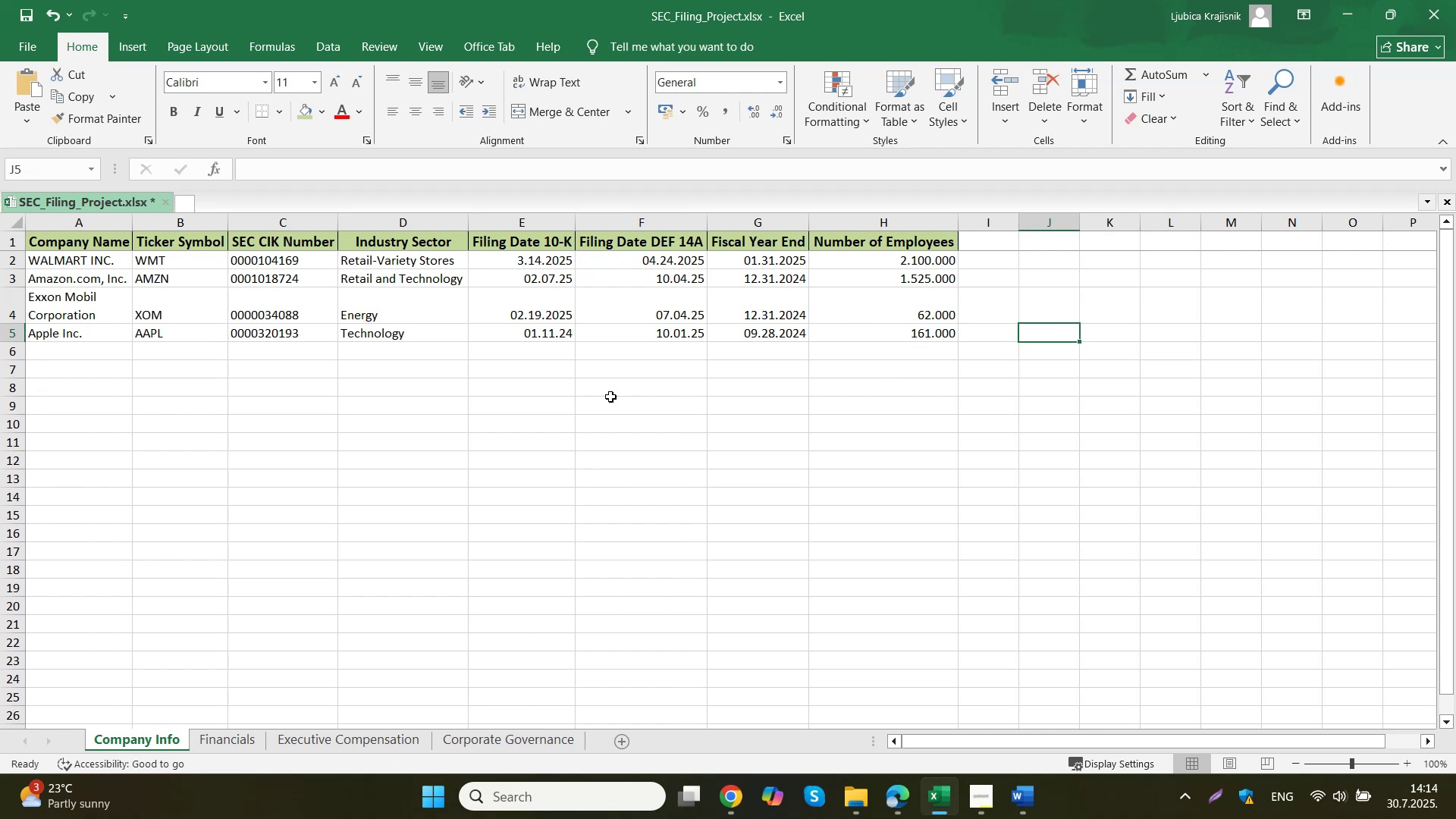 
left_click([92, 325])
 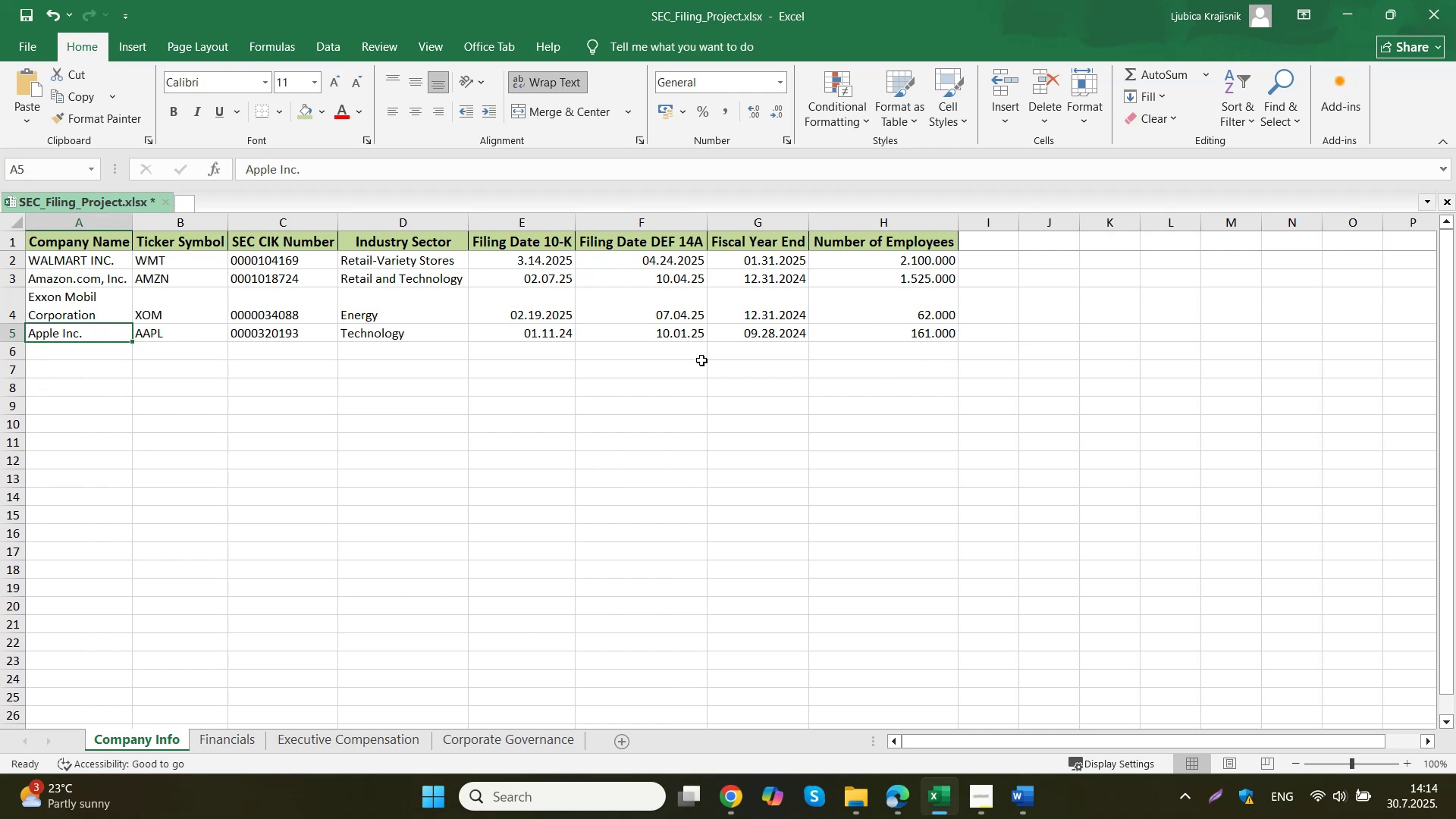 
left_click([757, 336])
 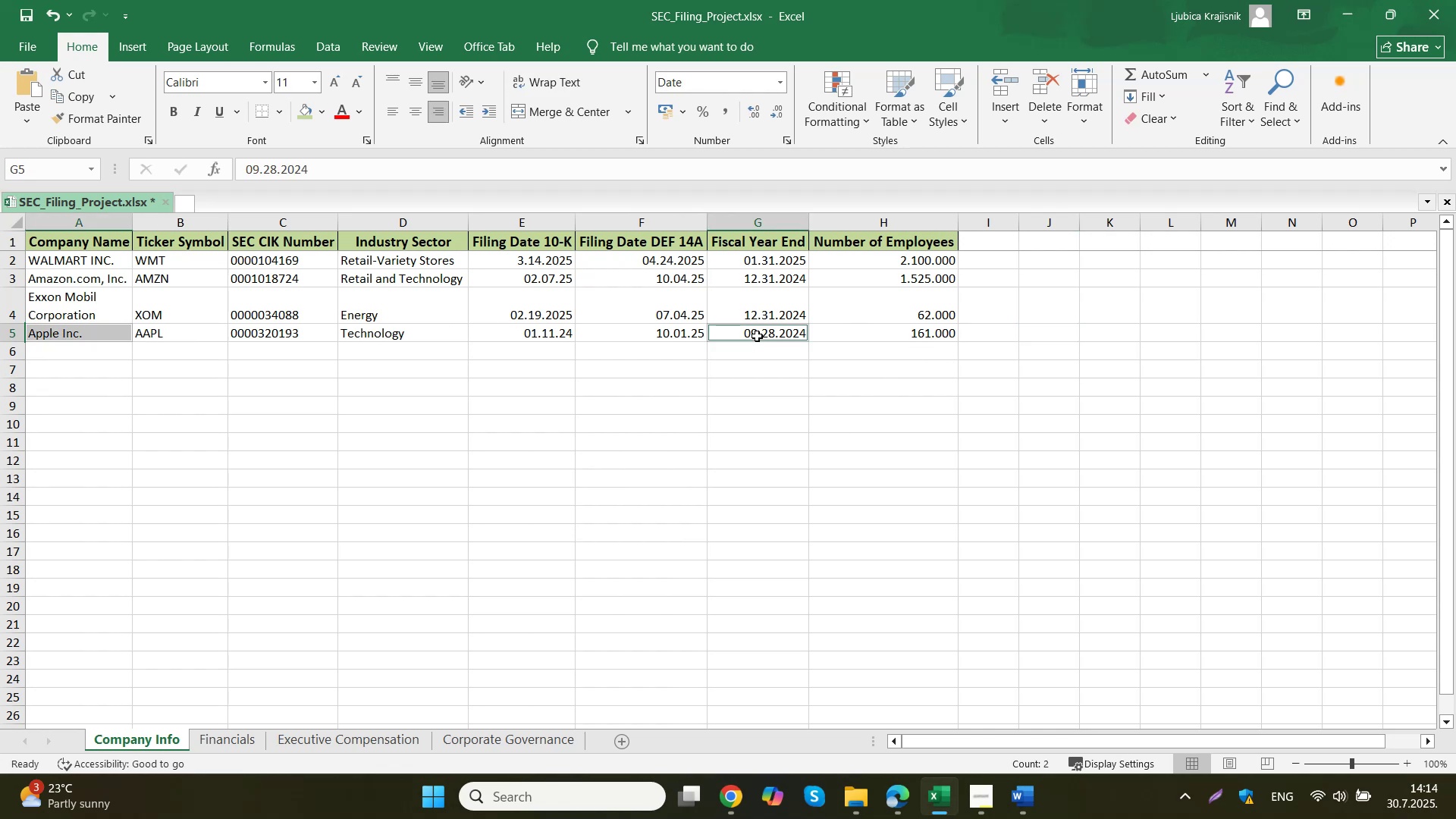 
key(Control+C)
 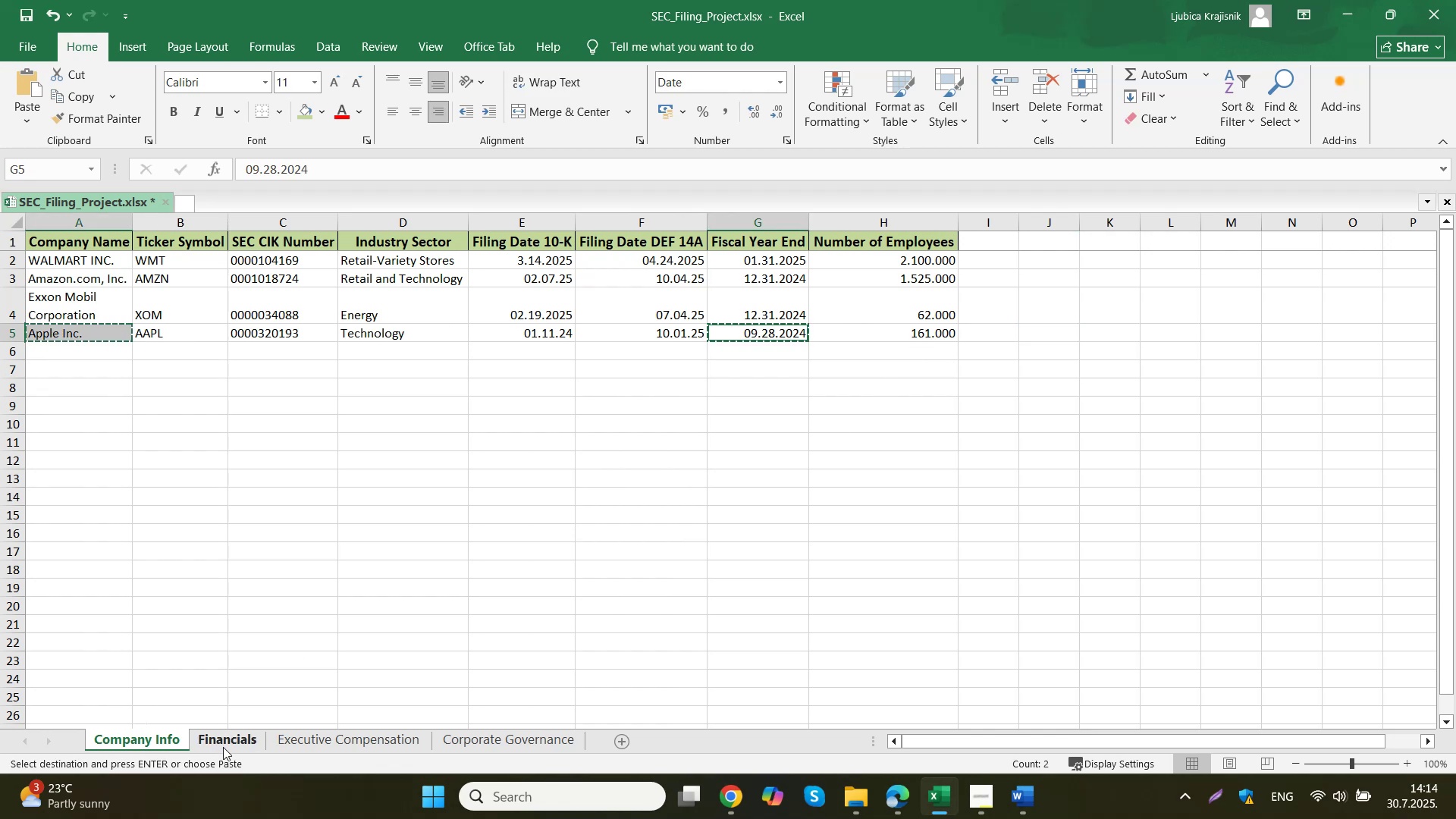 
left_click([223, 748])
 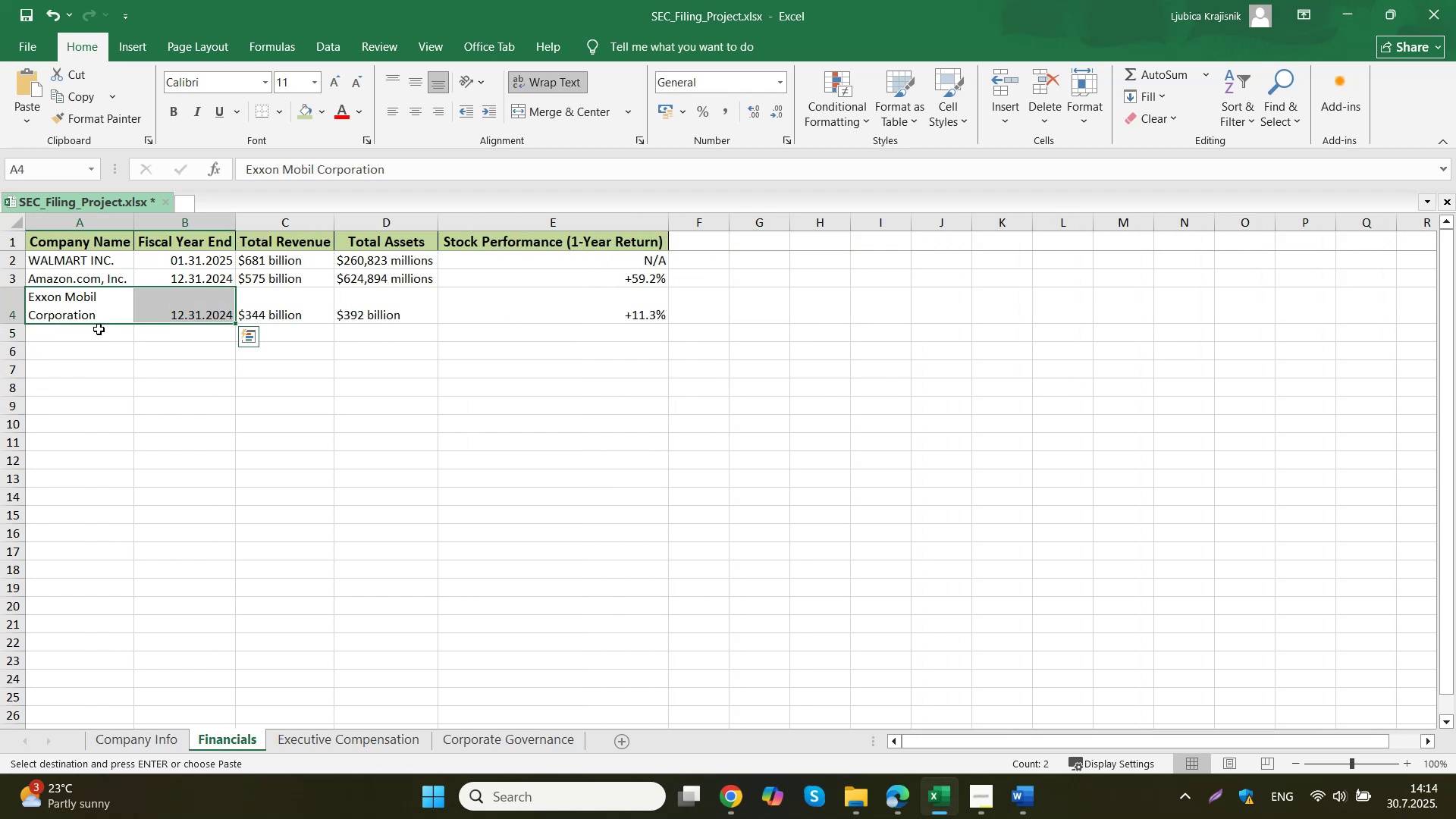 
left_click([97, 329])
 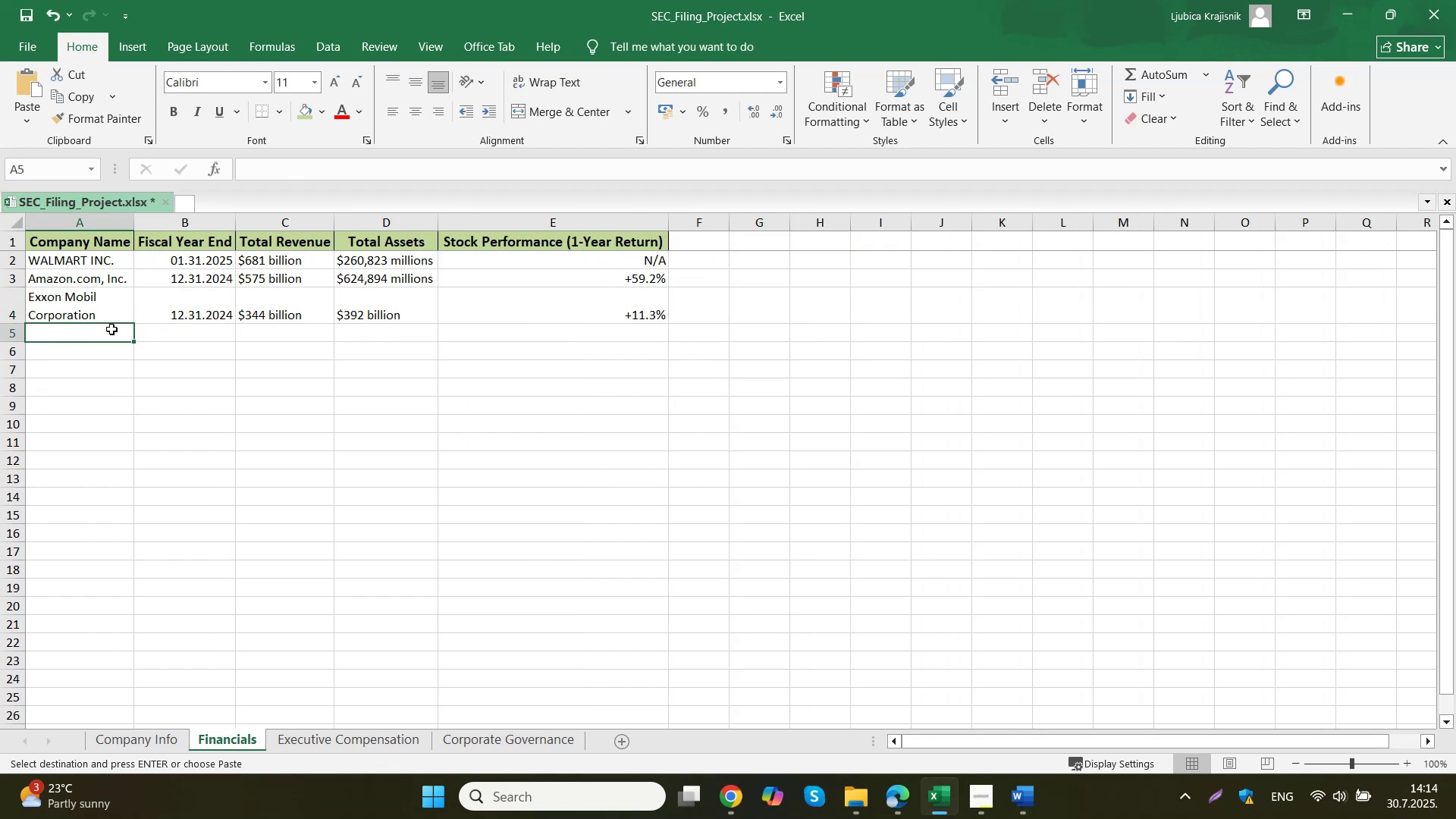 
left_click_drag(start_coordinate=[111, 329], to_coordinate=[176, 330])
 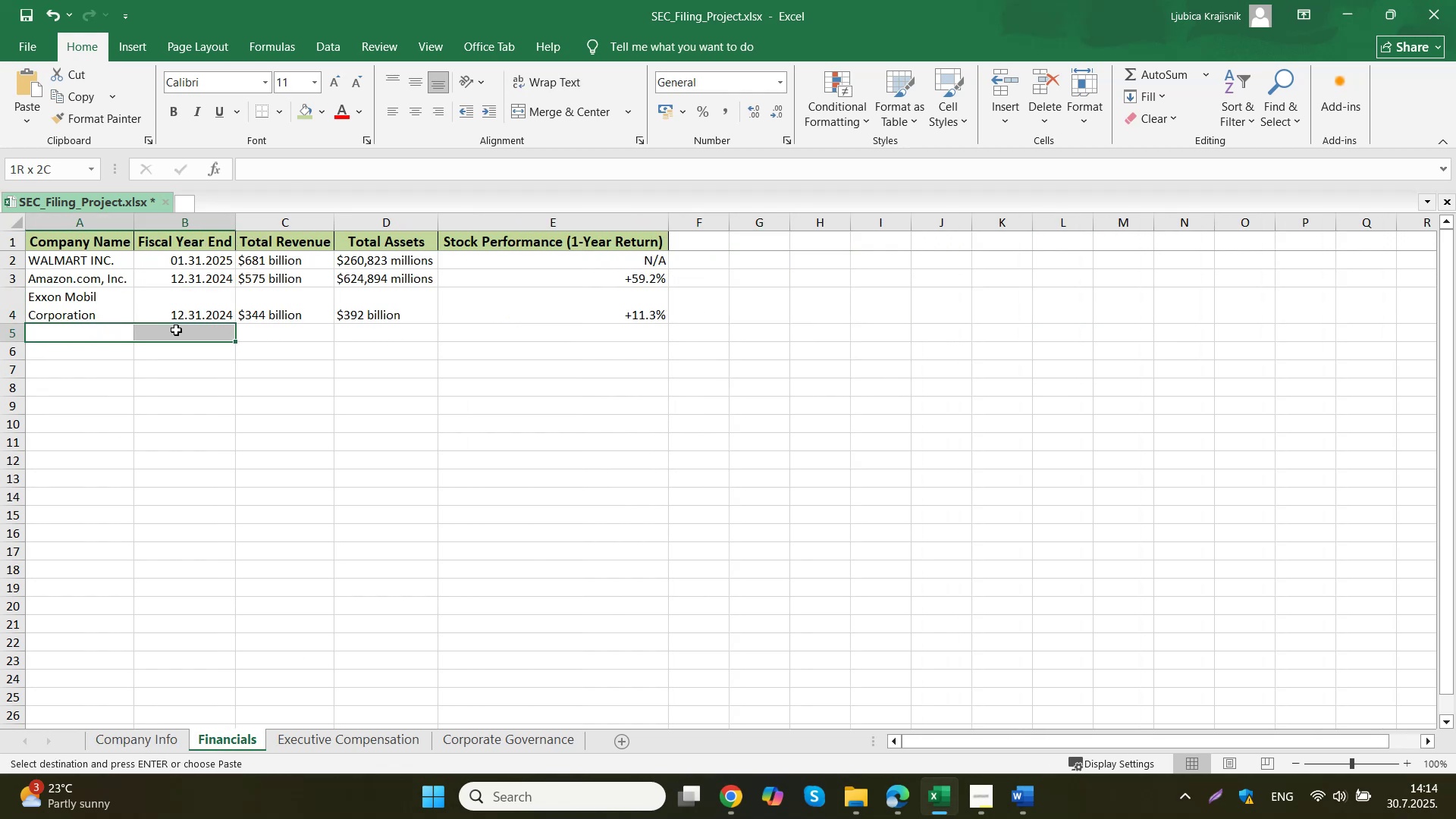 
key(Control+ControlLeft)
 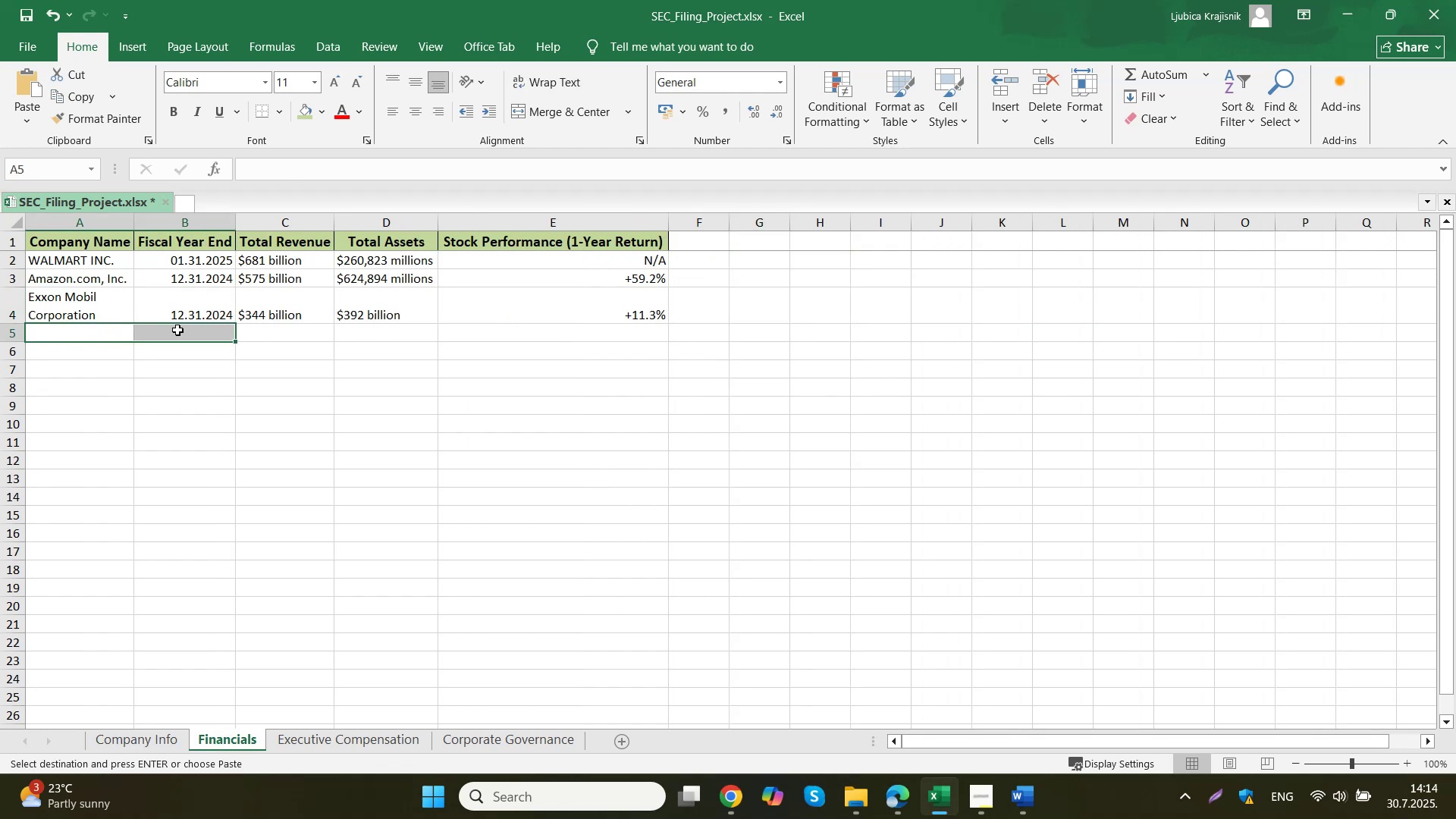 
key(Control+V)
 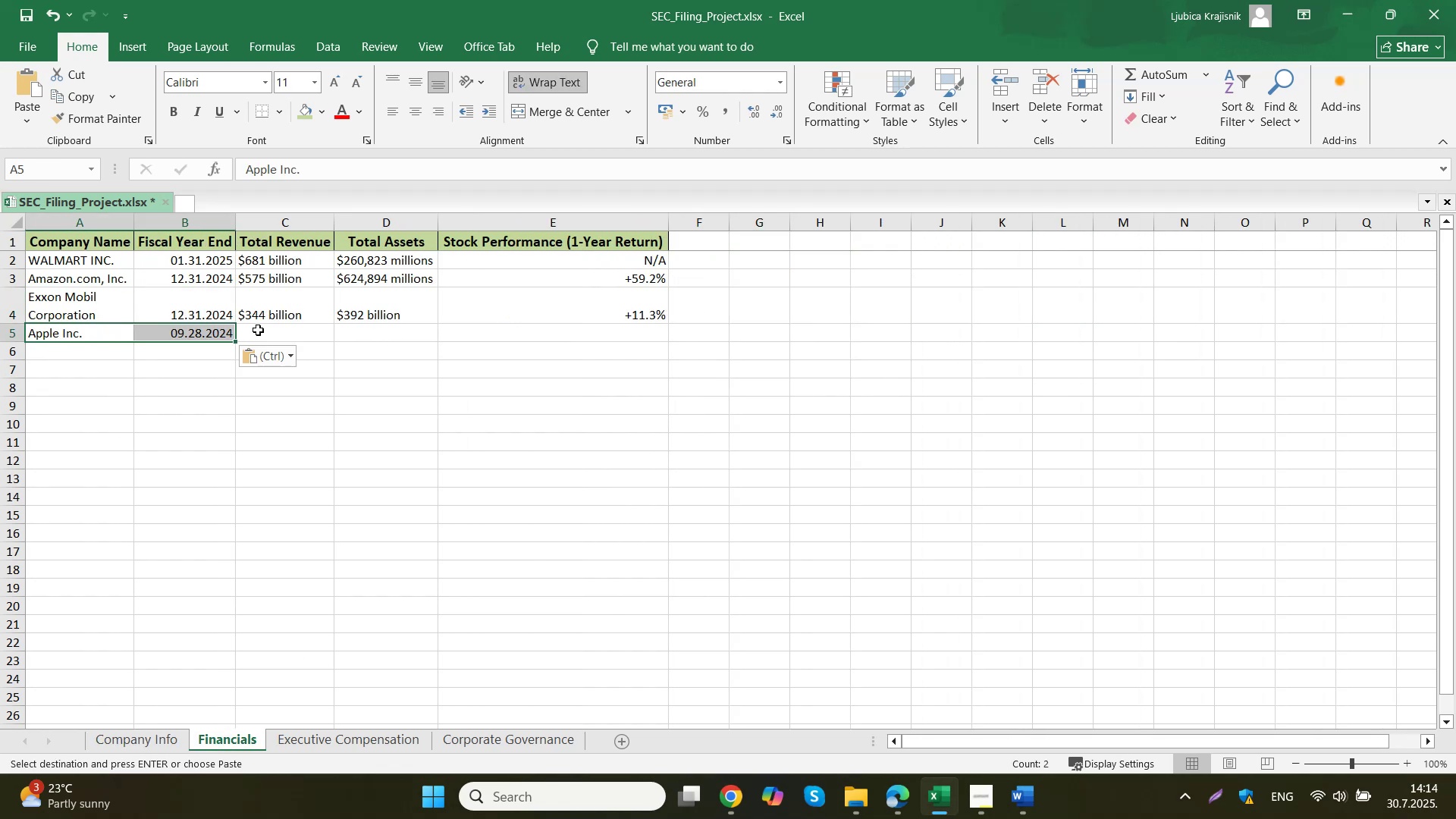 
left_click([258, 330])
 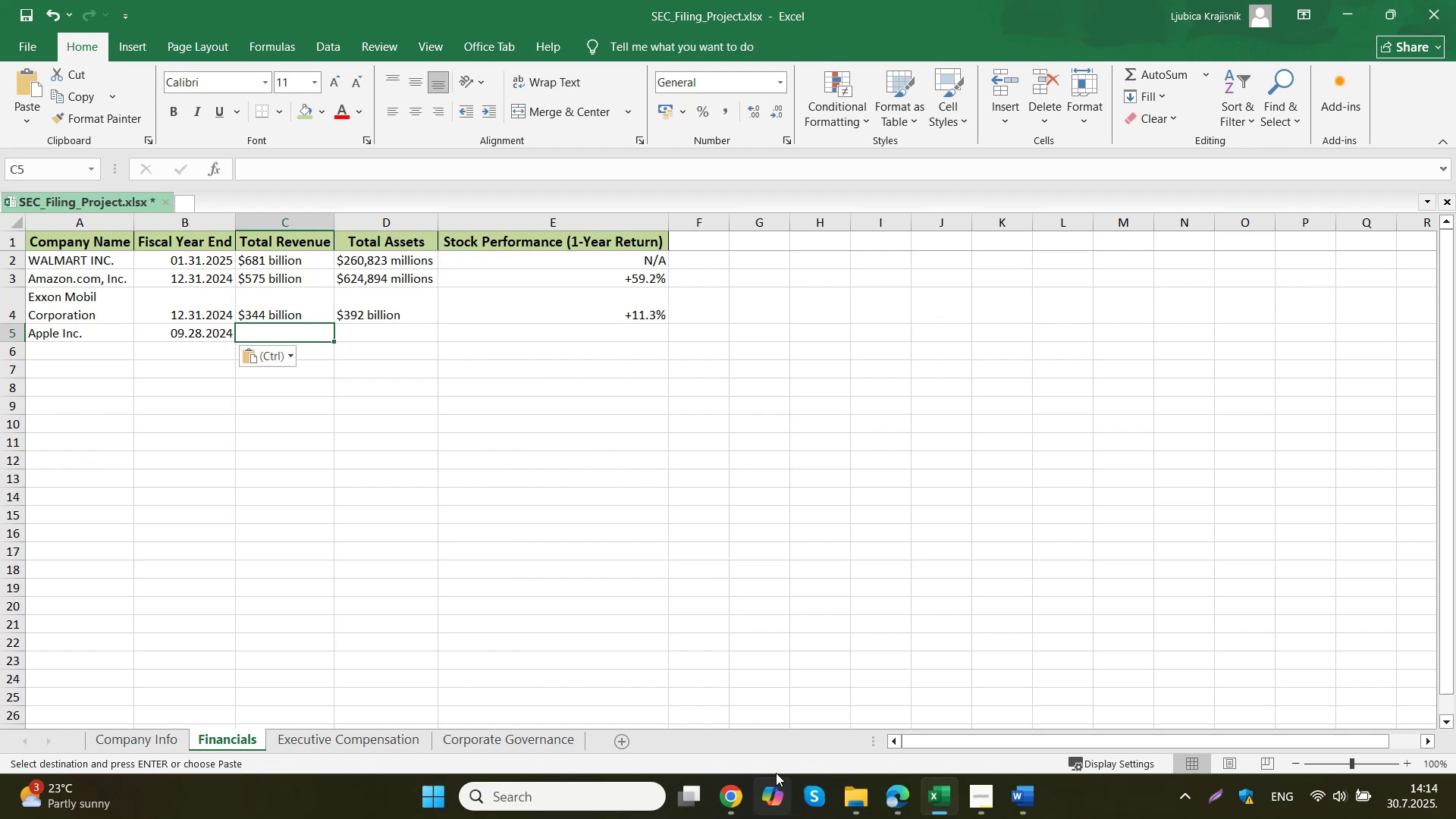 
left_click([736, 798])
 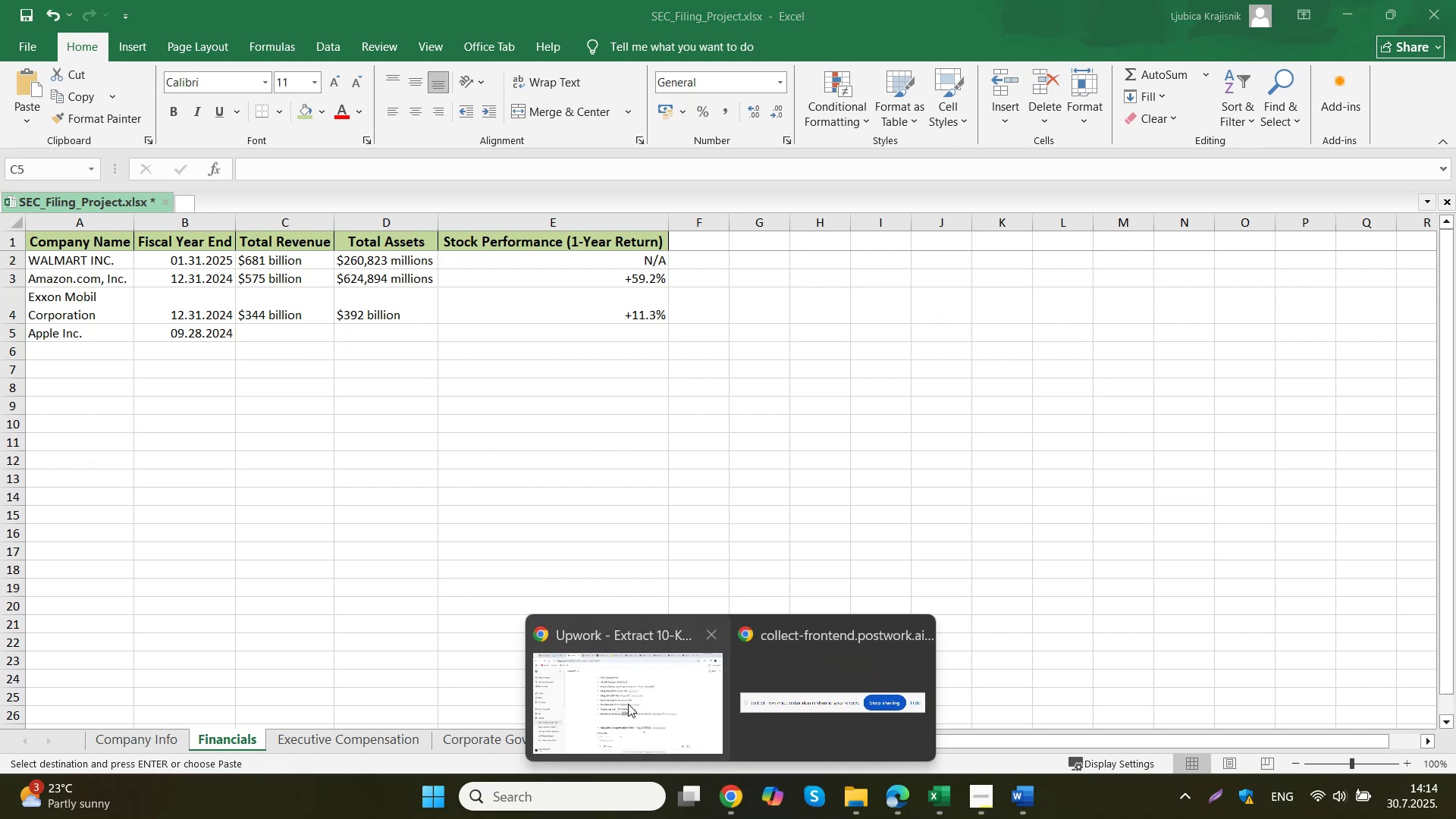 
left_click([618, 691])
 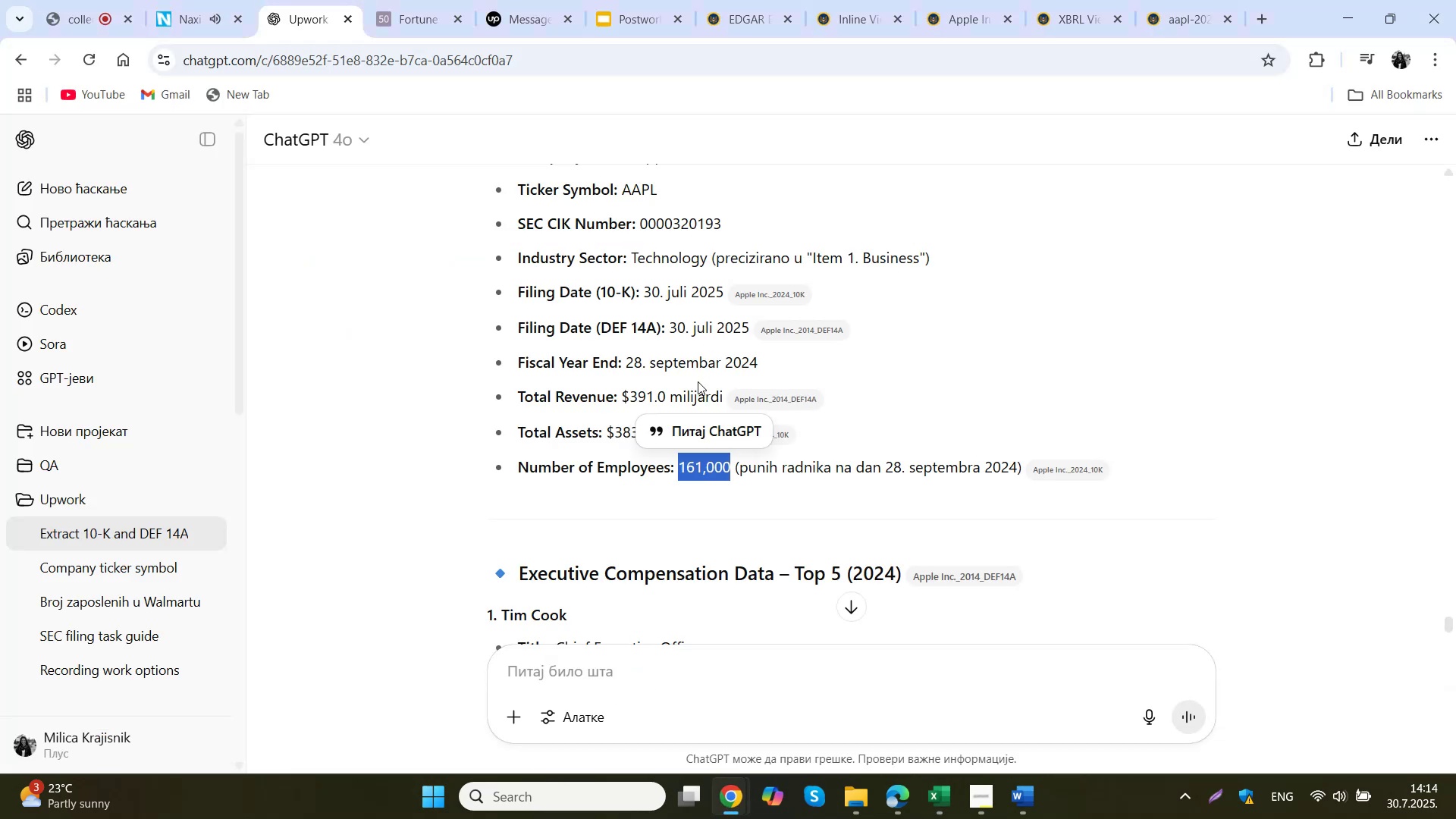 
left_click_drag(start_coordinate=[622, 397], to_coordinate=[663, 397])
 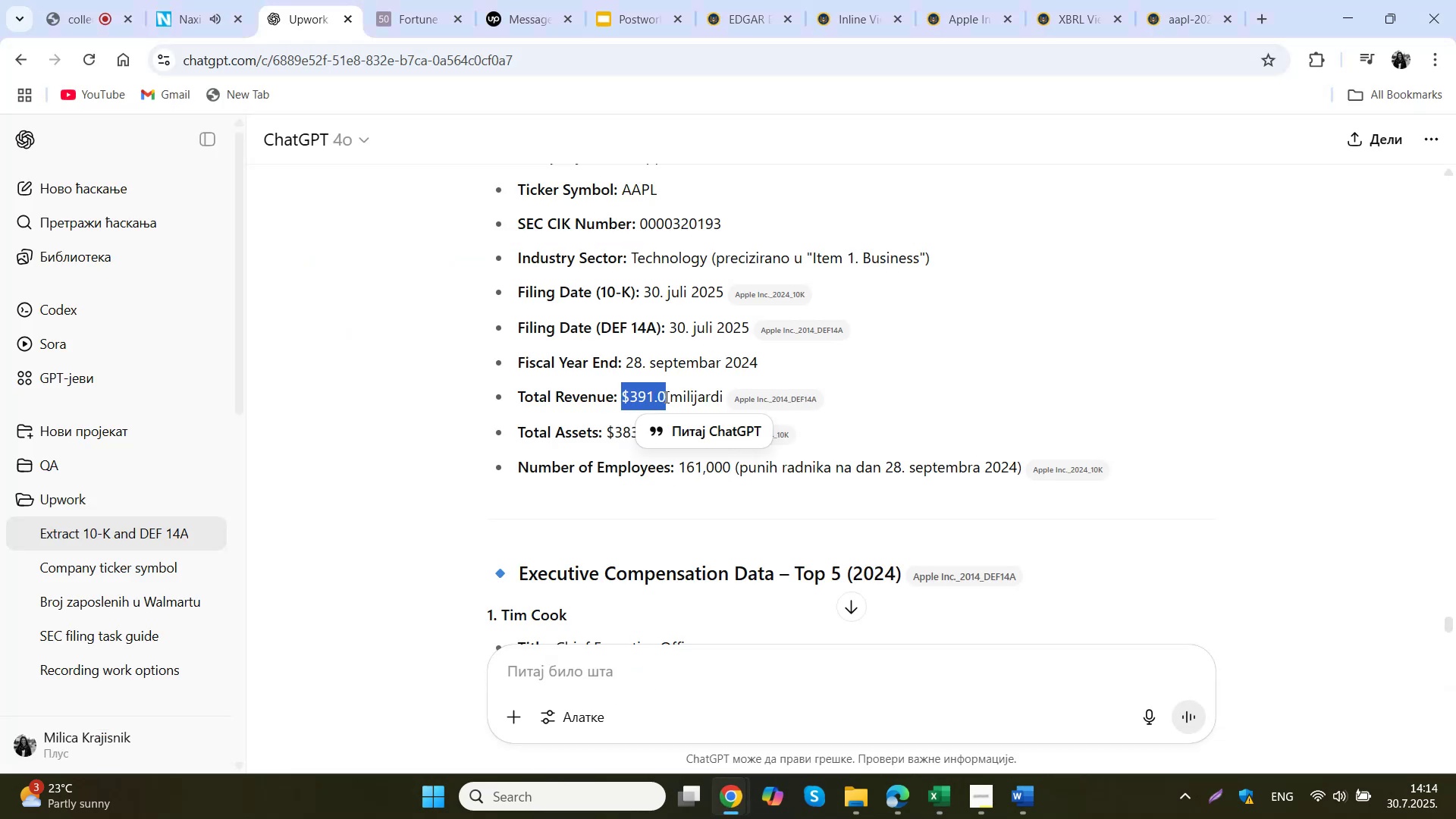 
key(Control+ControlLeft)
 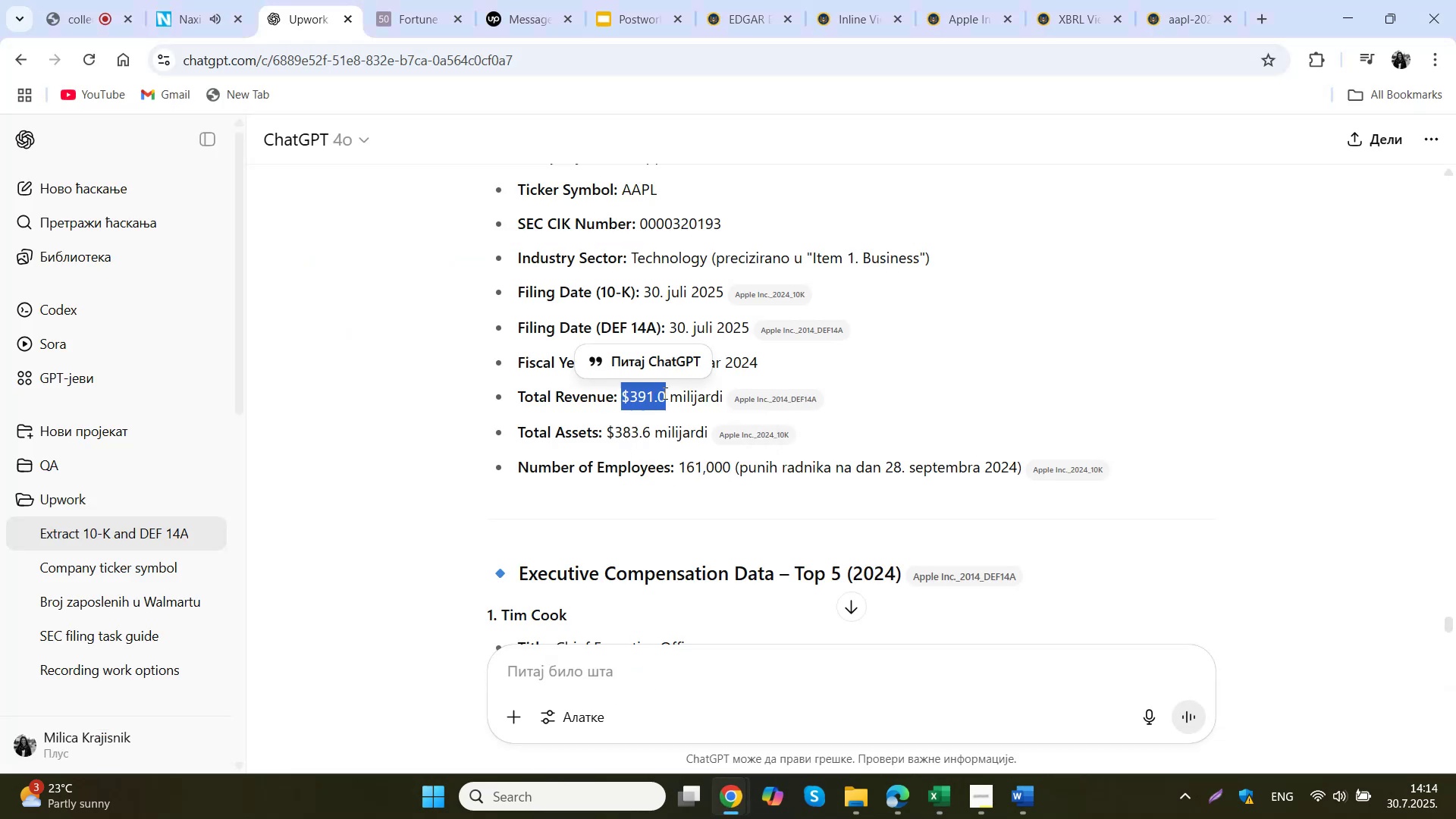 
key(Control+C)
 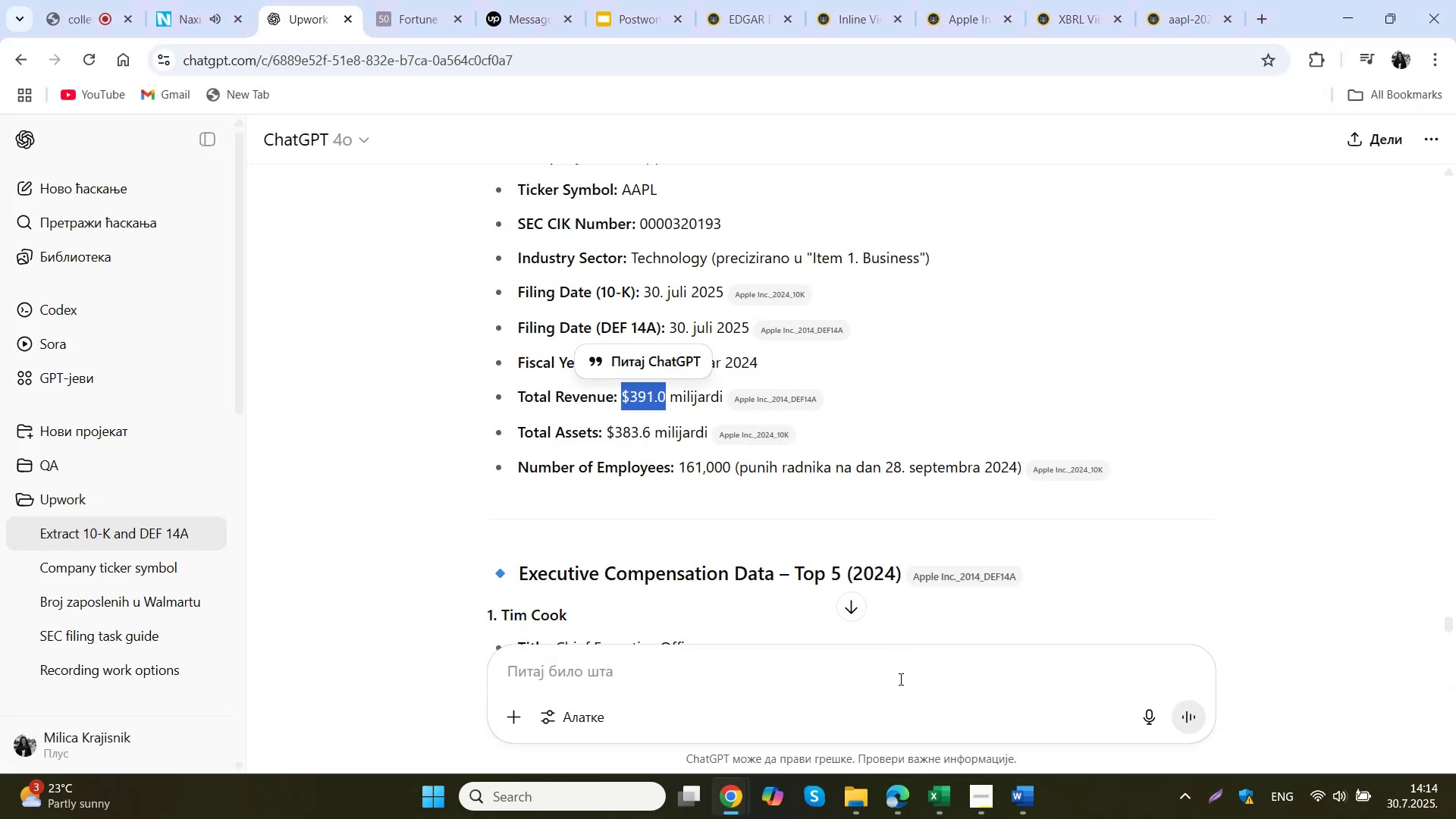 
left_click([937, 808])
 